 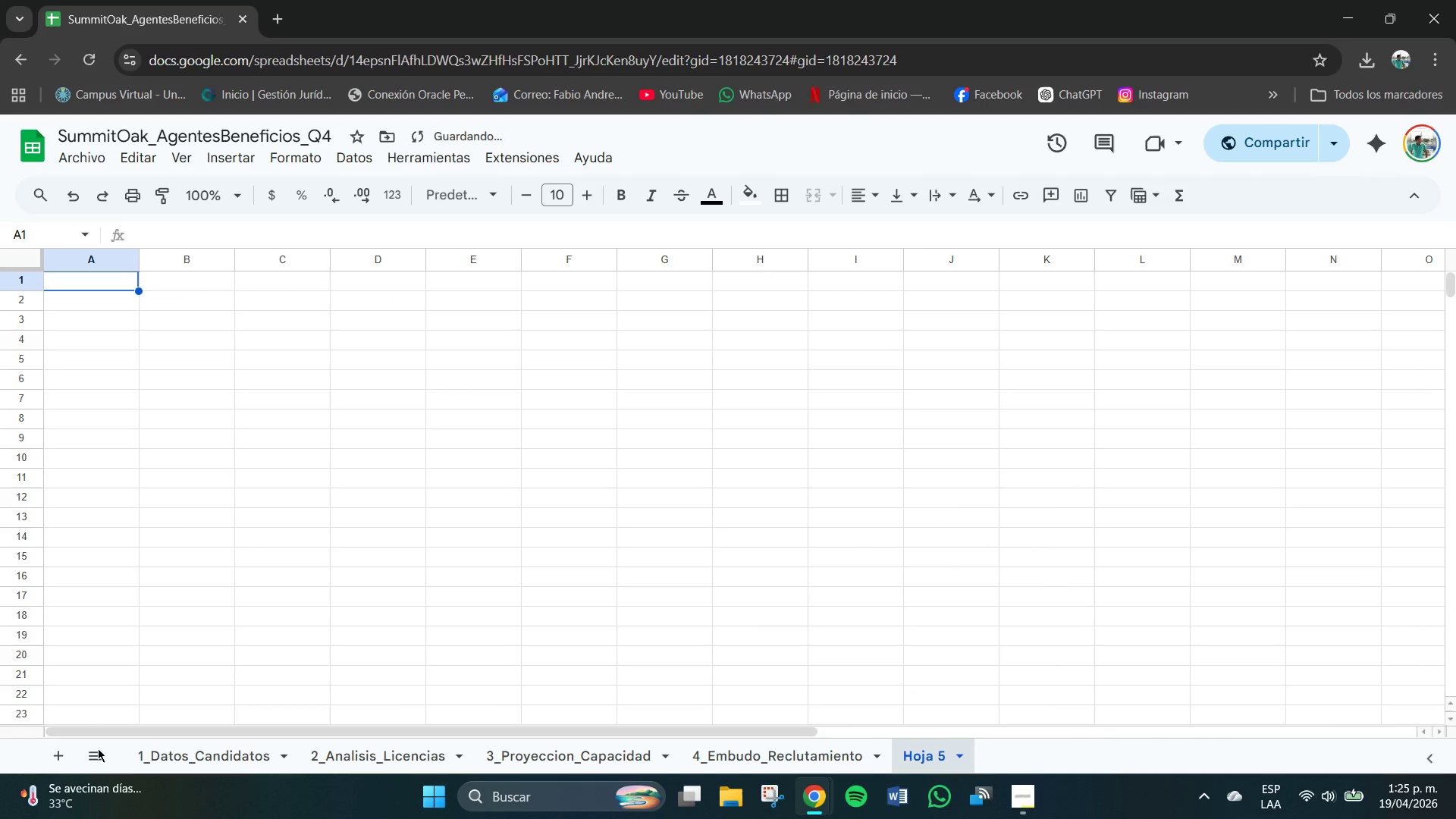 
mouse_move([969, 756])
 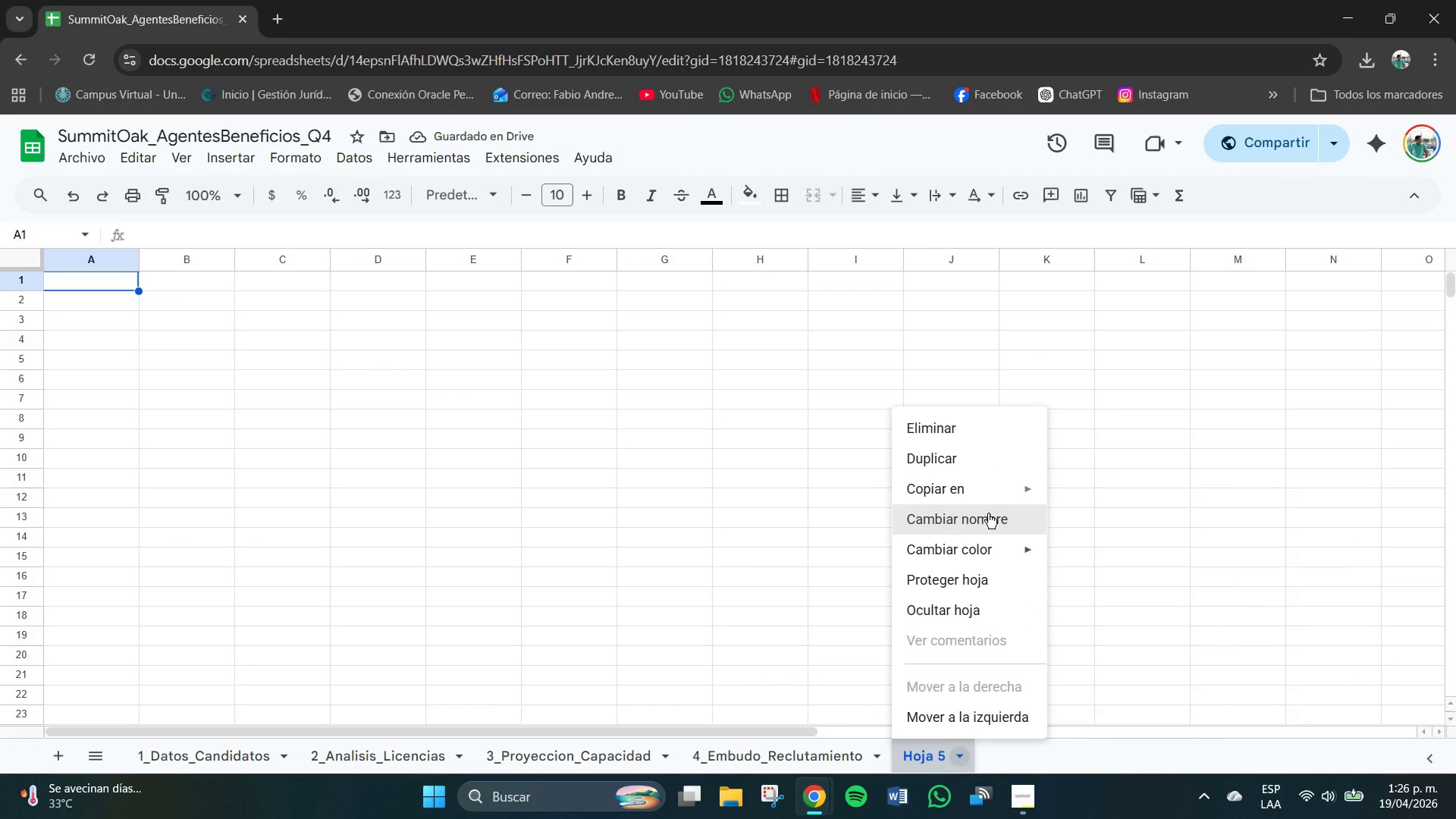 
left_click([988, 513])
 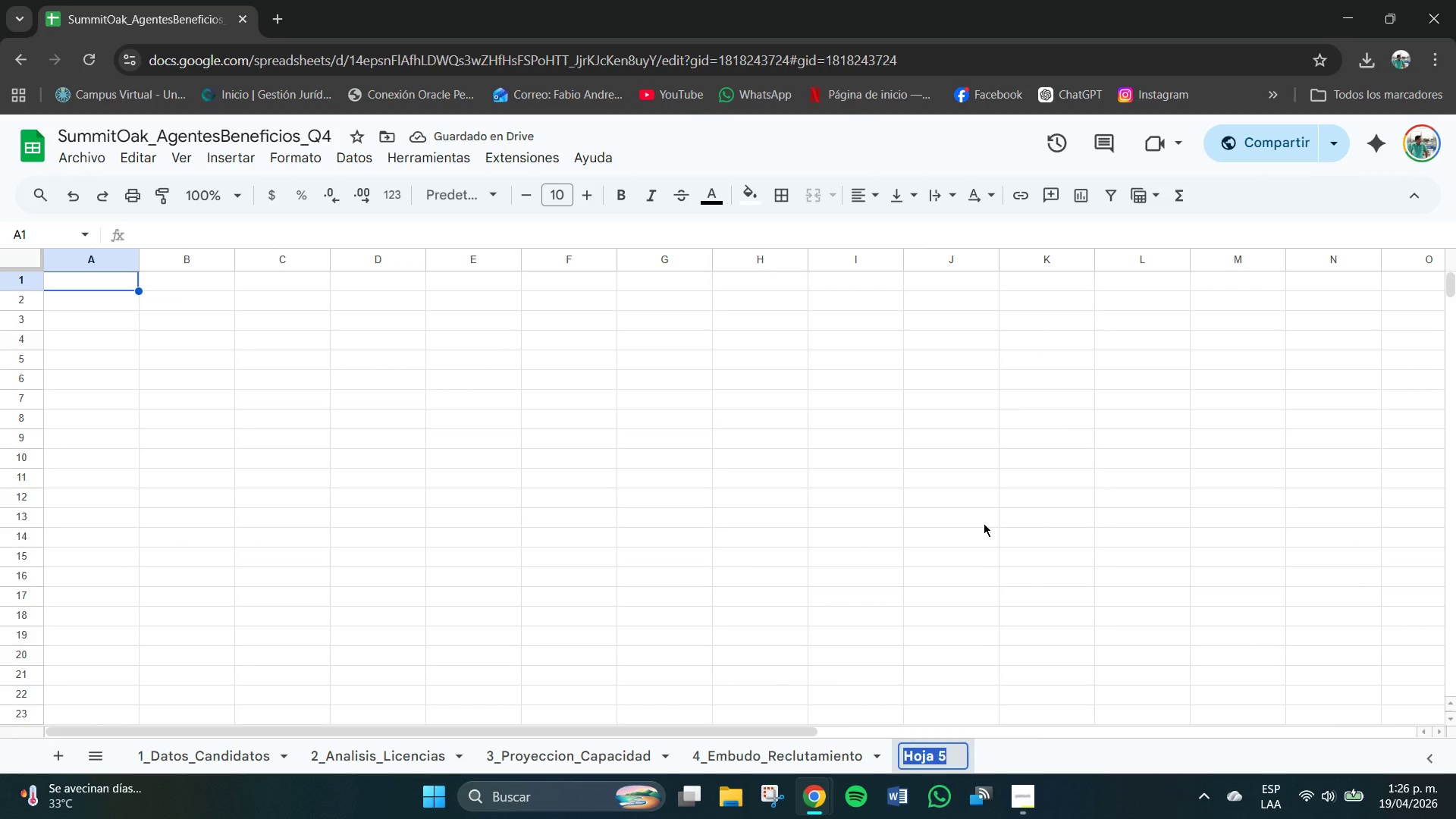 
key(Backspace)
type(5_Presupuesto)
 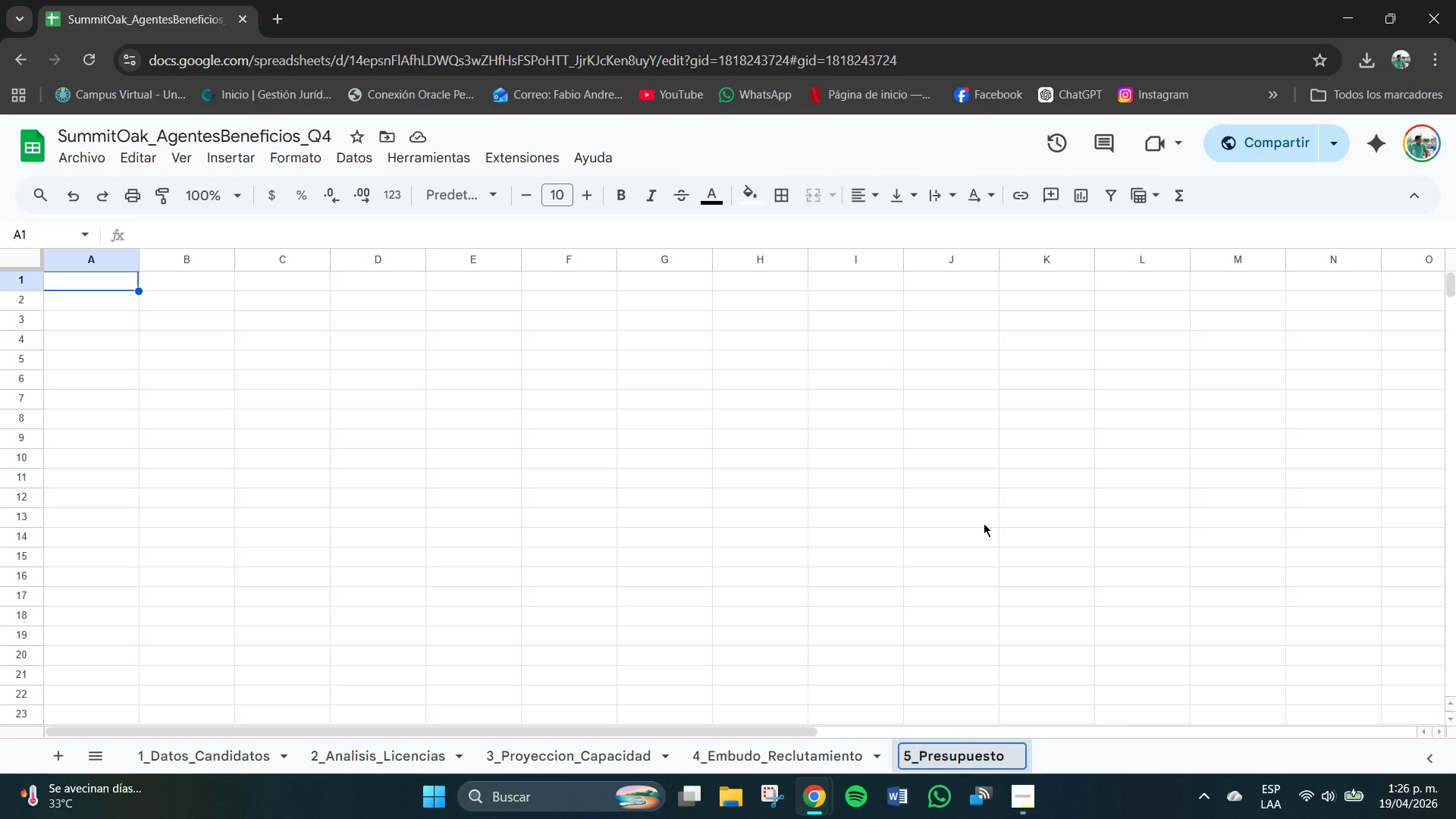 
key(Enter)
 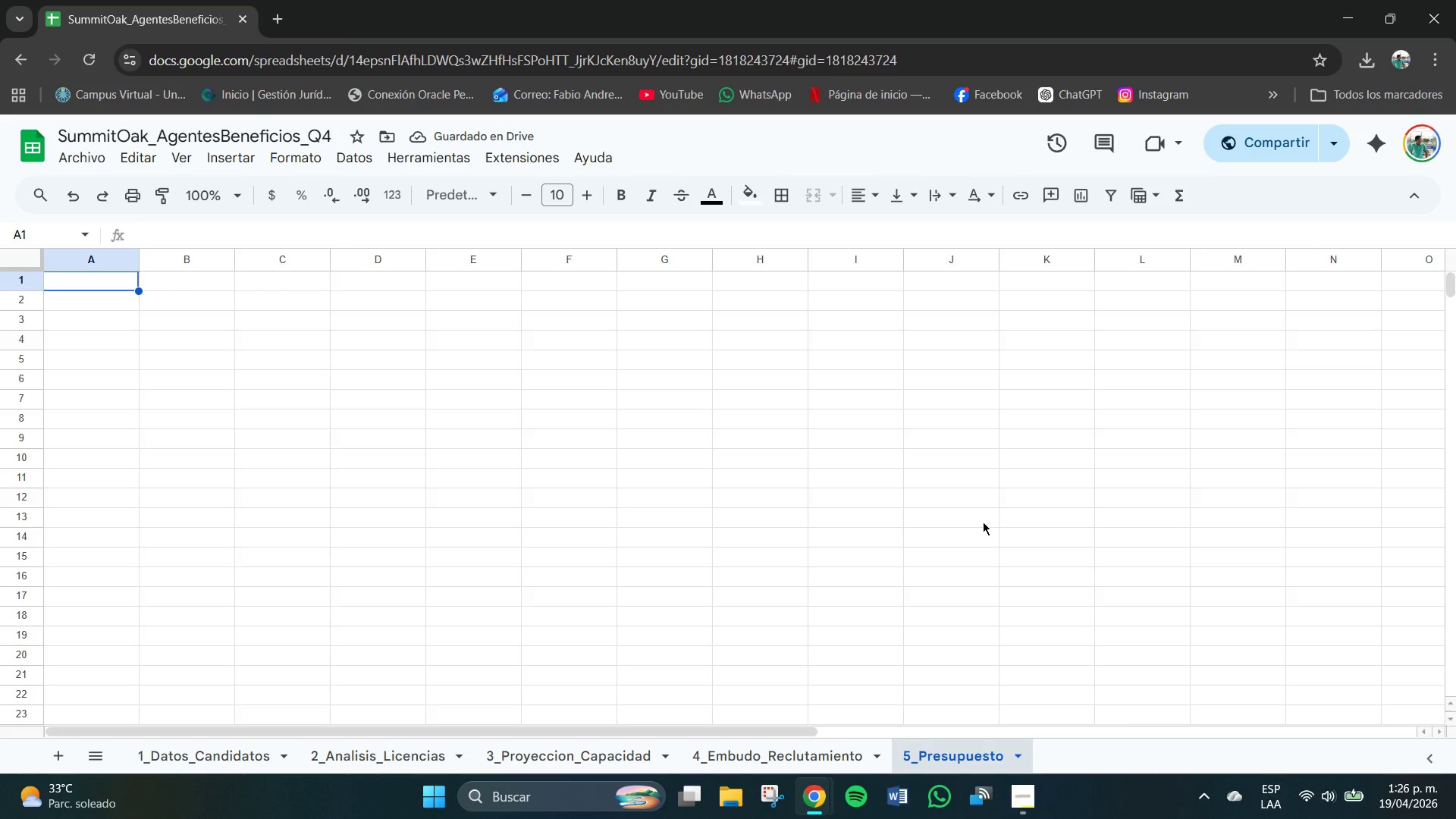 
wait(8.84)
 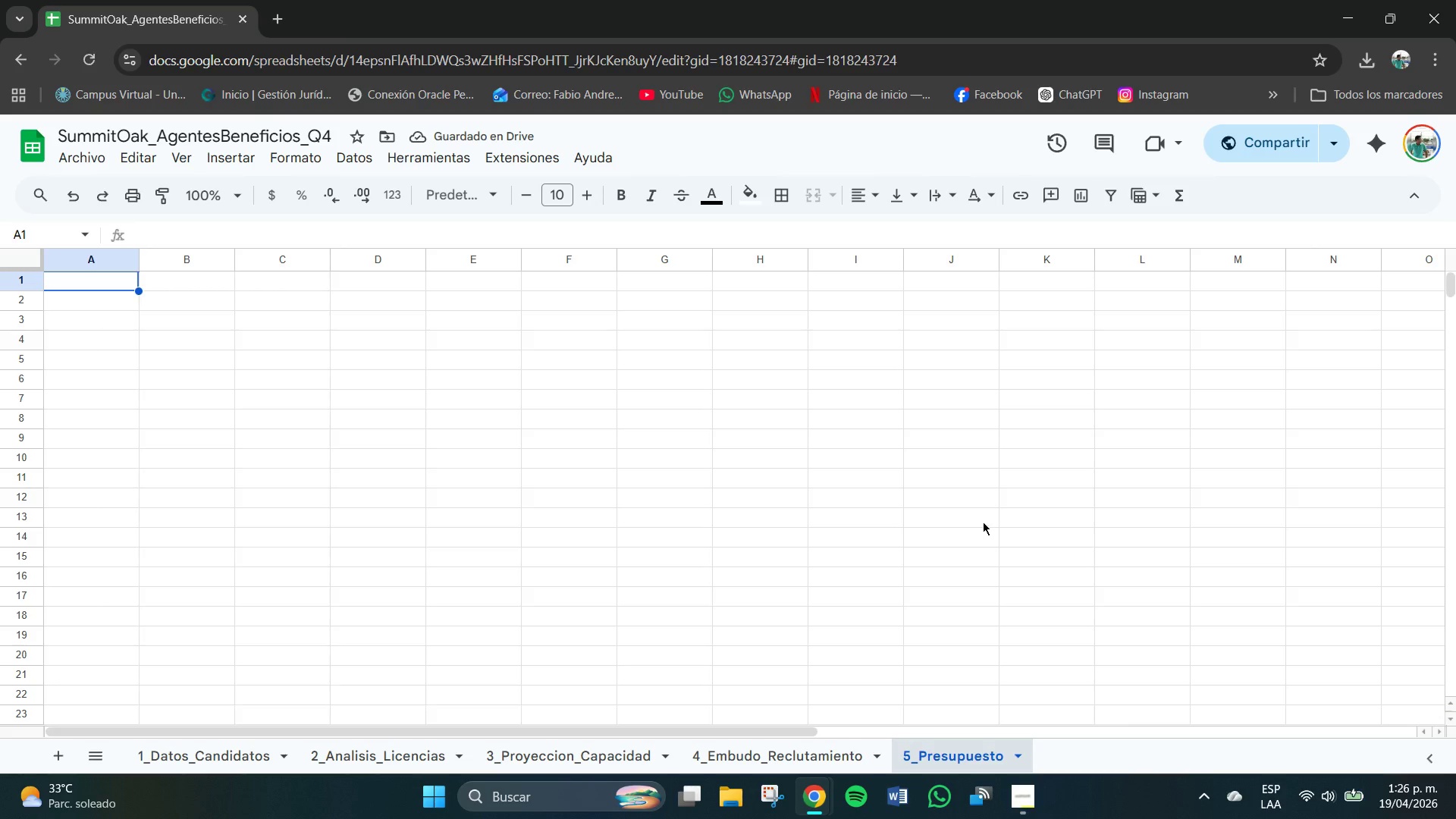 
left_click_drag(start_coordinate=[102, 284], to_coordinate=[780, 278])
 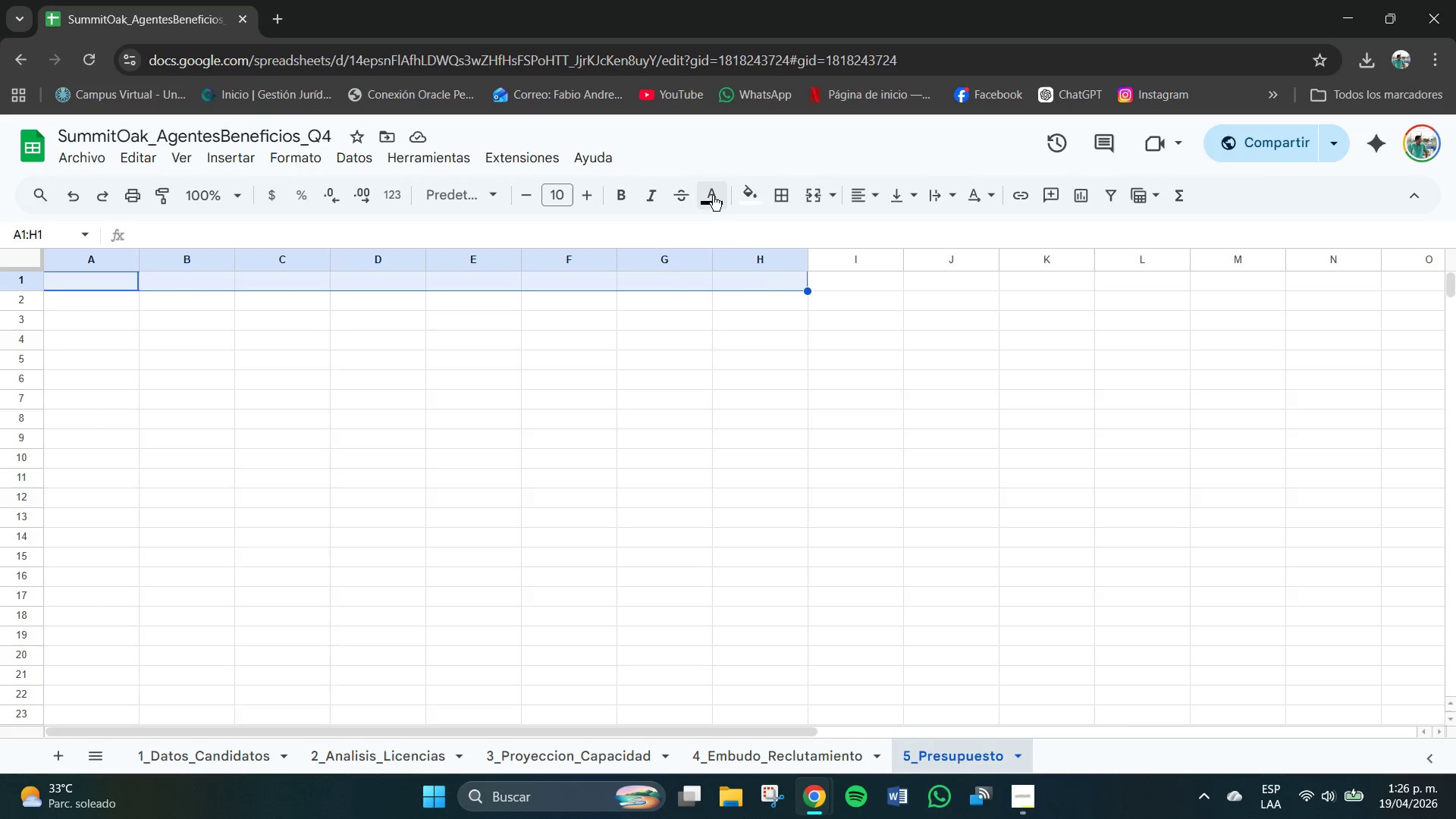 
left_click([708, 192])
 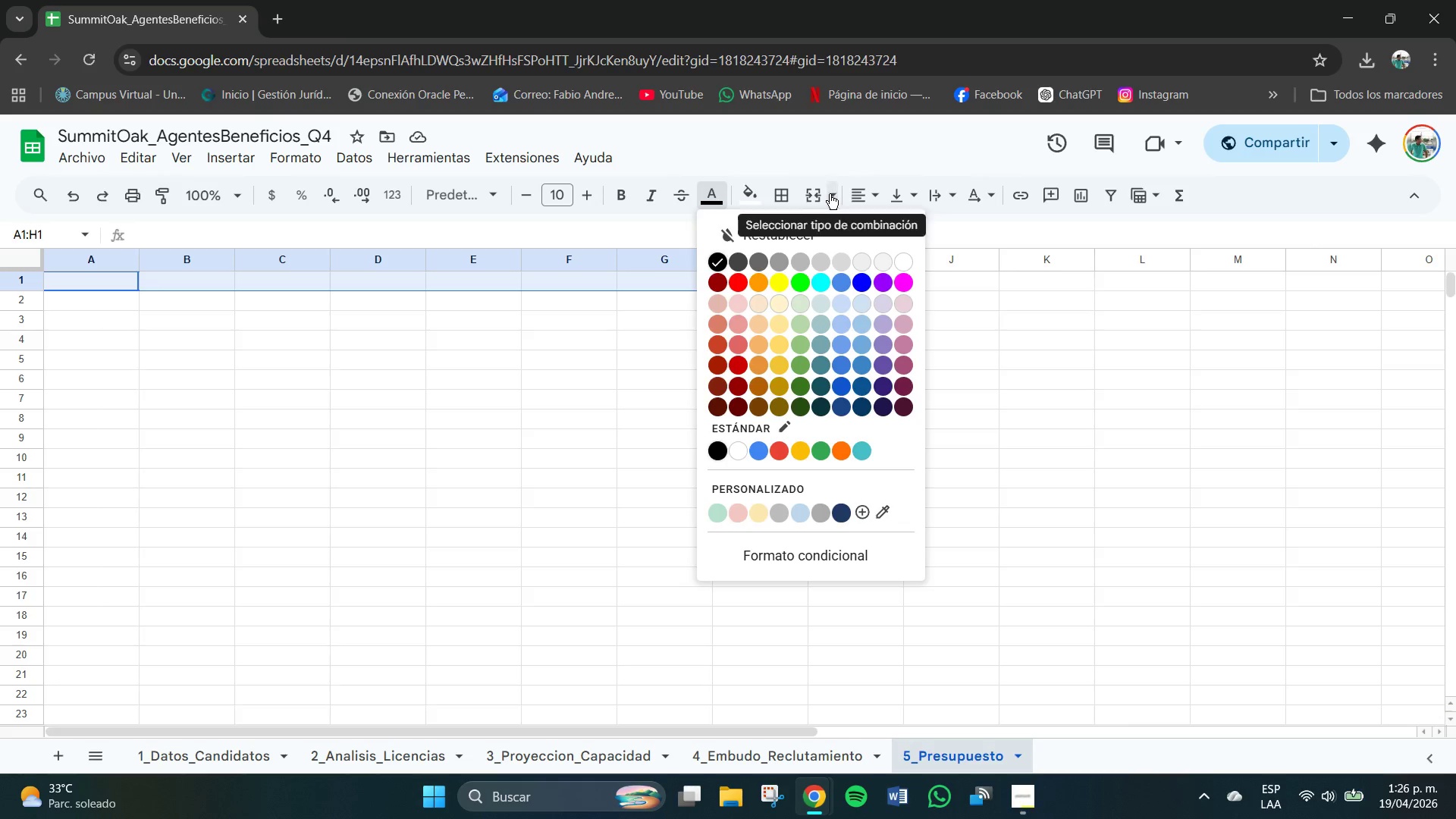 
double_click([842, 235])
 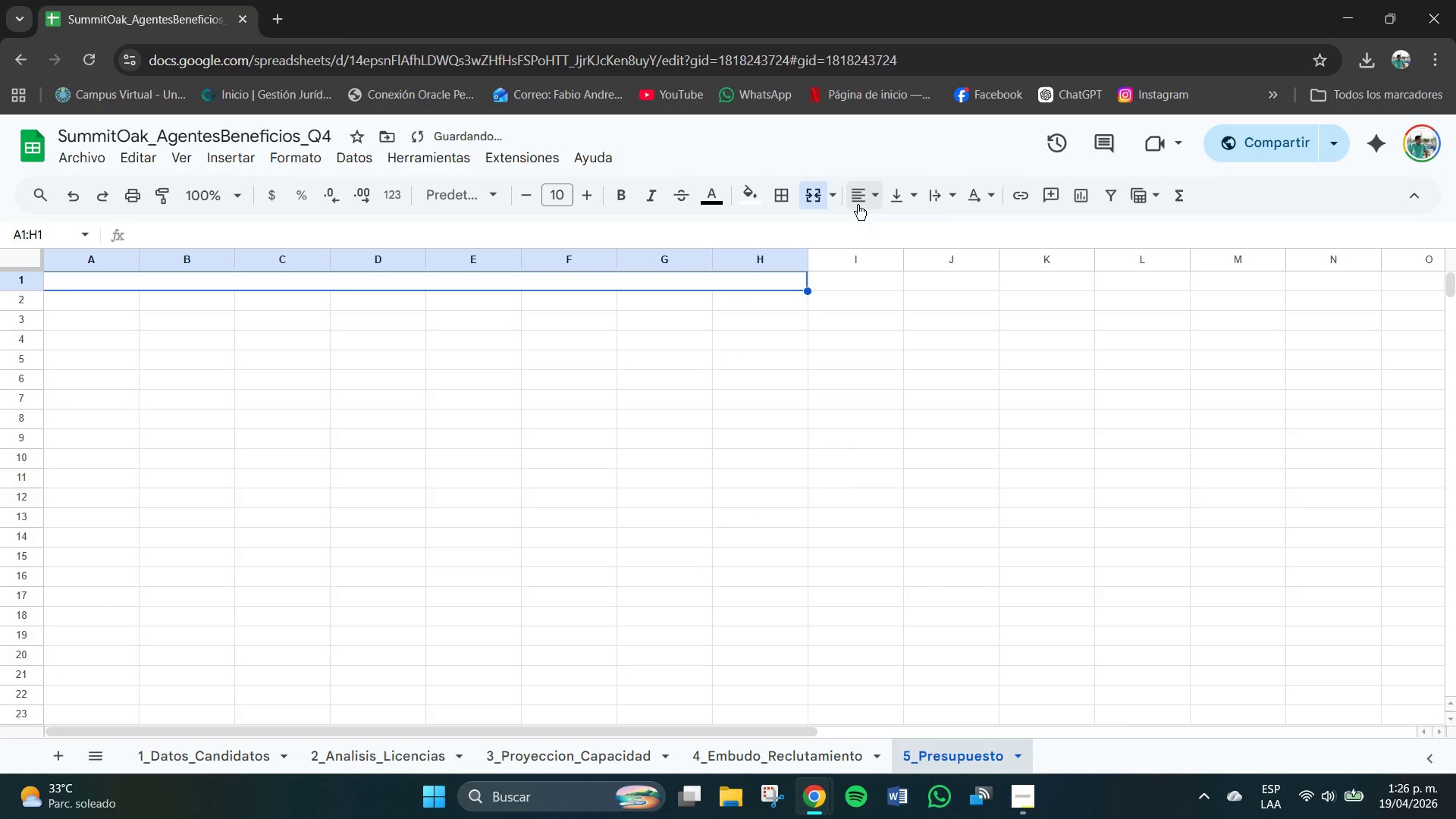 
triple_click([858, 205])
 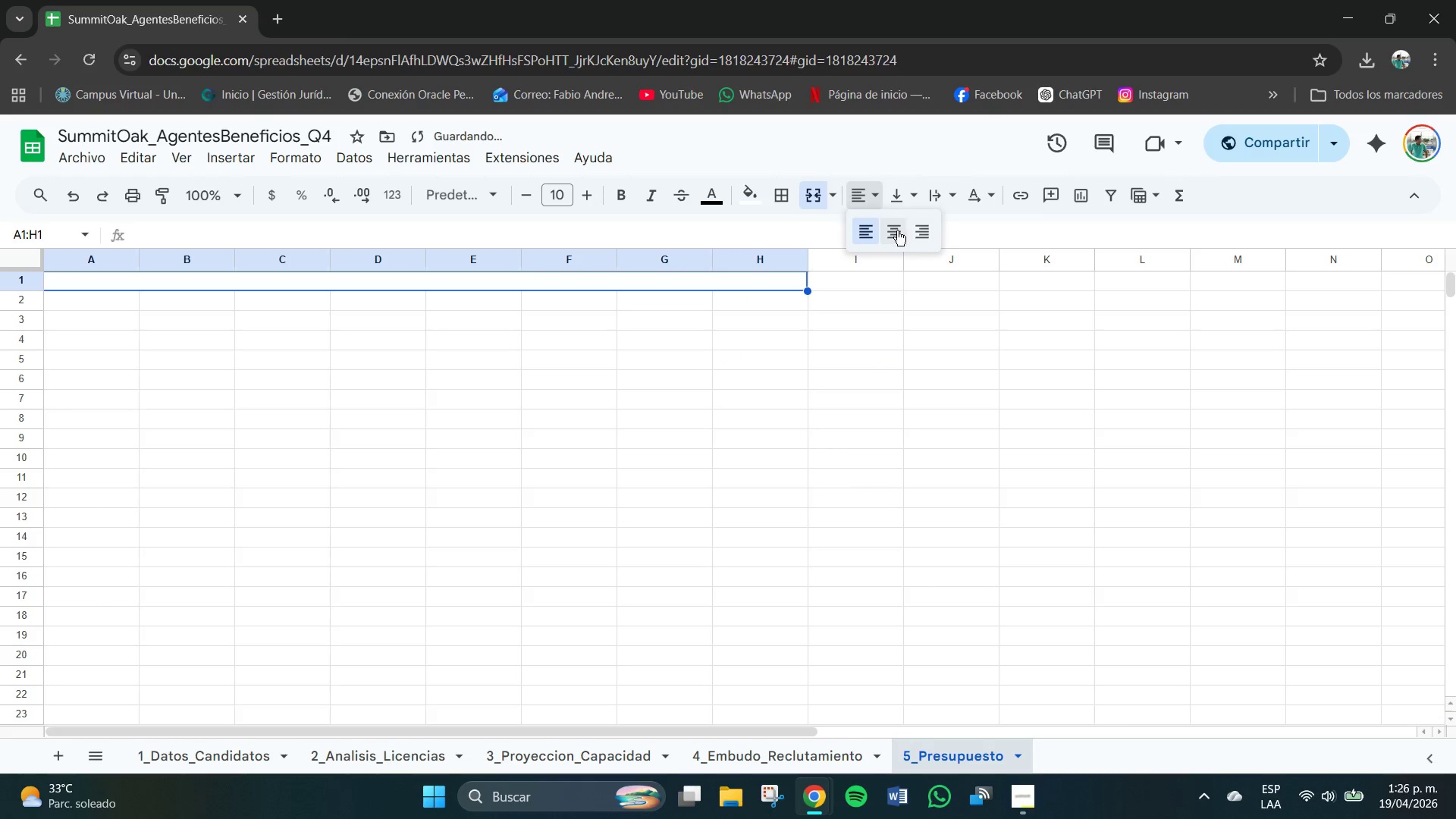 
triple_click([896, 231])
 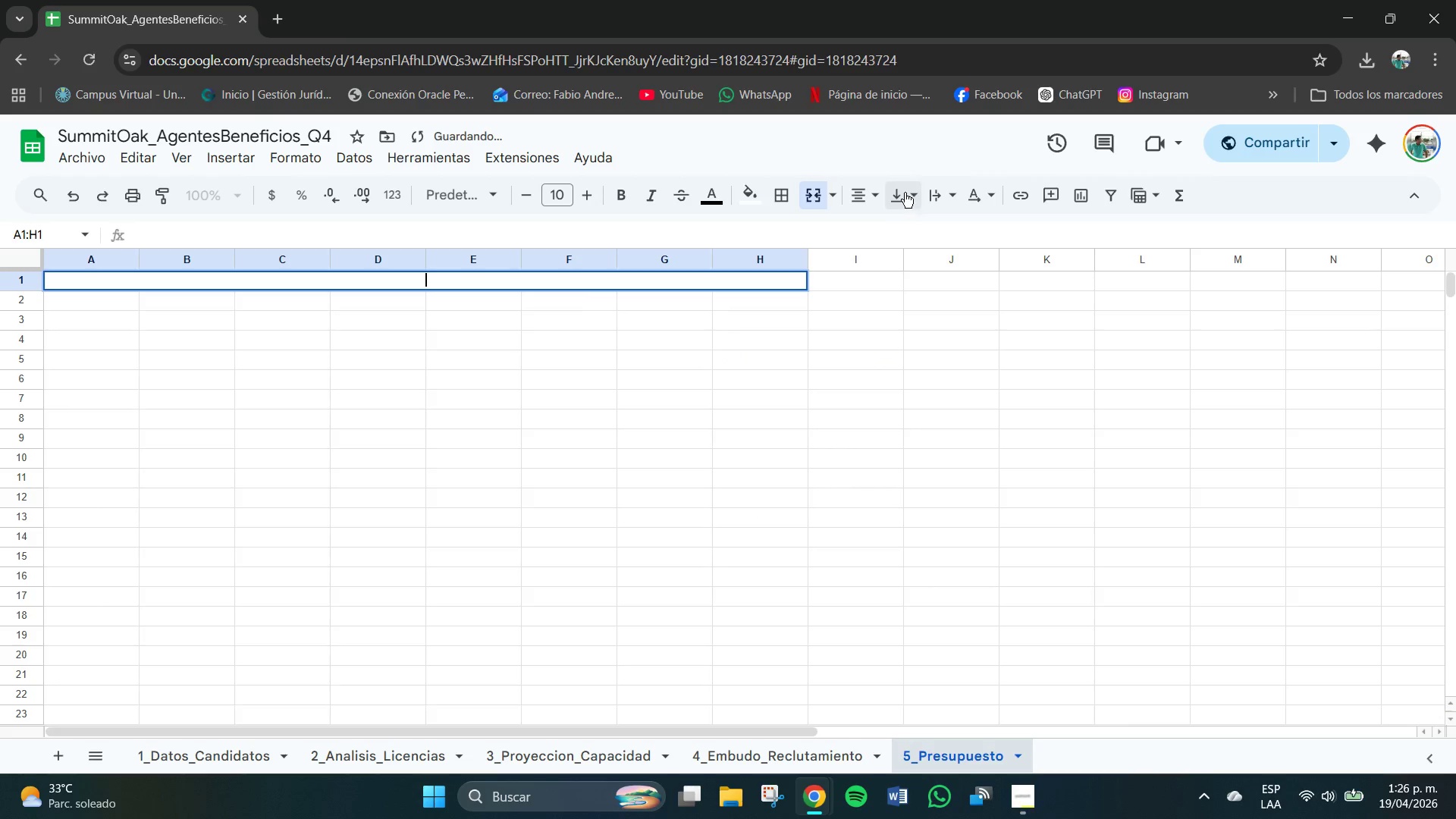 
triple_click([906, 191])
 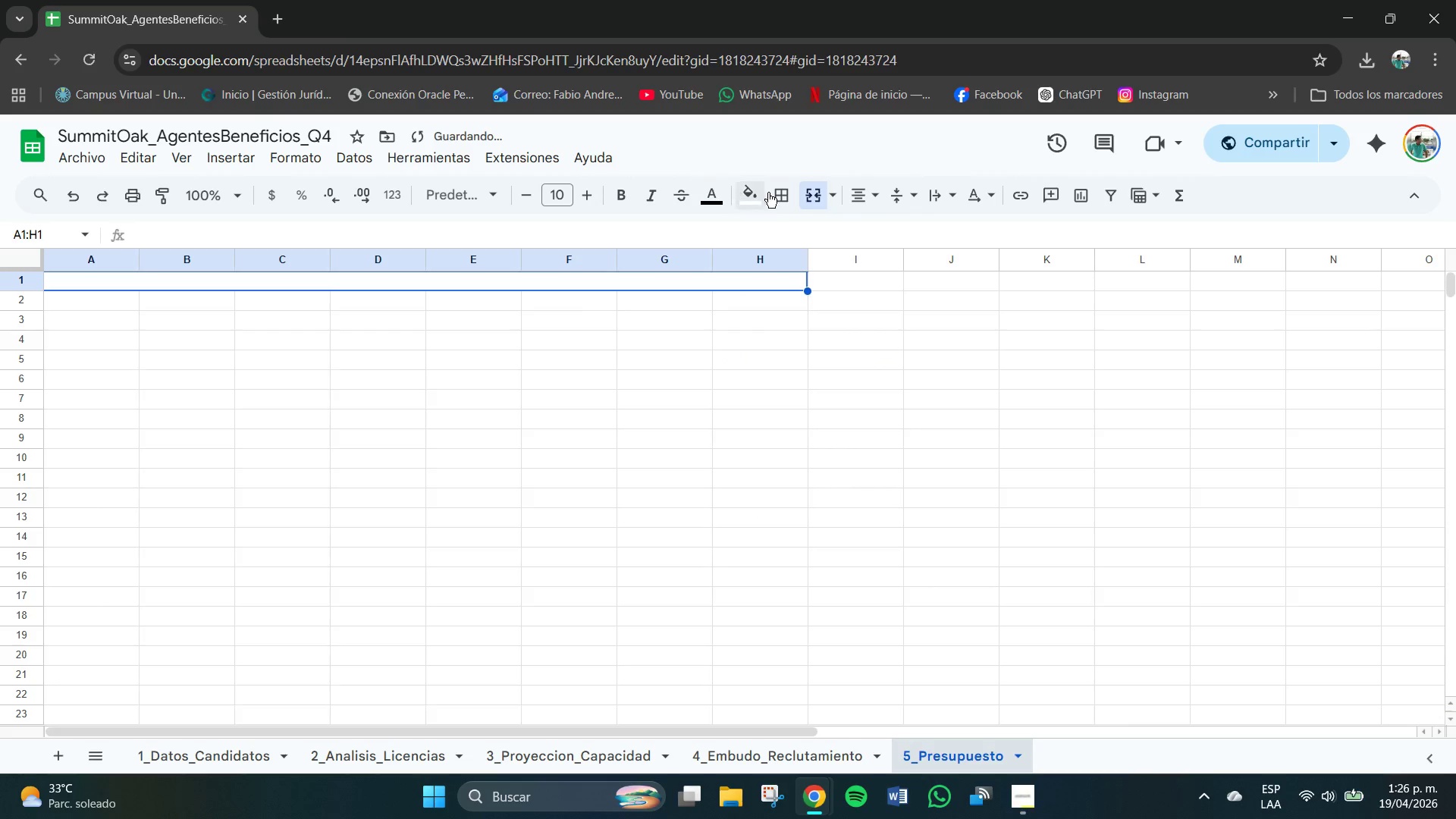 
left_click([759, 193])
 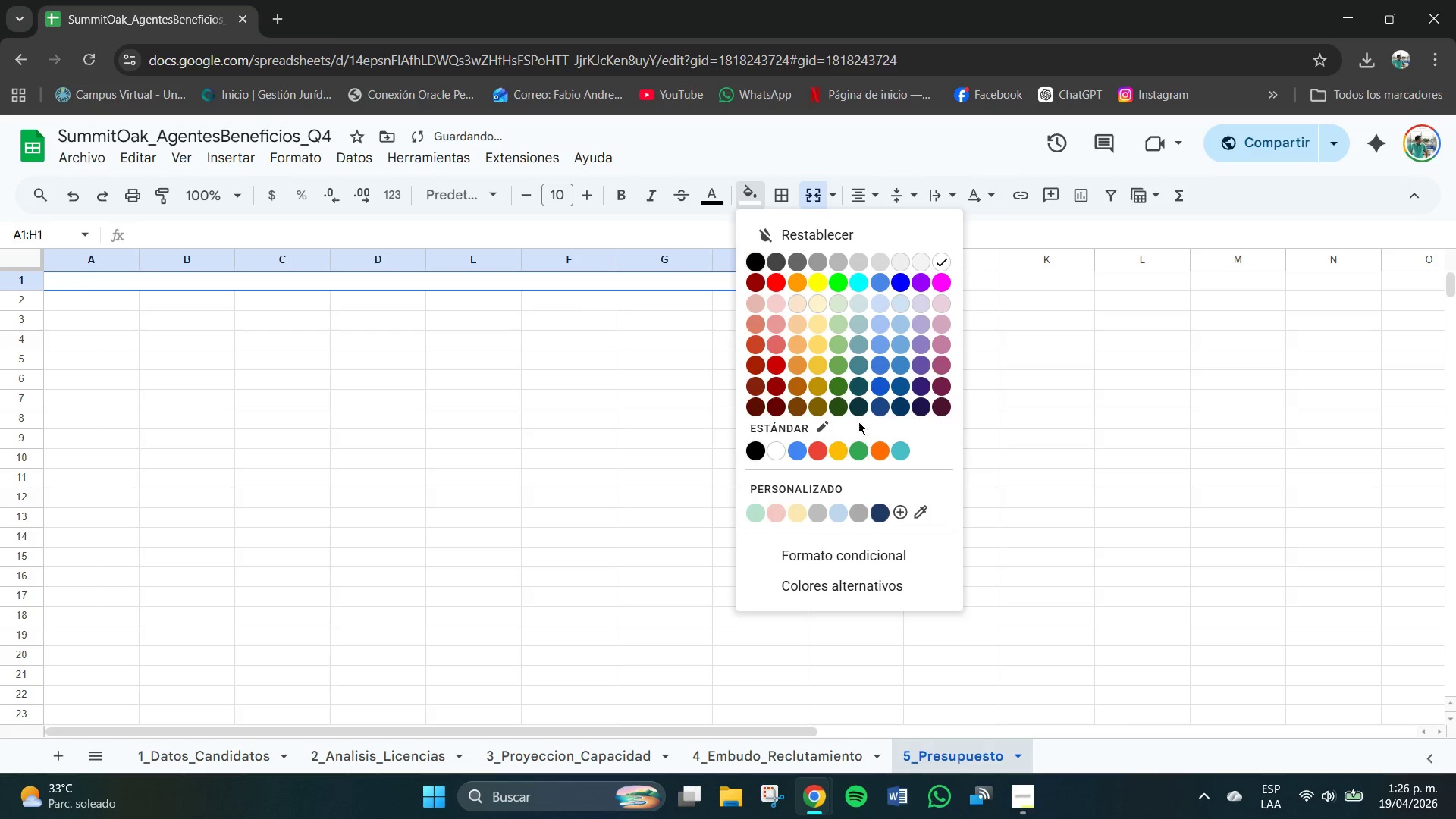 
left_click([868, 397])
 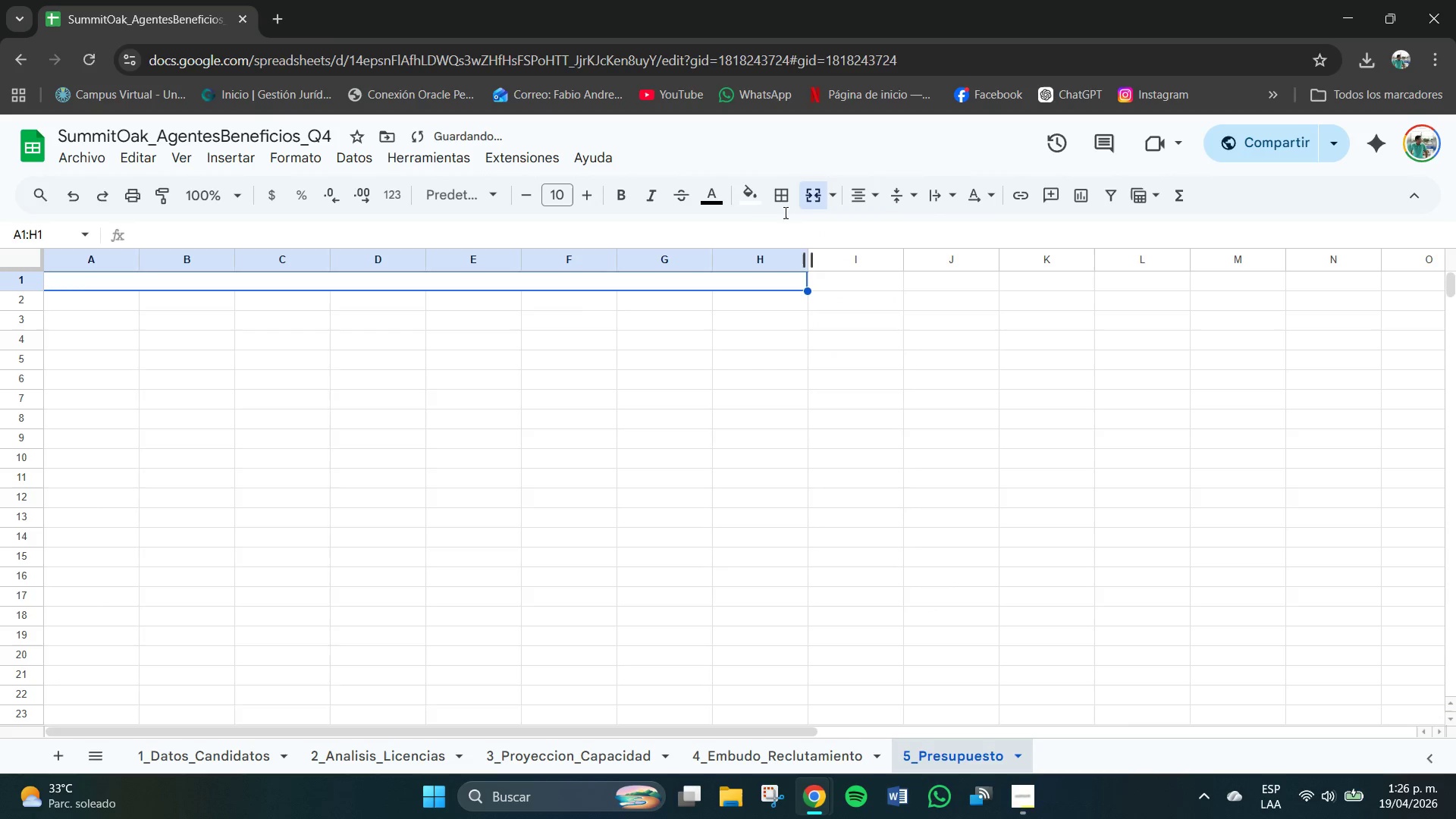 
left_click([752, 182])
 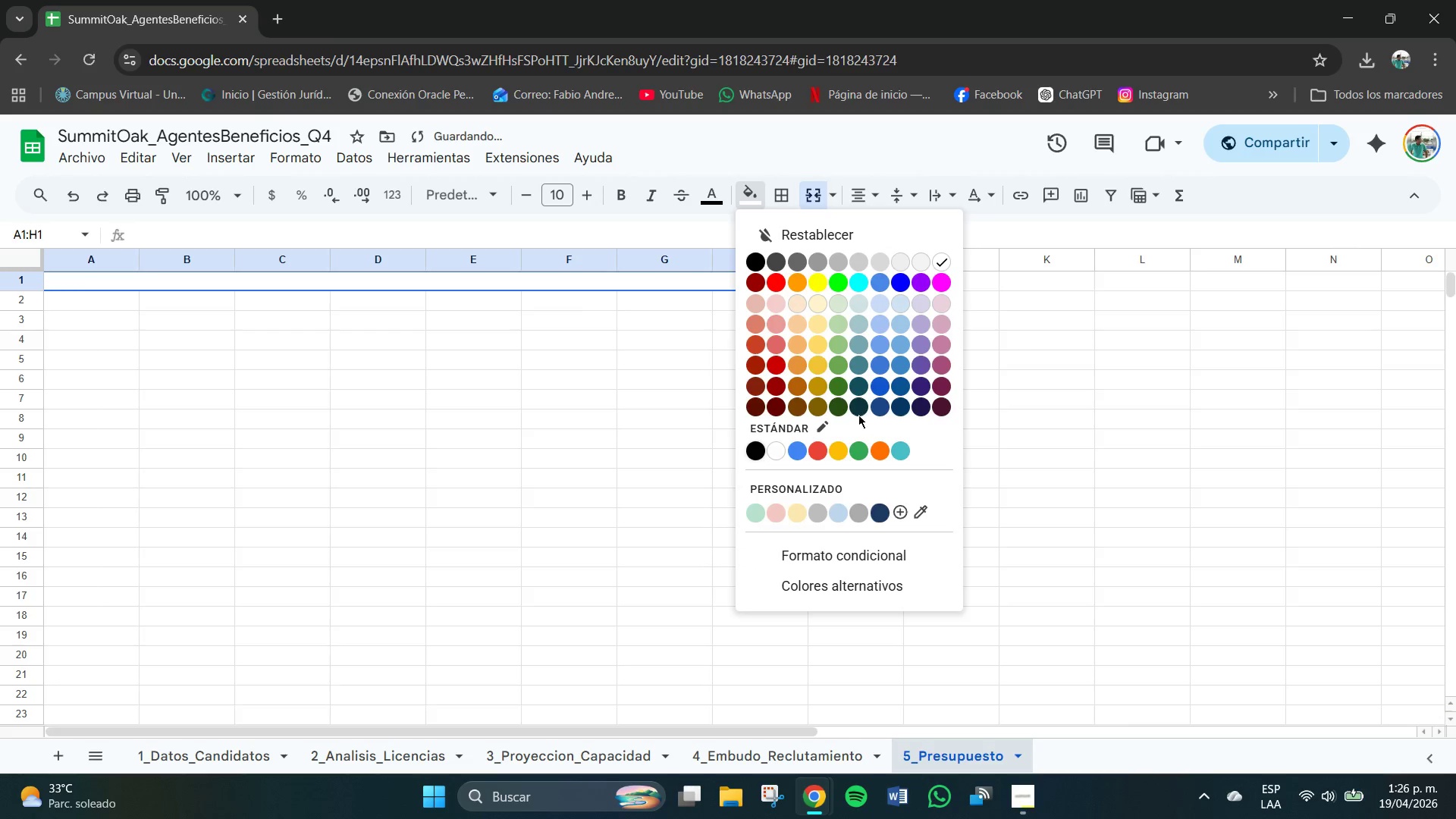 
left_click([853, 406])
 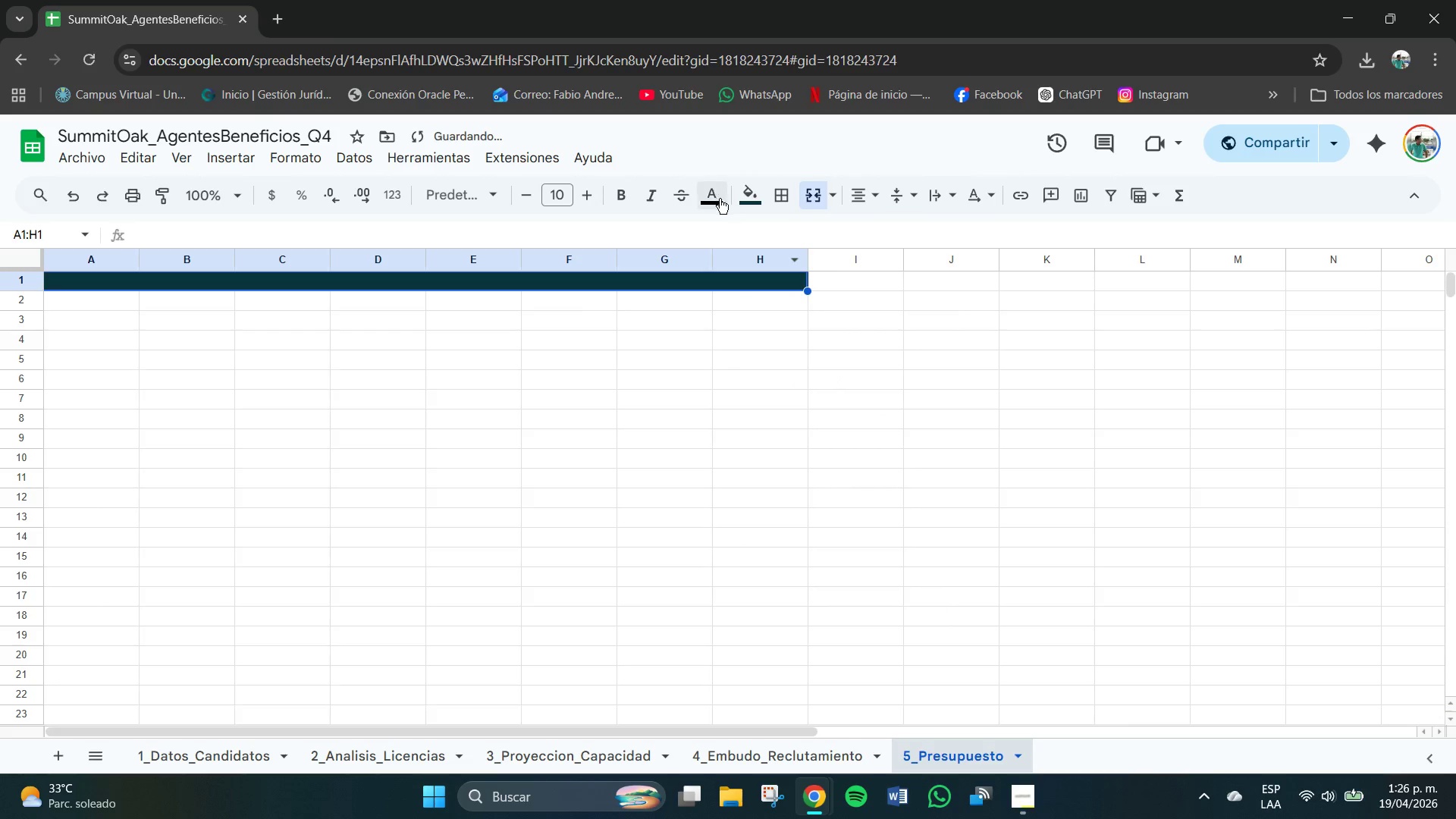 
left_click([722, 201])
 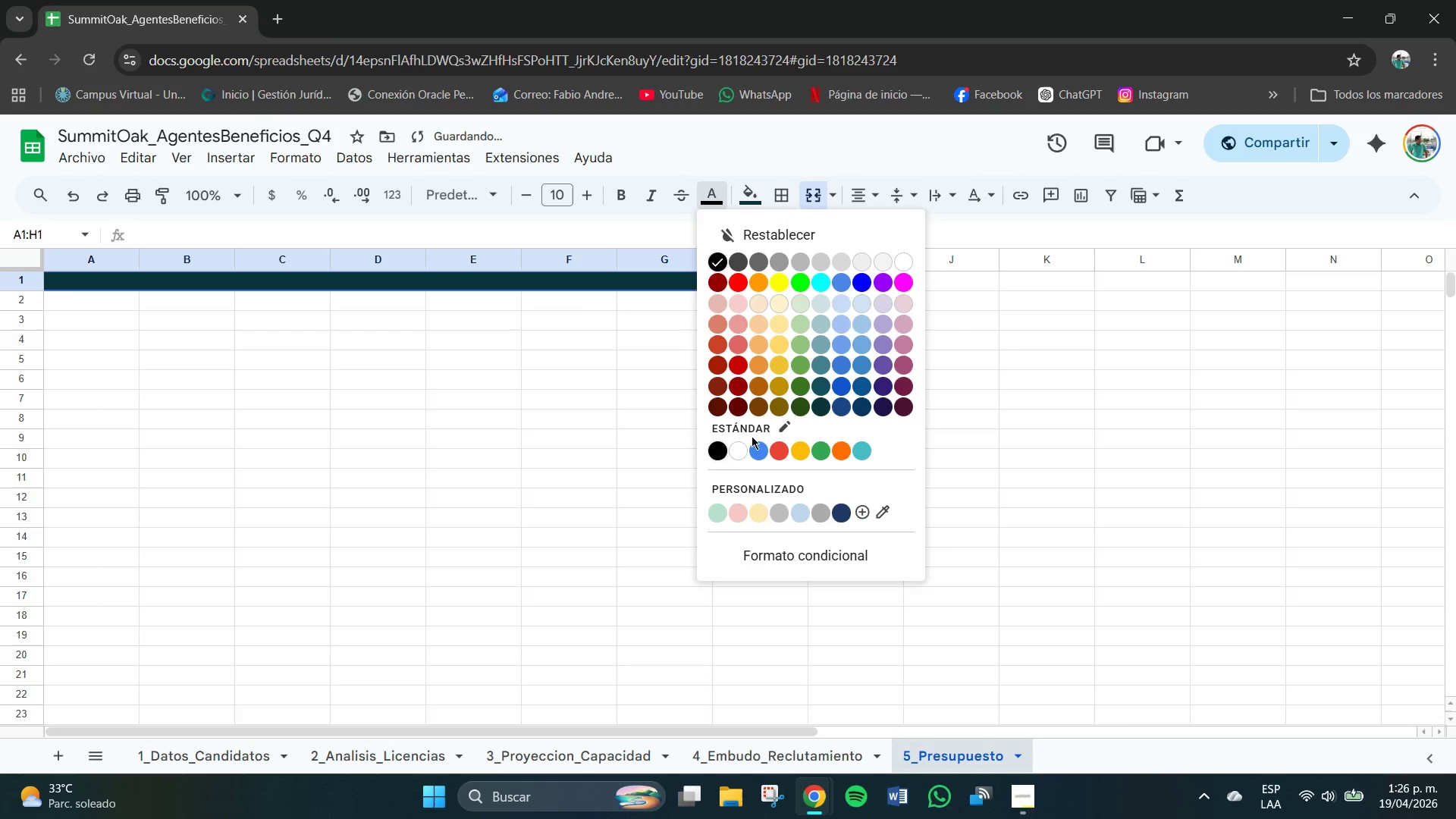 
left_click([744, 447])
 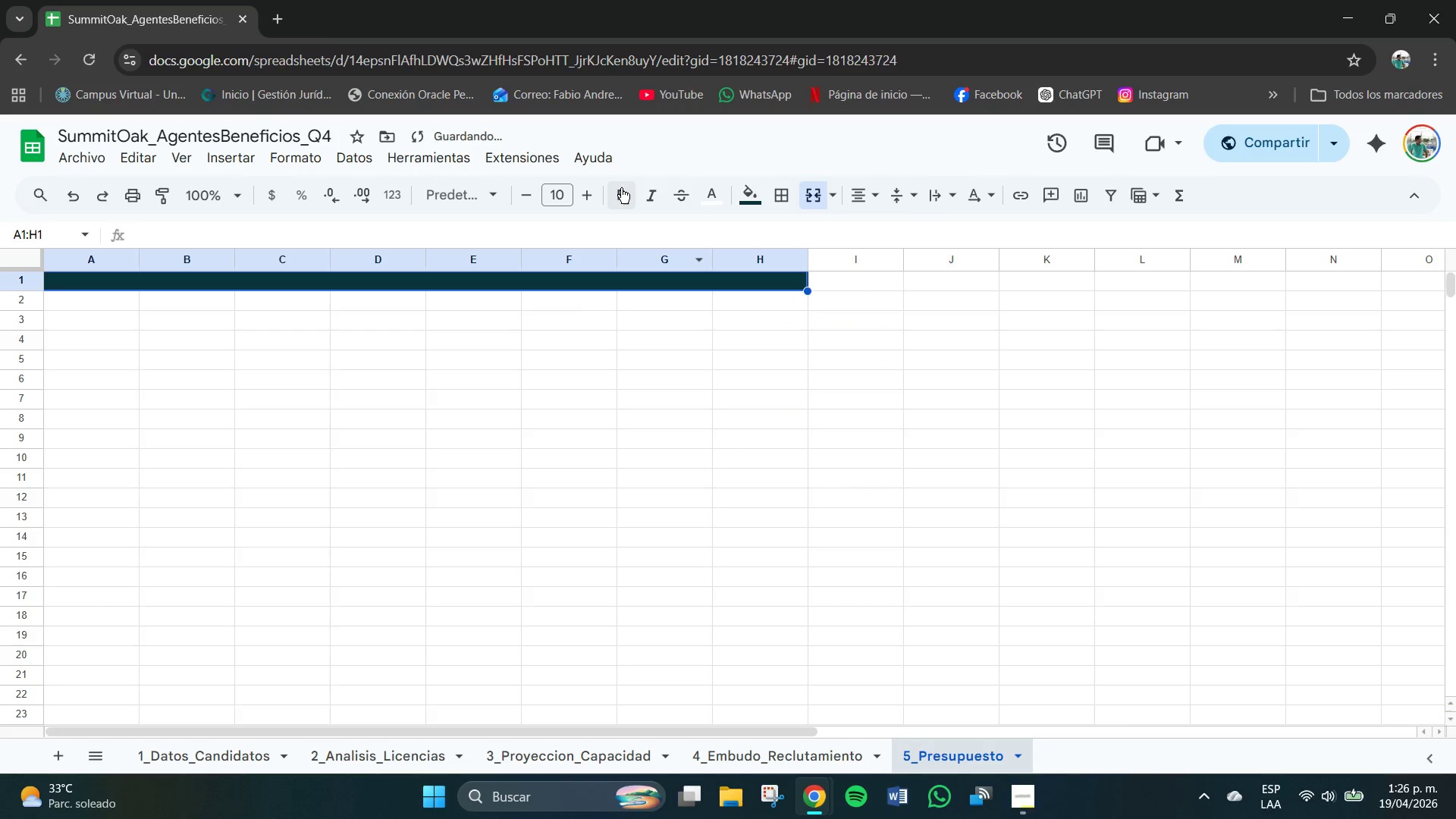 
left_click([621, 188])
 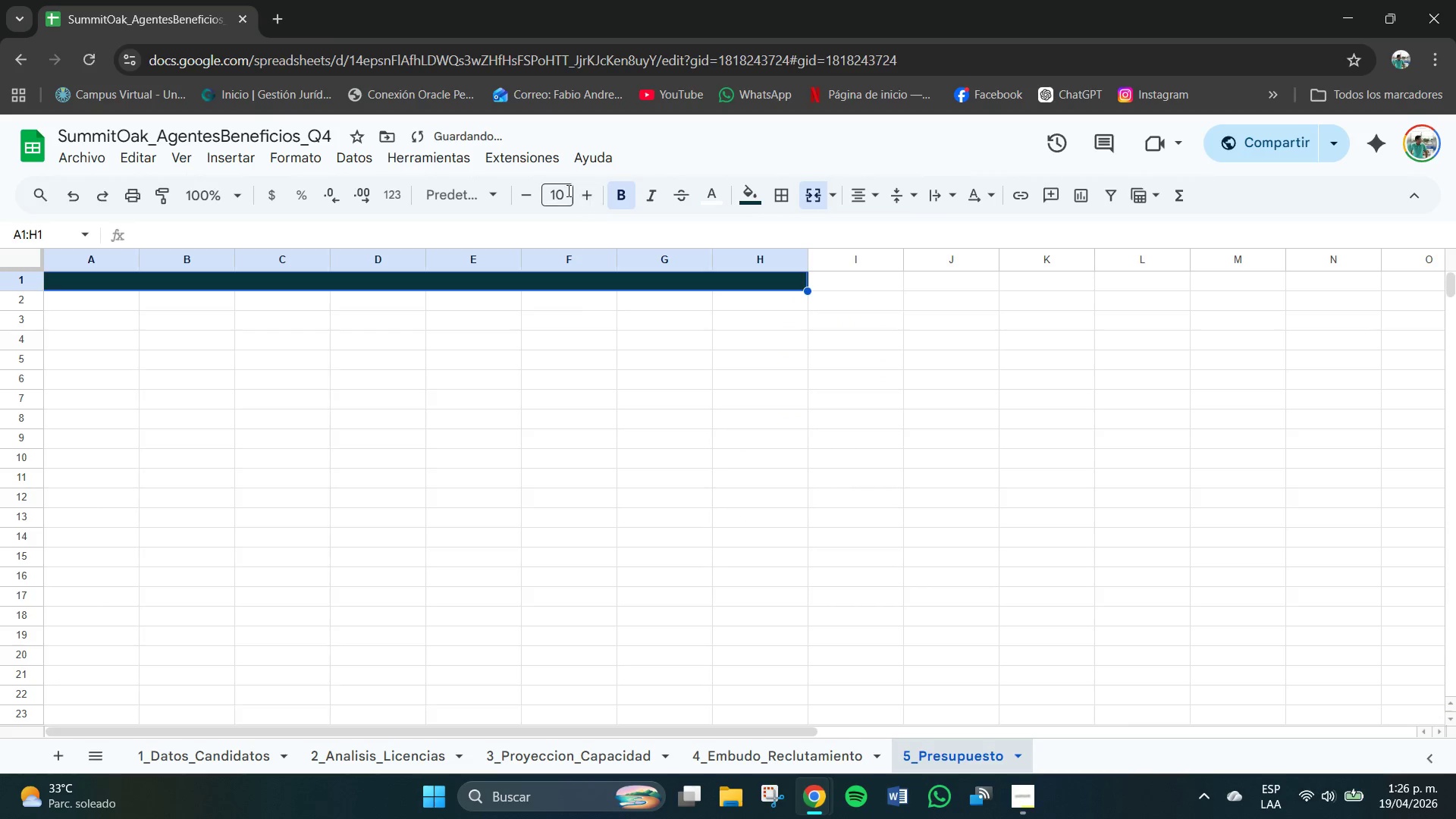 
left_click([566, 190])
 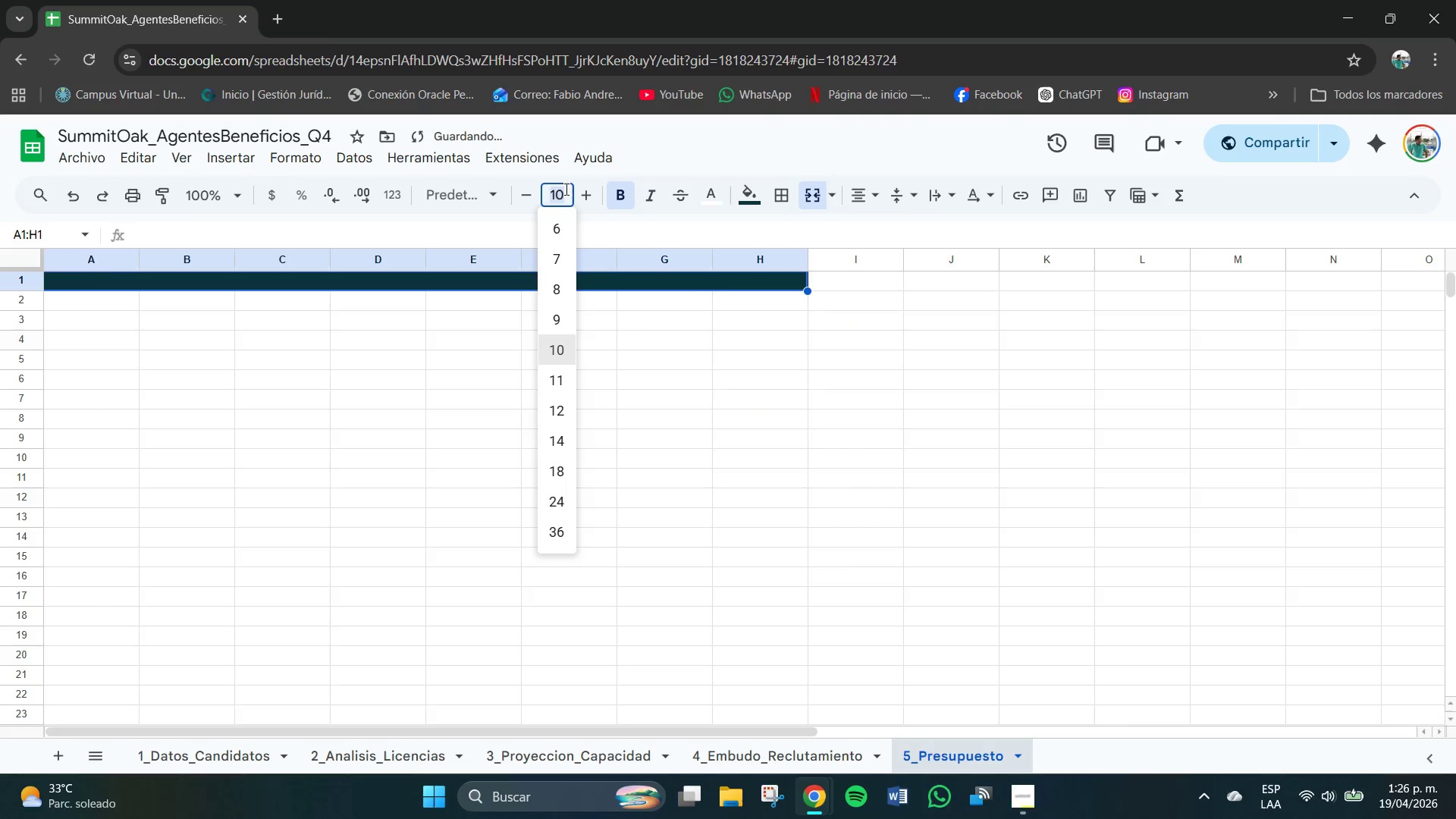 
key(Numpad1)
 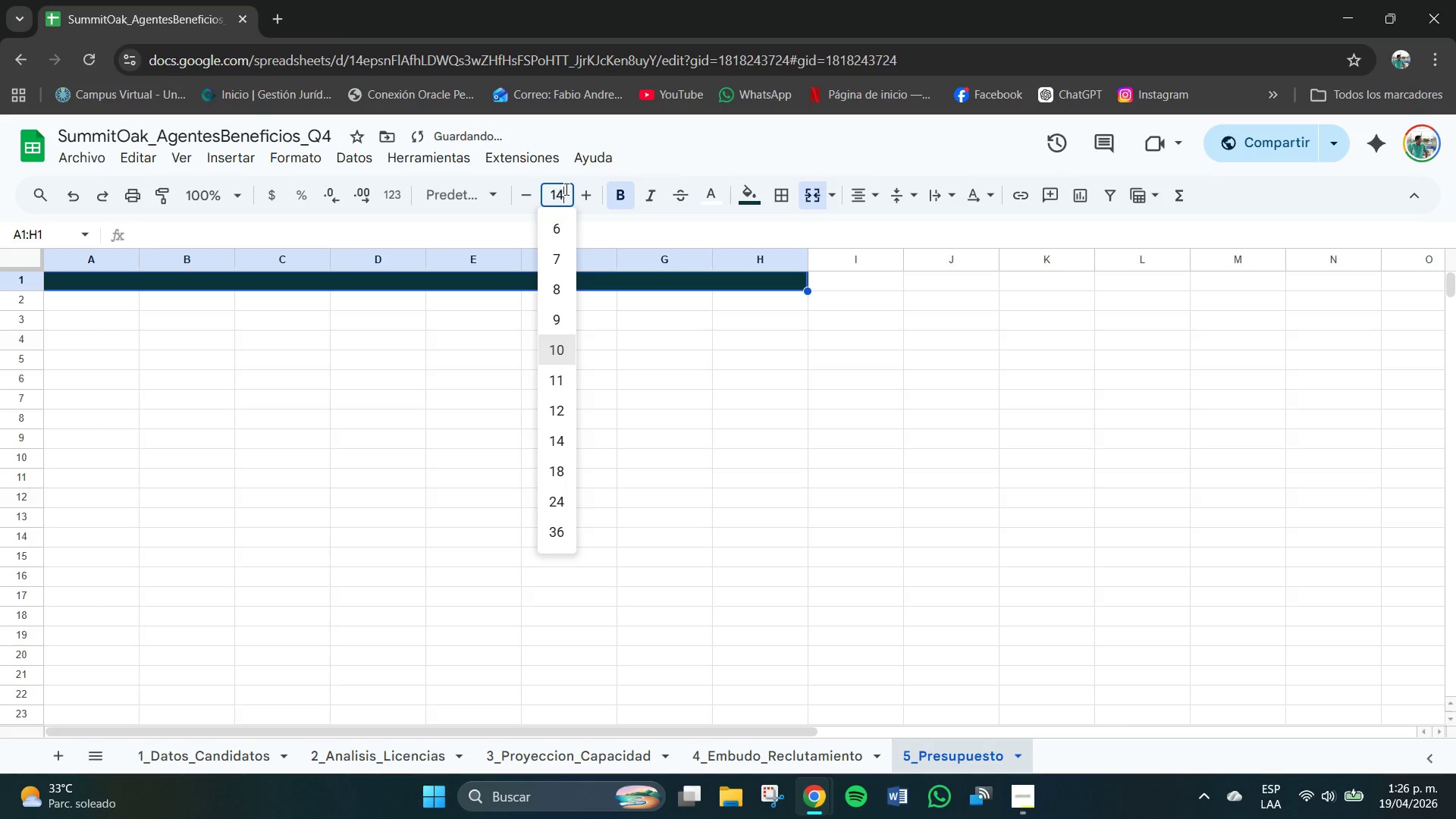 
key(Numpad4)
 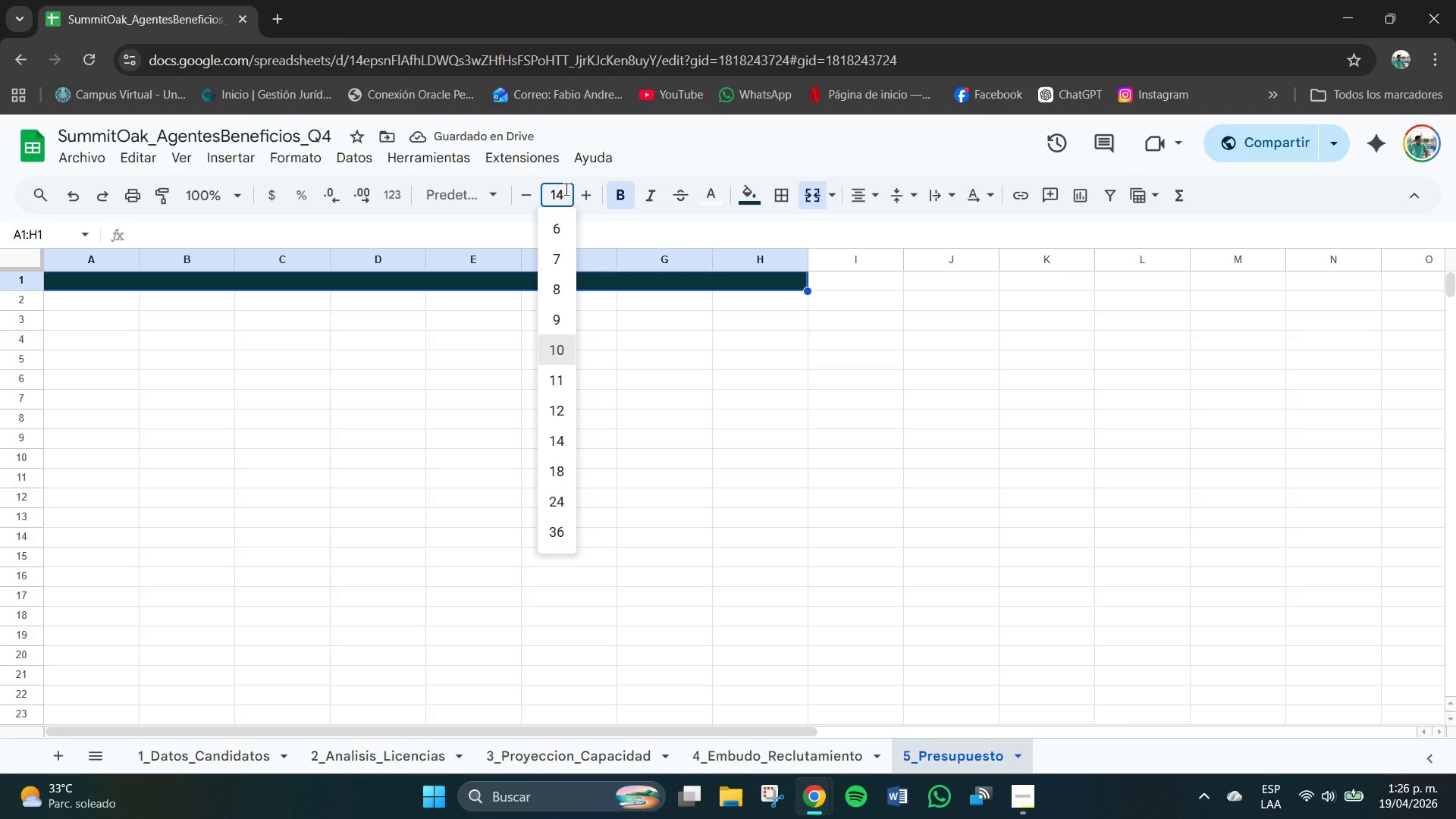 
key(NumpadEnter)
 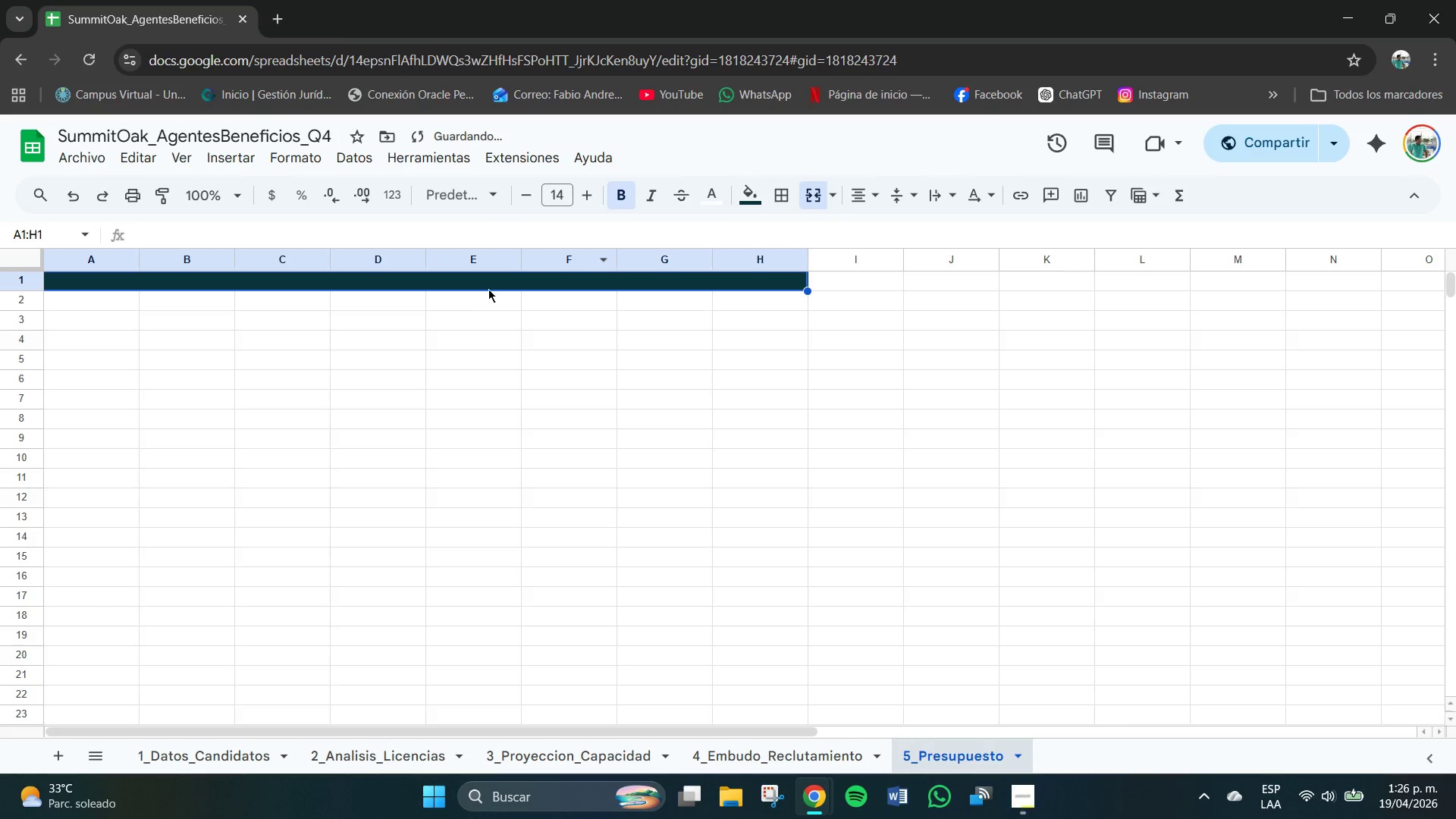 
double_click([478, 278])
 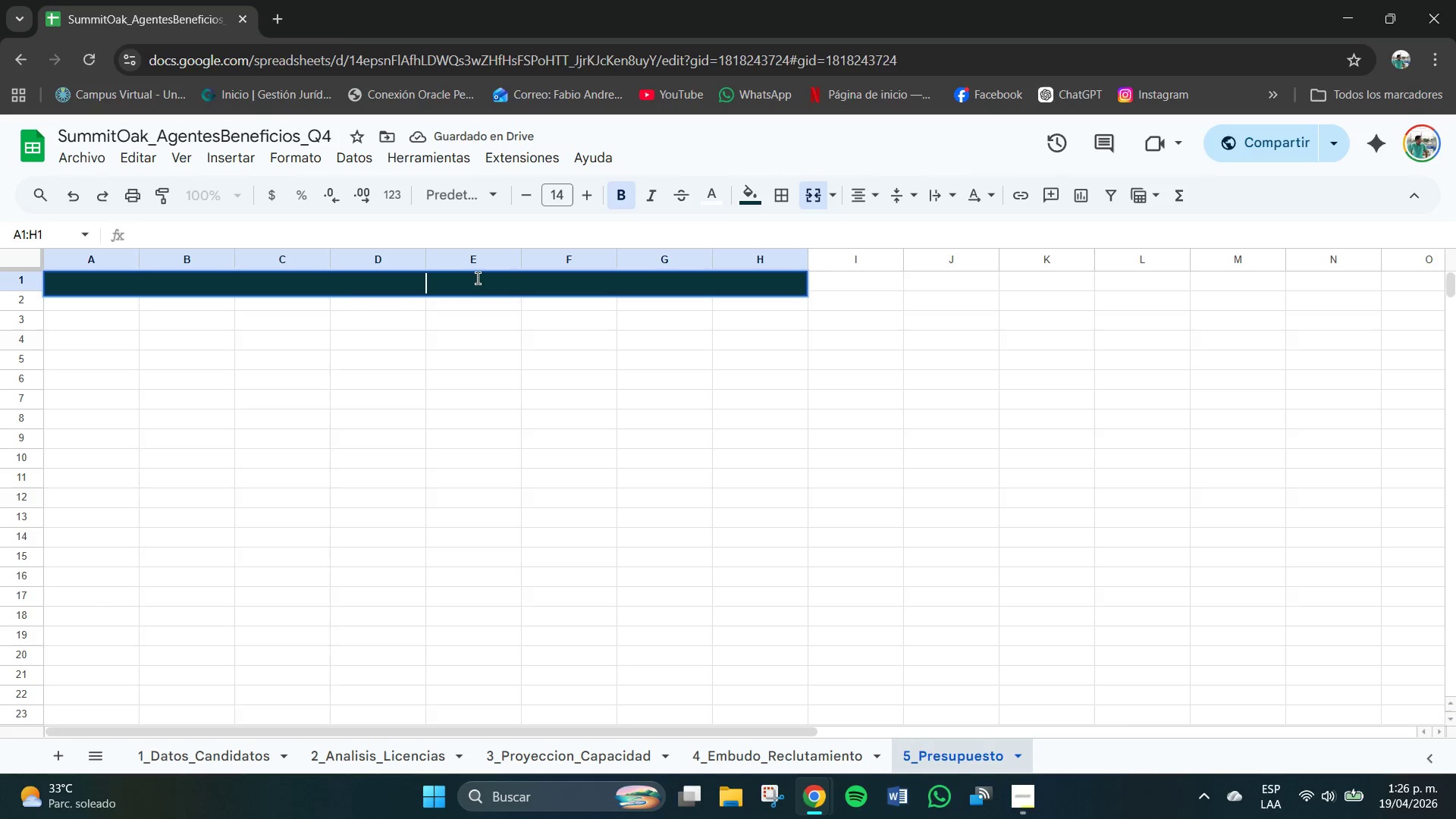 
type(EESUMEN)
key(Backspace)
key(Backspace)
key(Backspace)
key(Backspace)
key(Backspace)
key(Backspace)
type(RES)
key(Backspace)
key(Backspace)
key(Backspace)
key(Backspace)
type(RESUMEN DE PRESUPUET)
key(Backspace)
type(STO)
 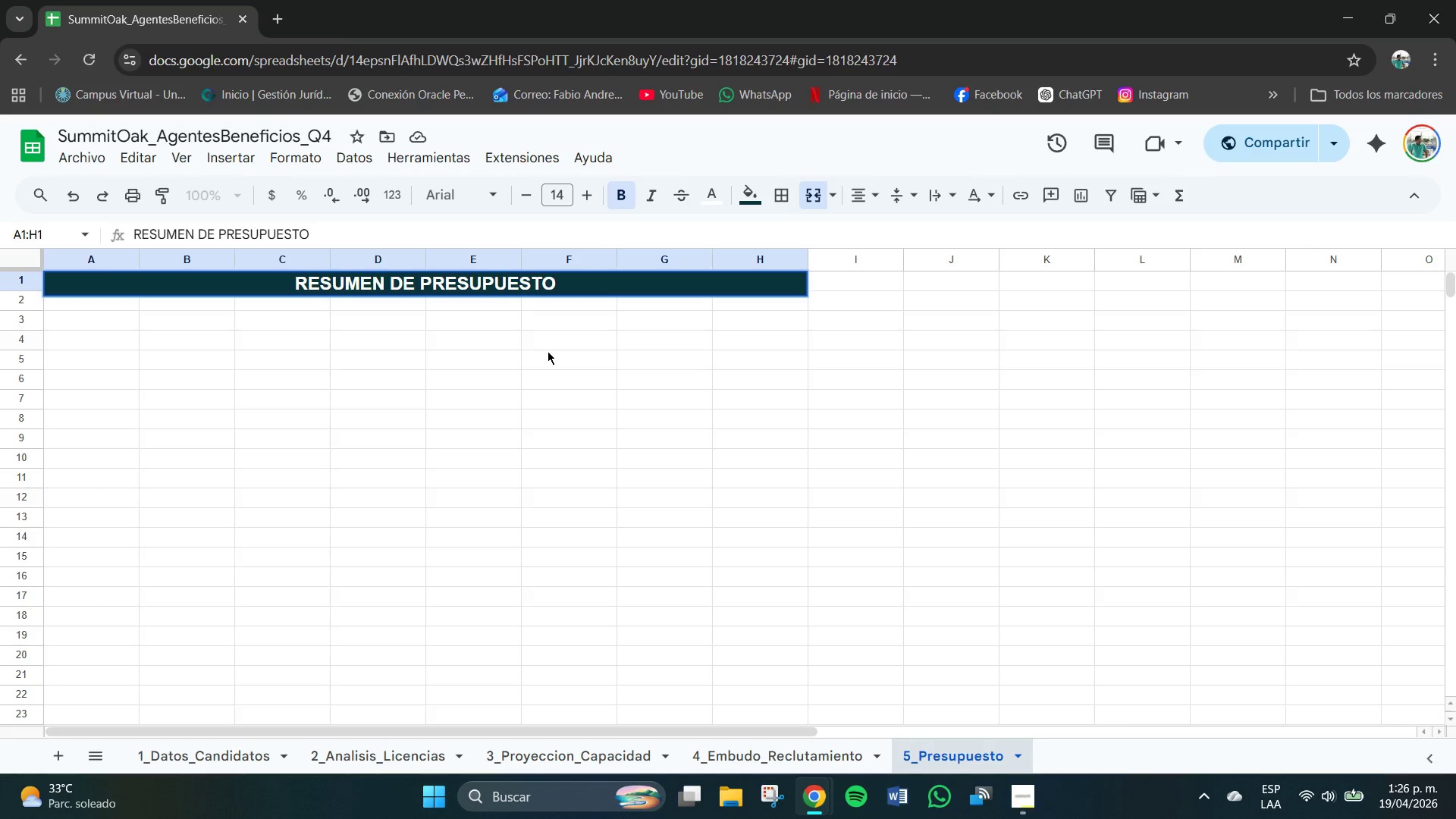 
type( -- COSTOS DE RECLUTAMIENTO POR MES )
 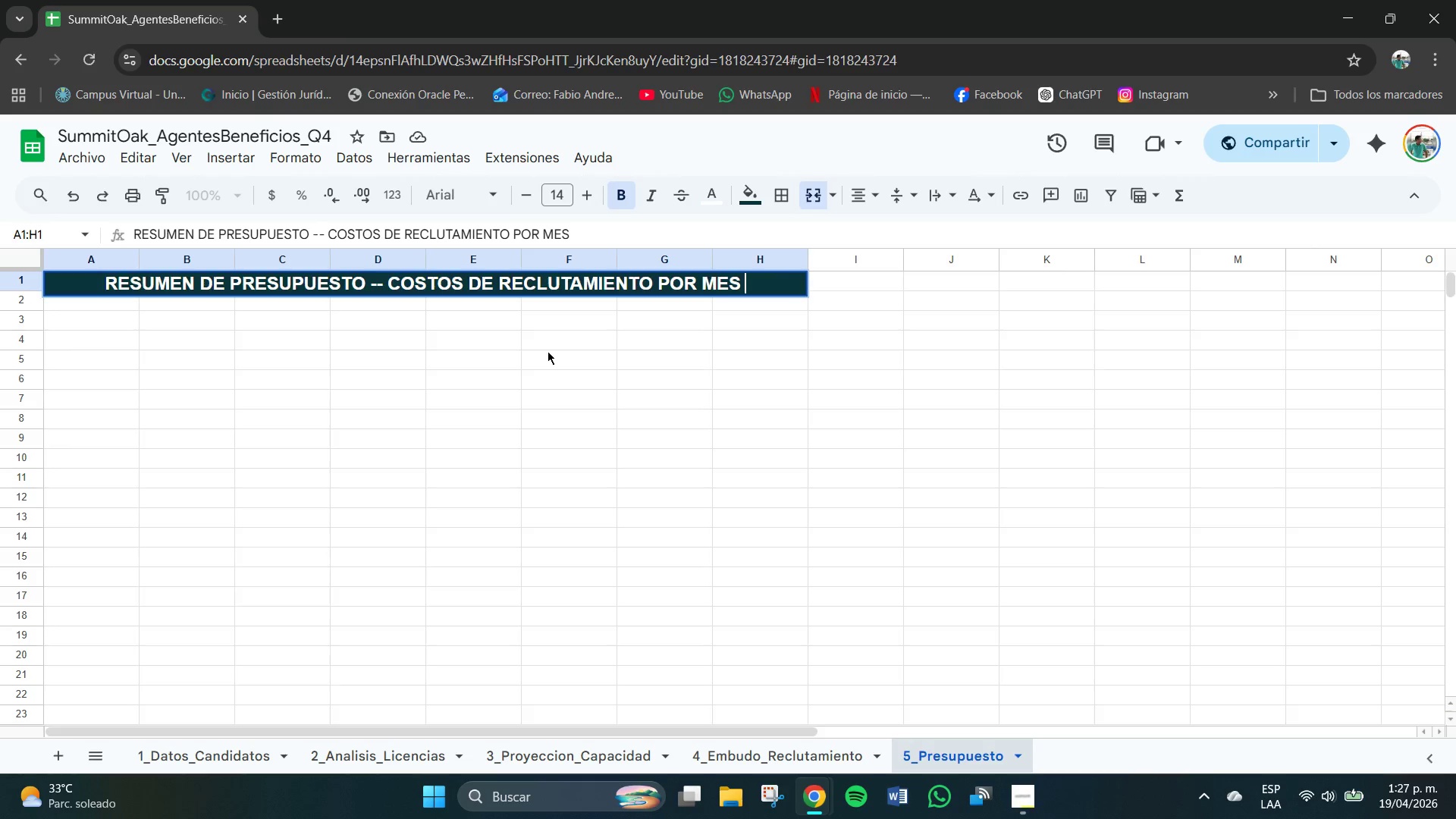 
key(Enter)
 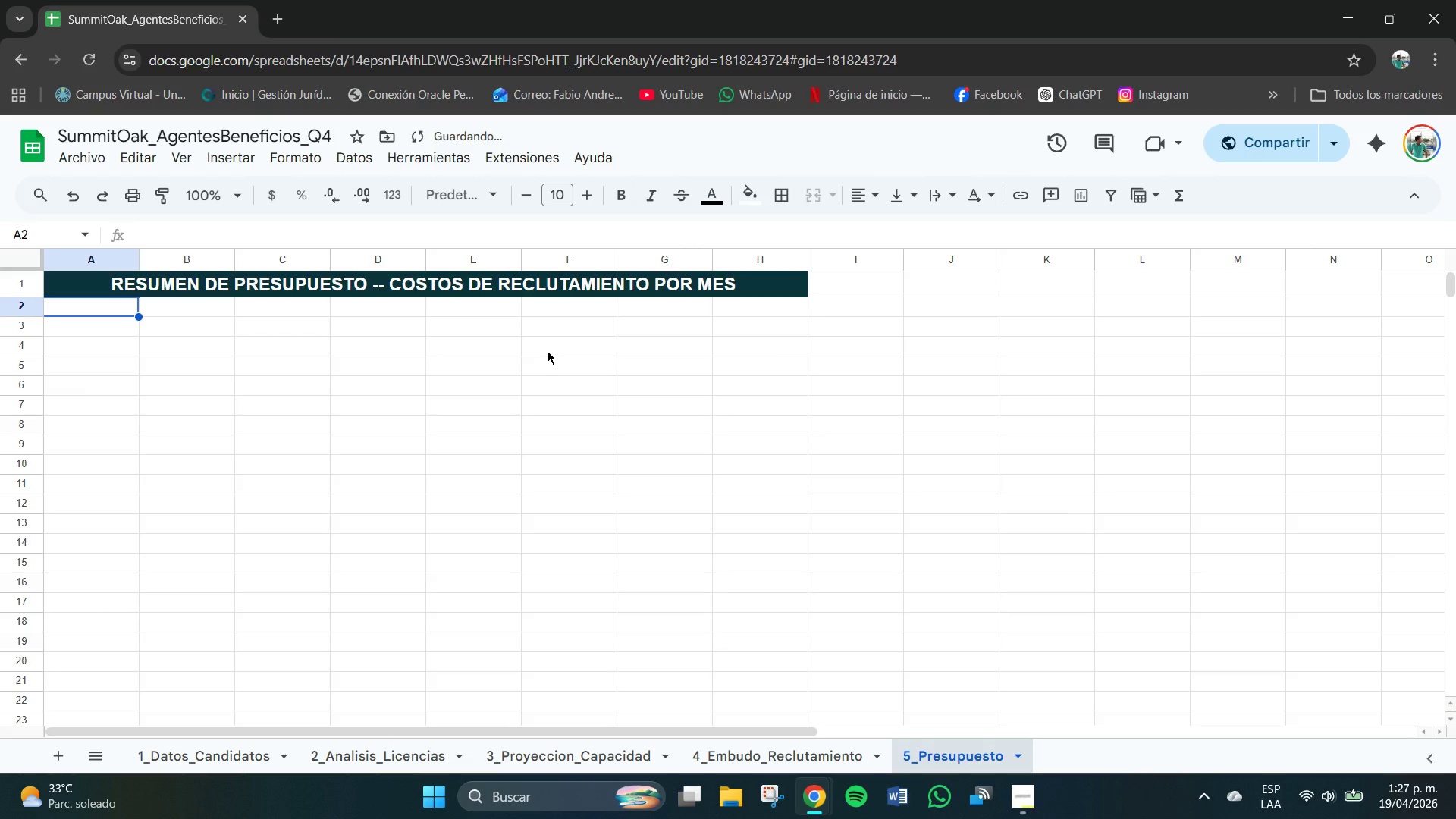 
left_click([485, 350])
 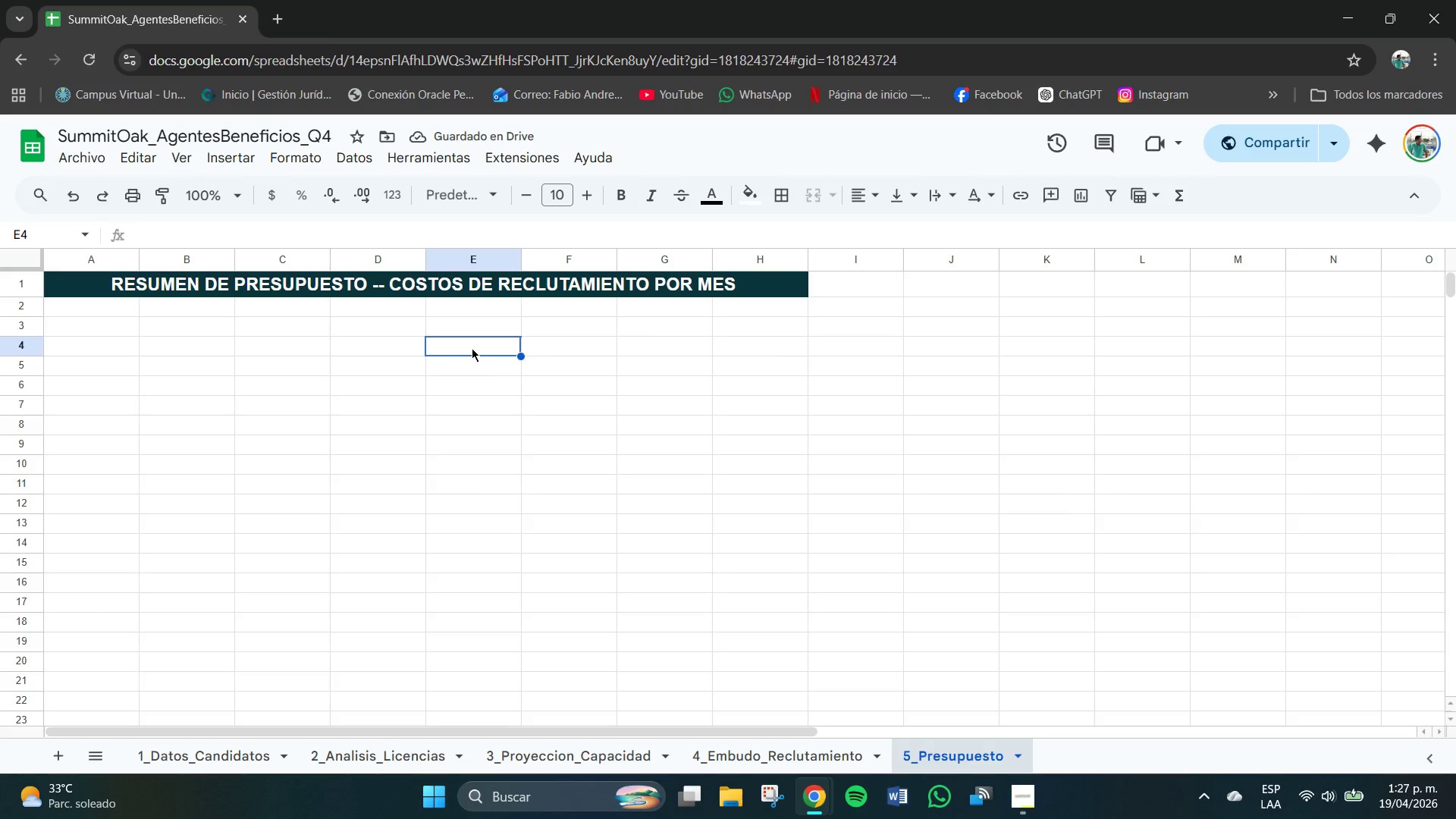 
left_click_drag(start_coordinate=[115, 309], to_coordinate=[289, 309])
 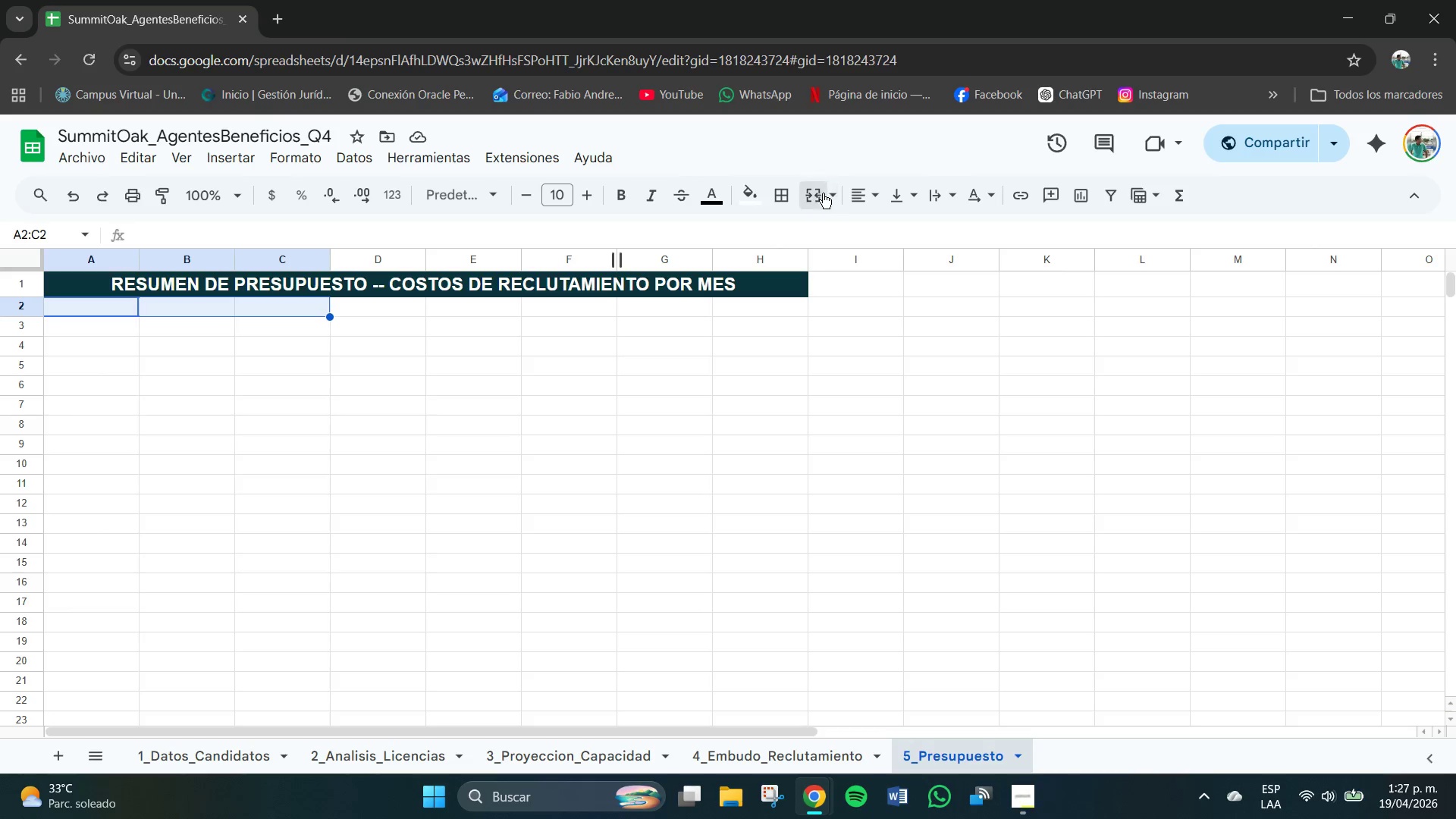 
double_click([836, 199])
 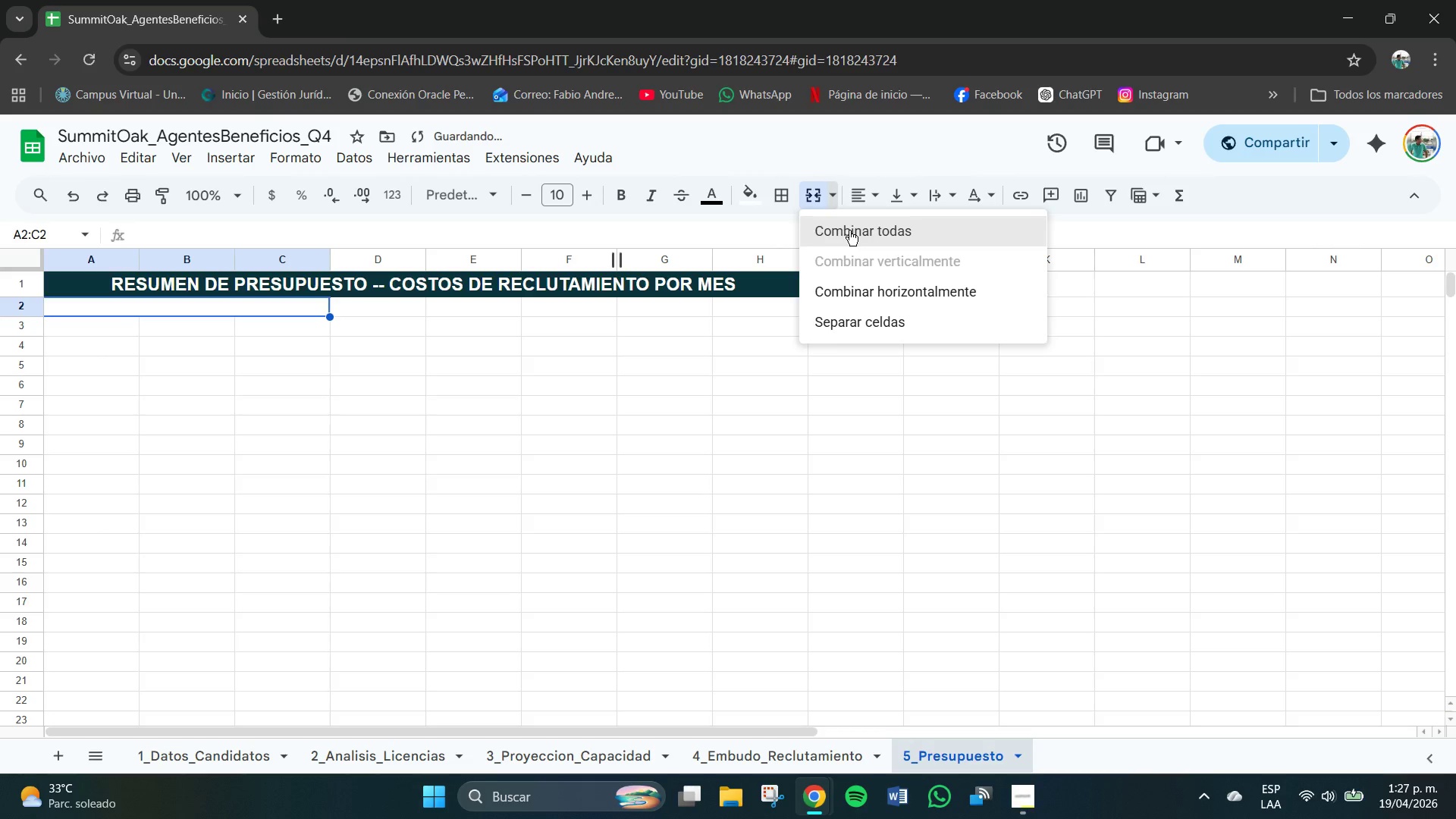 
triple_click([850, 231])
 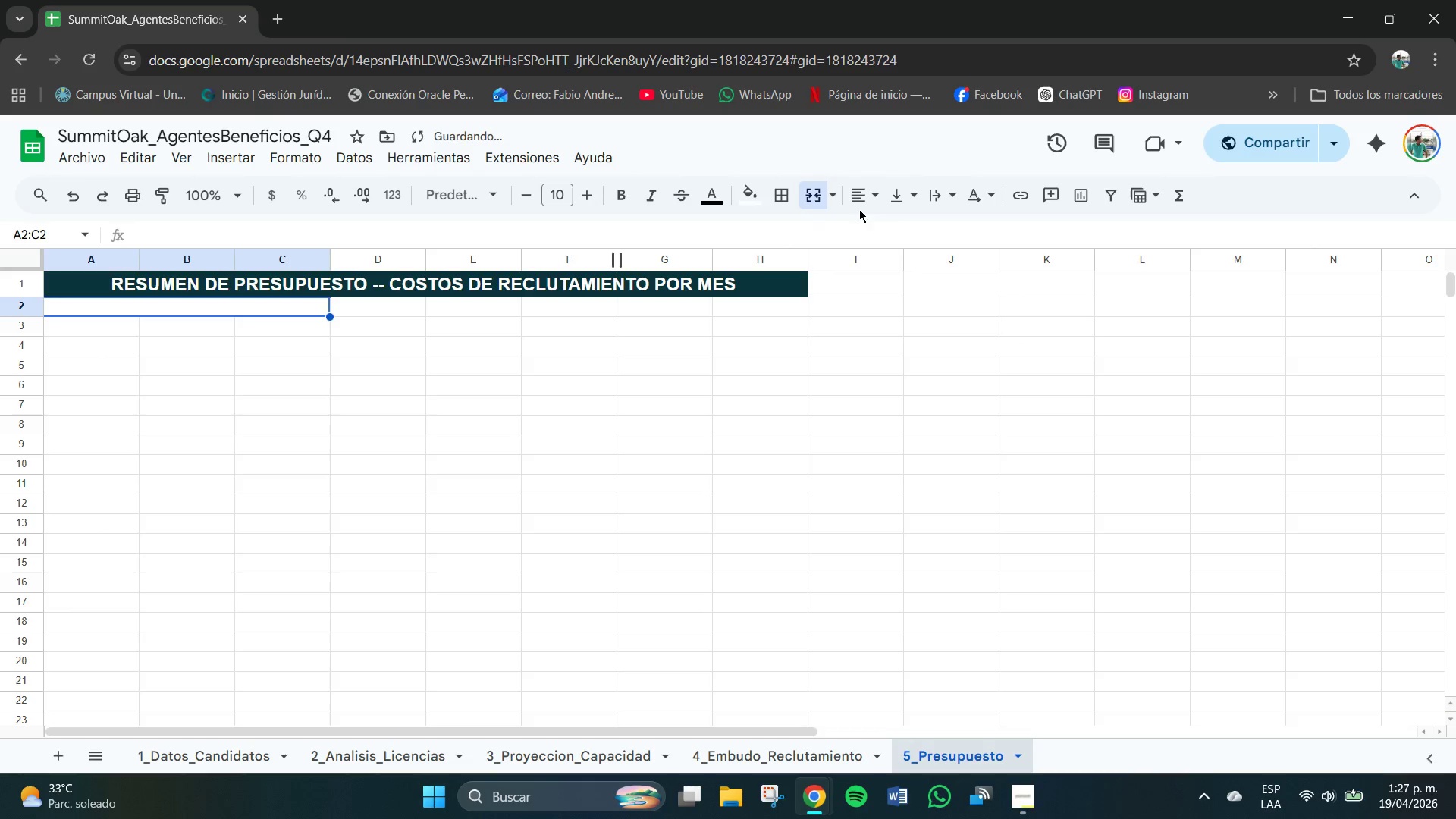 
triple_click([859, 209])
 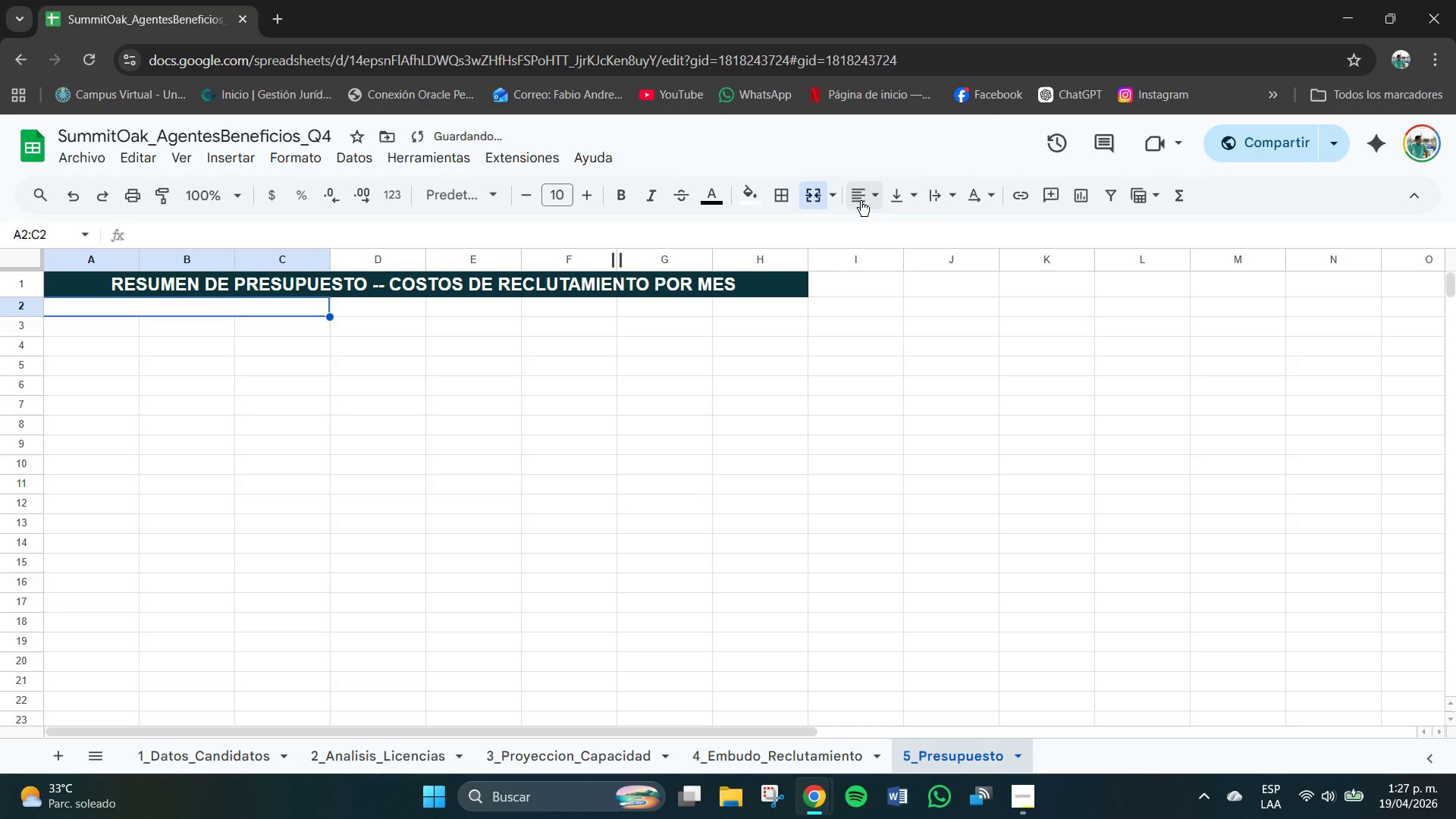 
triple_click([861, 199])
 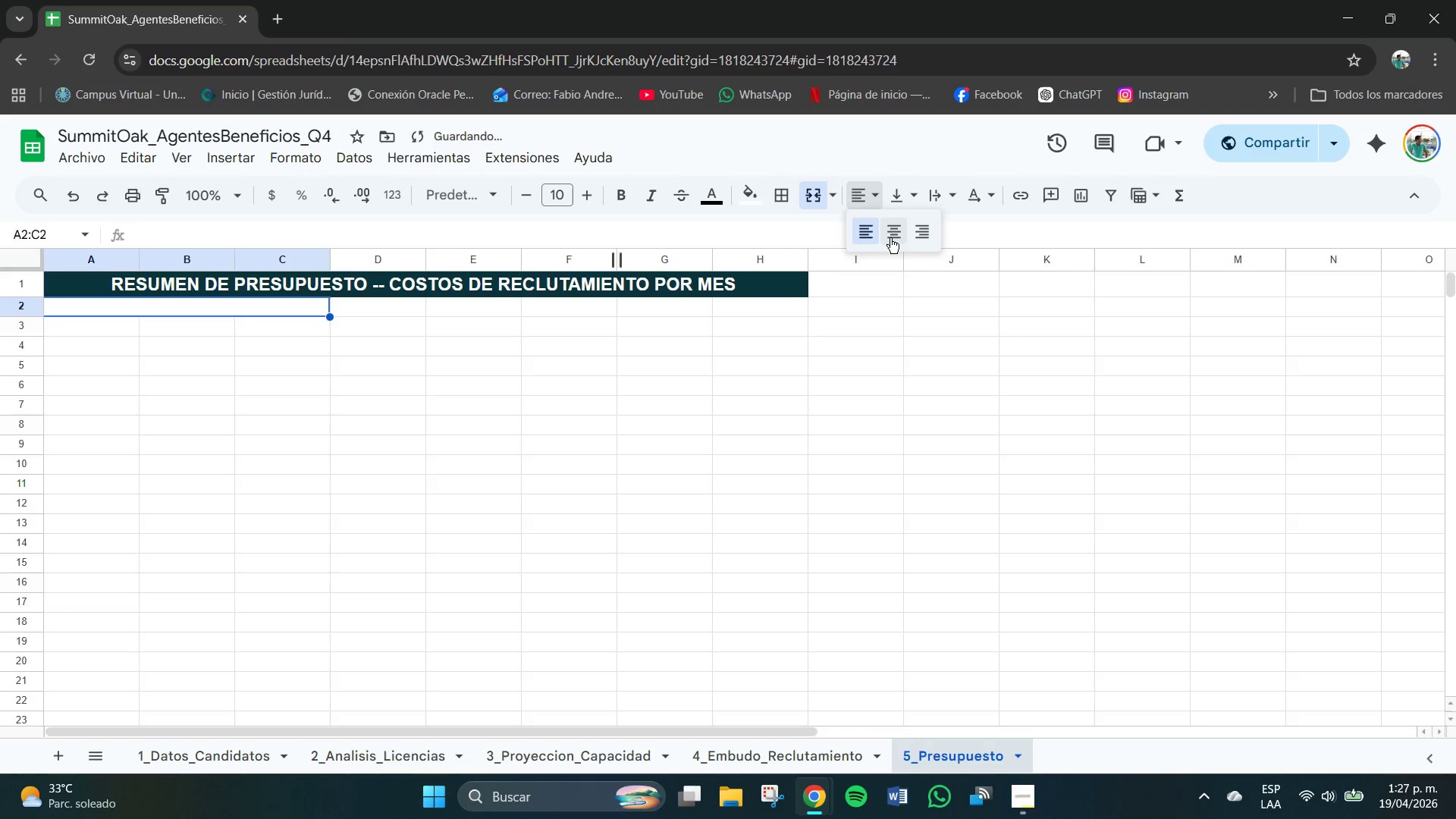 
left_click([891, 237])
 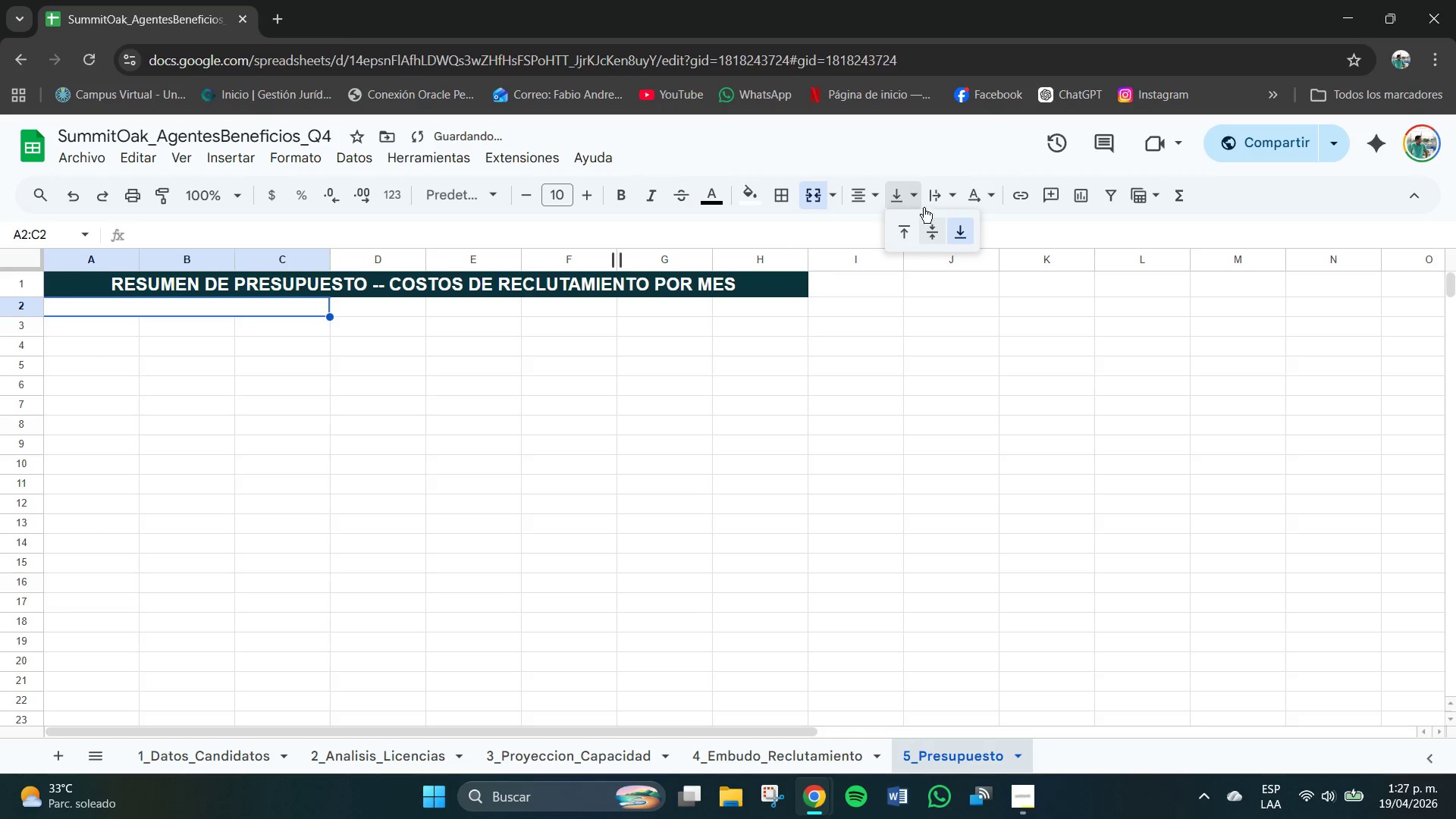 
left_click([934, 229])
 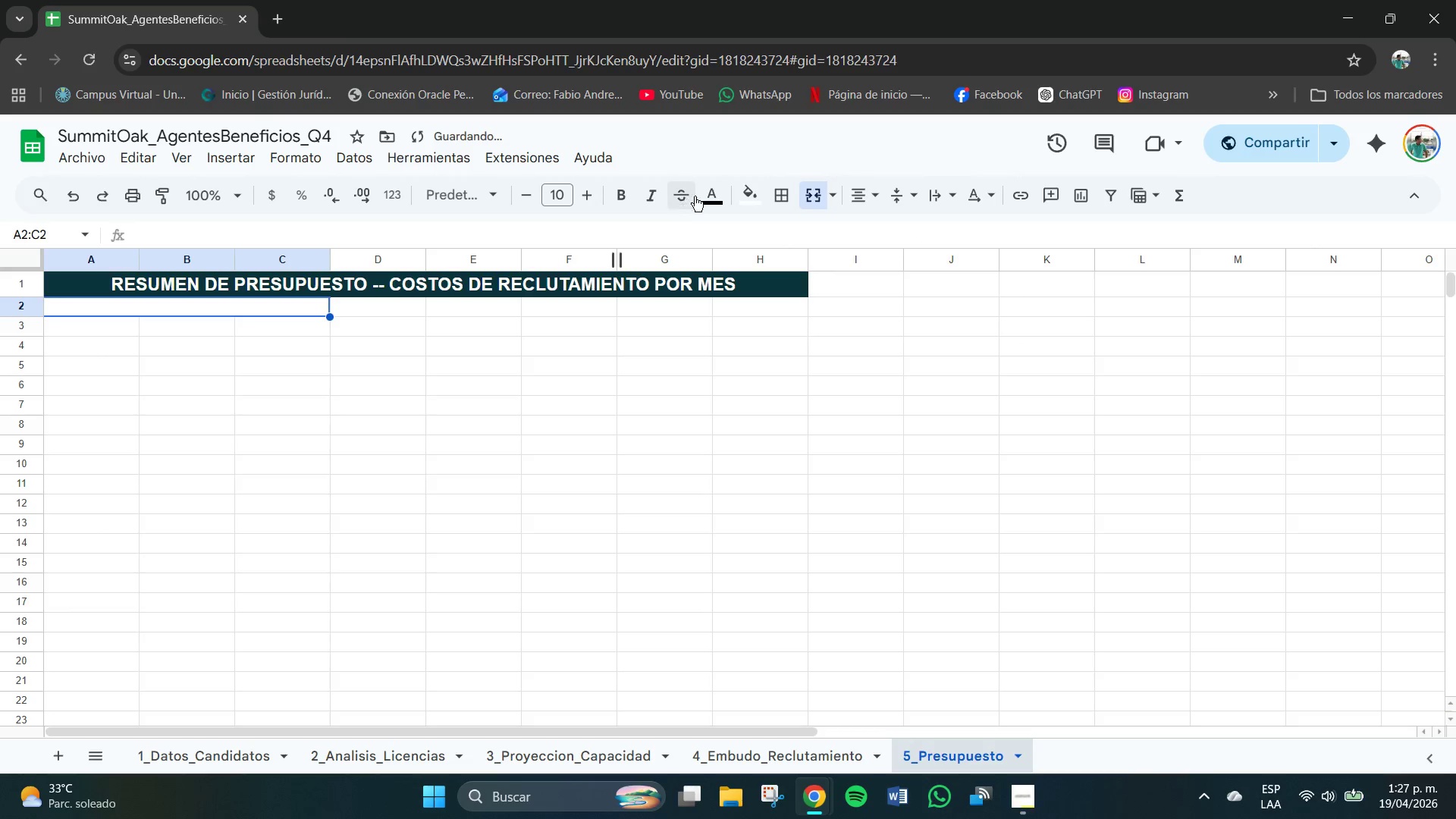 
left_click([715, 196])
 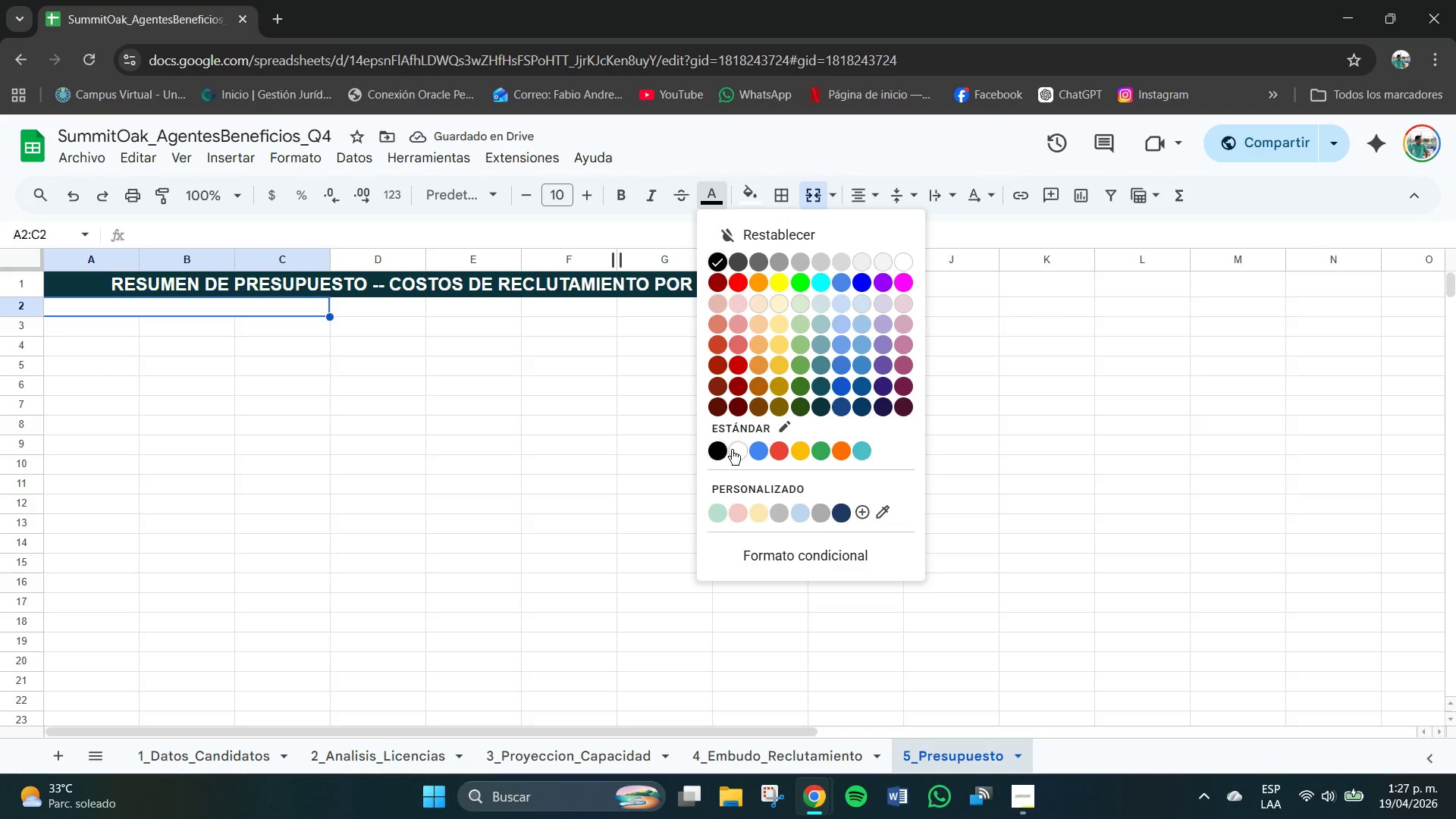 
left_click([739, 455])
 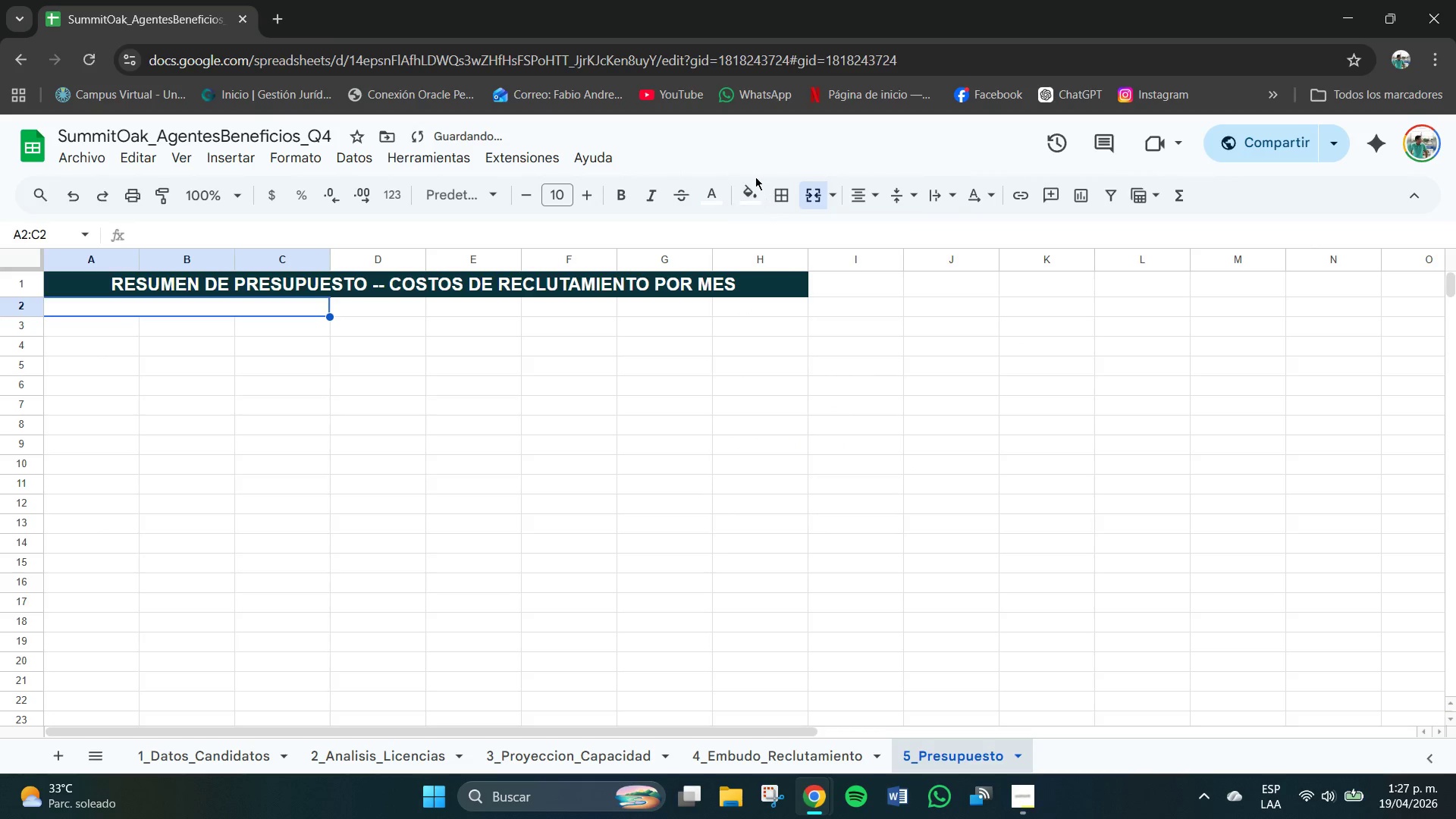 
left_click([753, 193])
 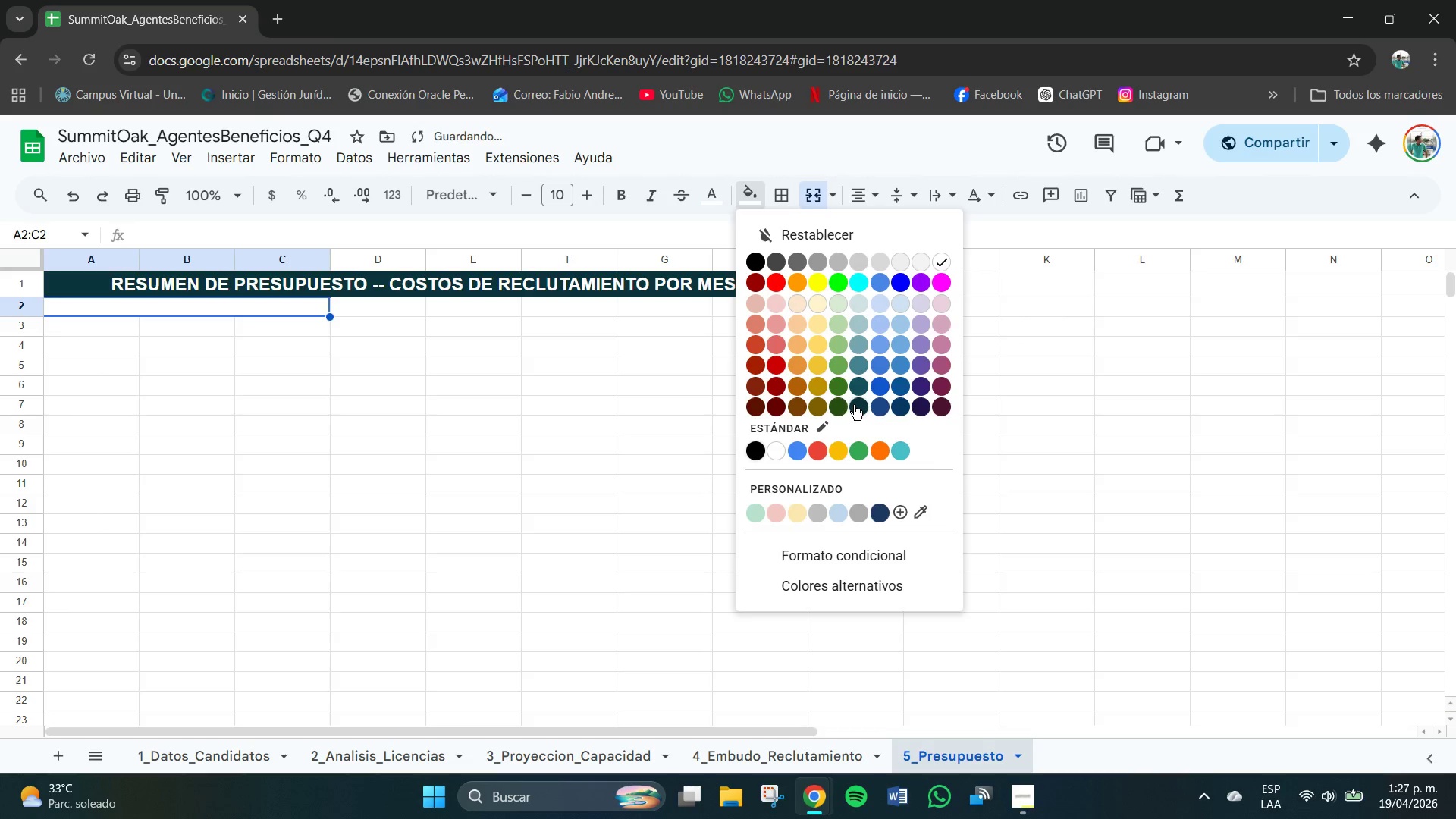 
left_click([854, 403])
 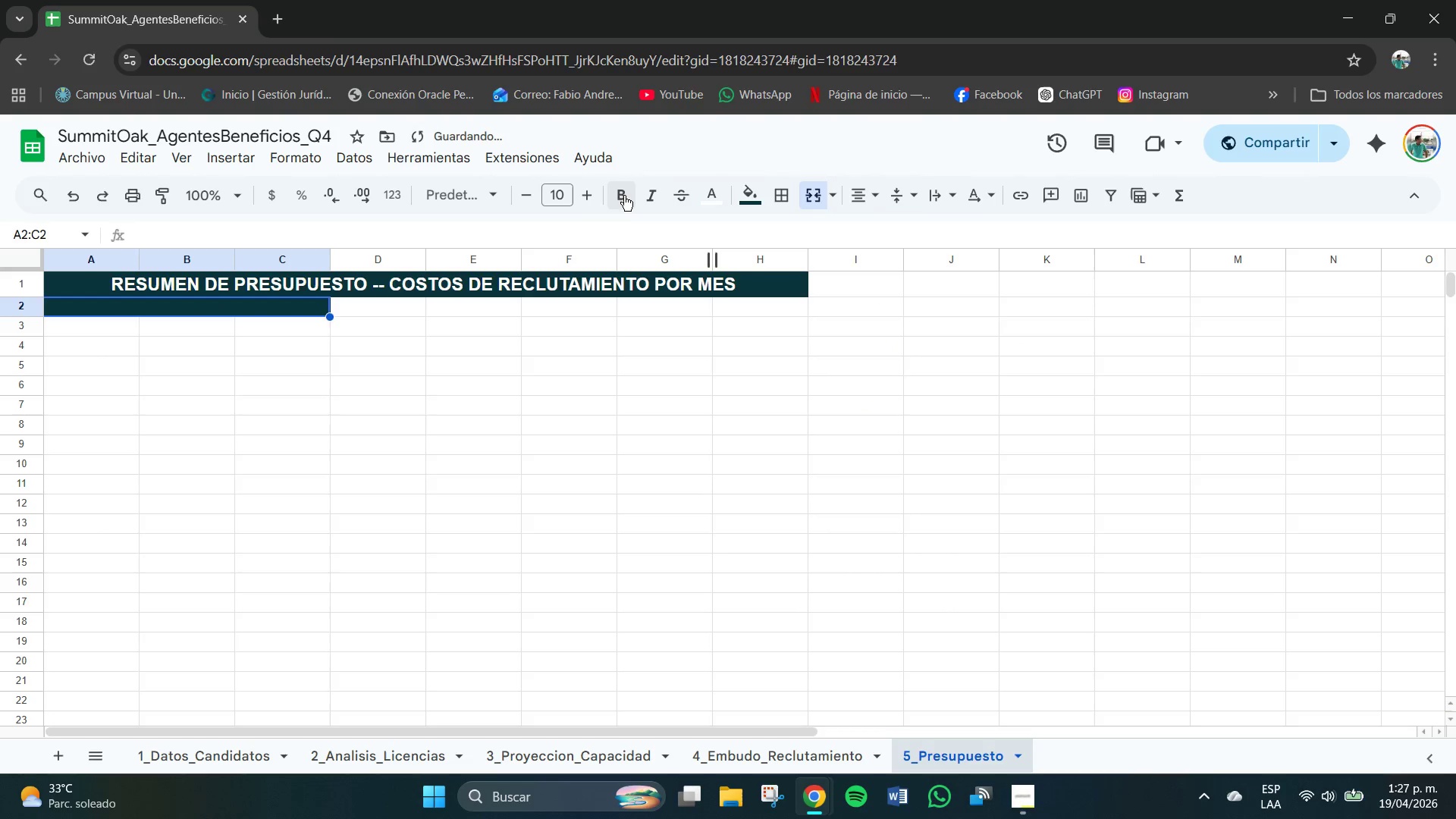 
left_click([624, 196])
 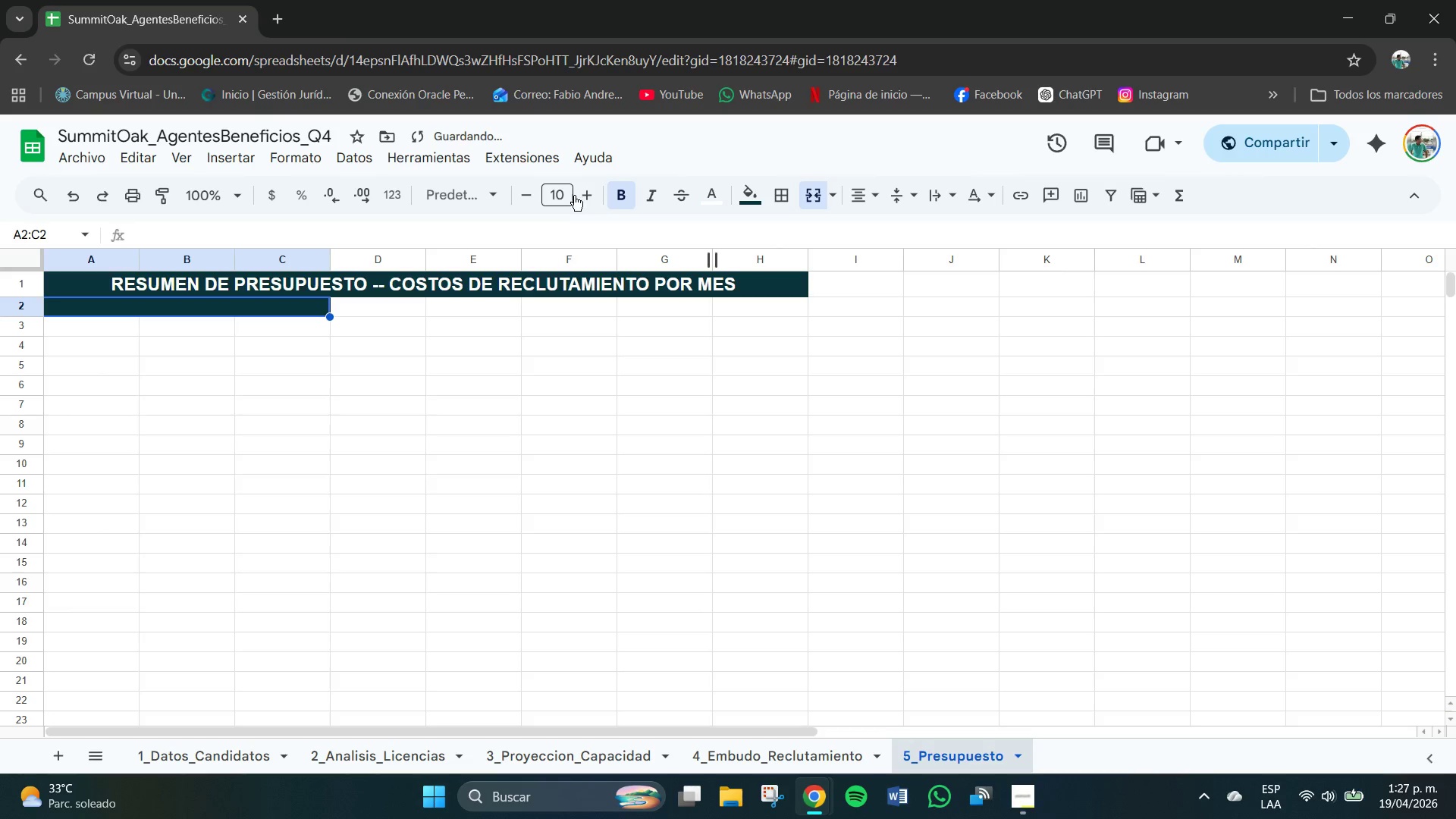 
left_click([571, 193])
 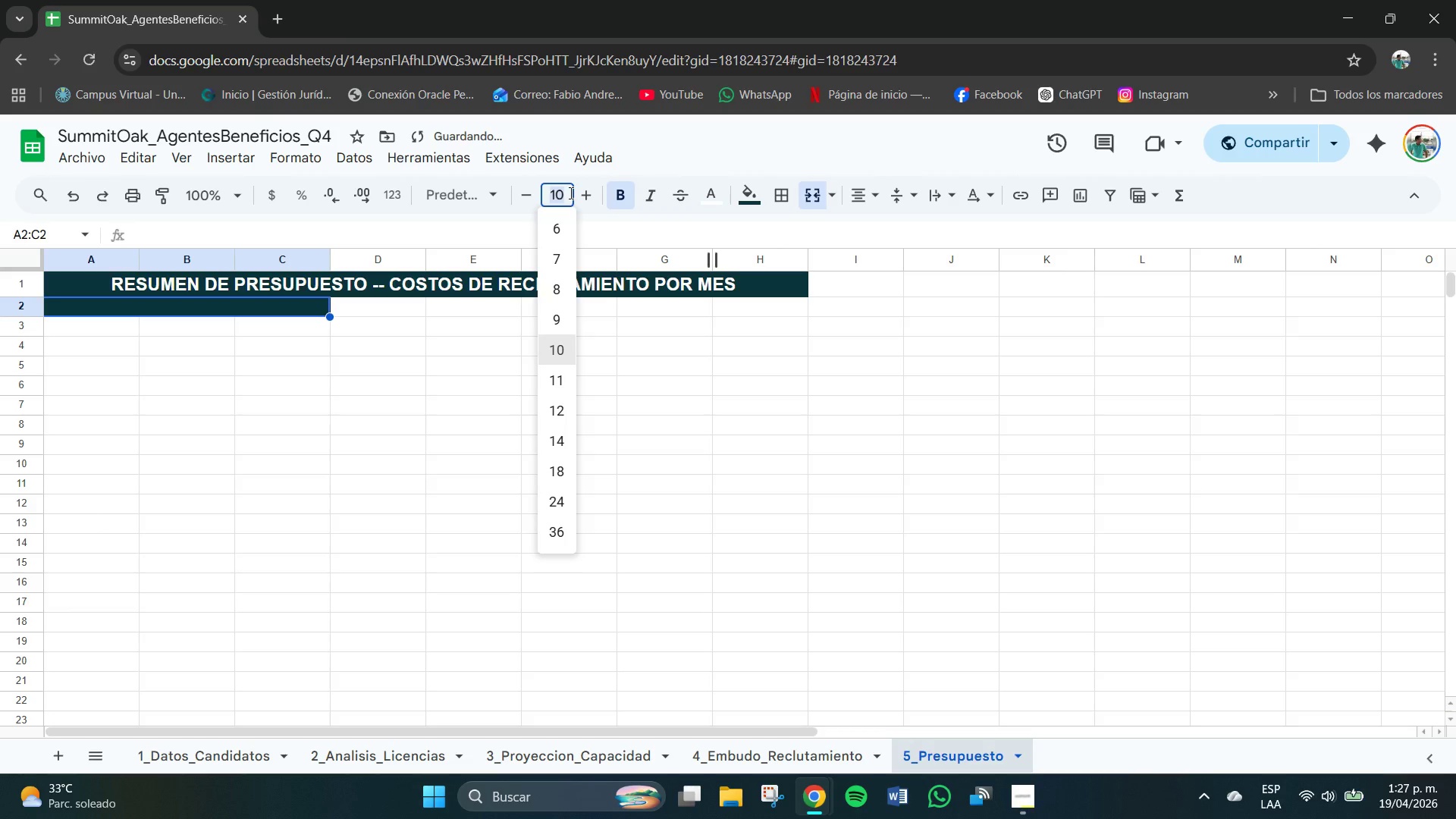 
key(Numpad1)
 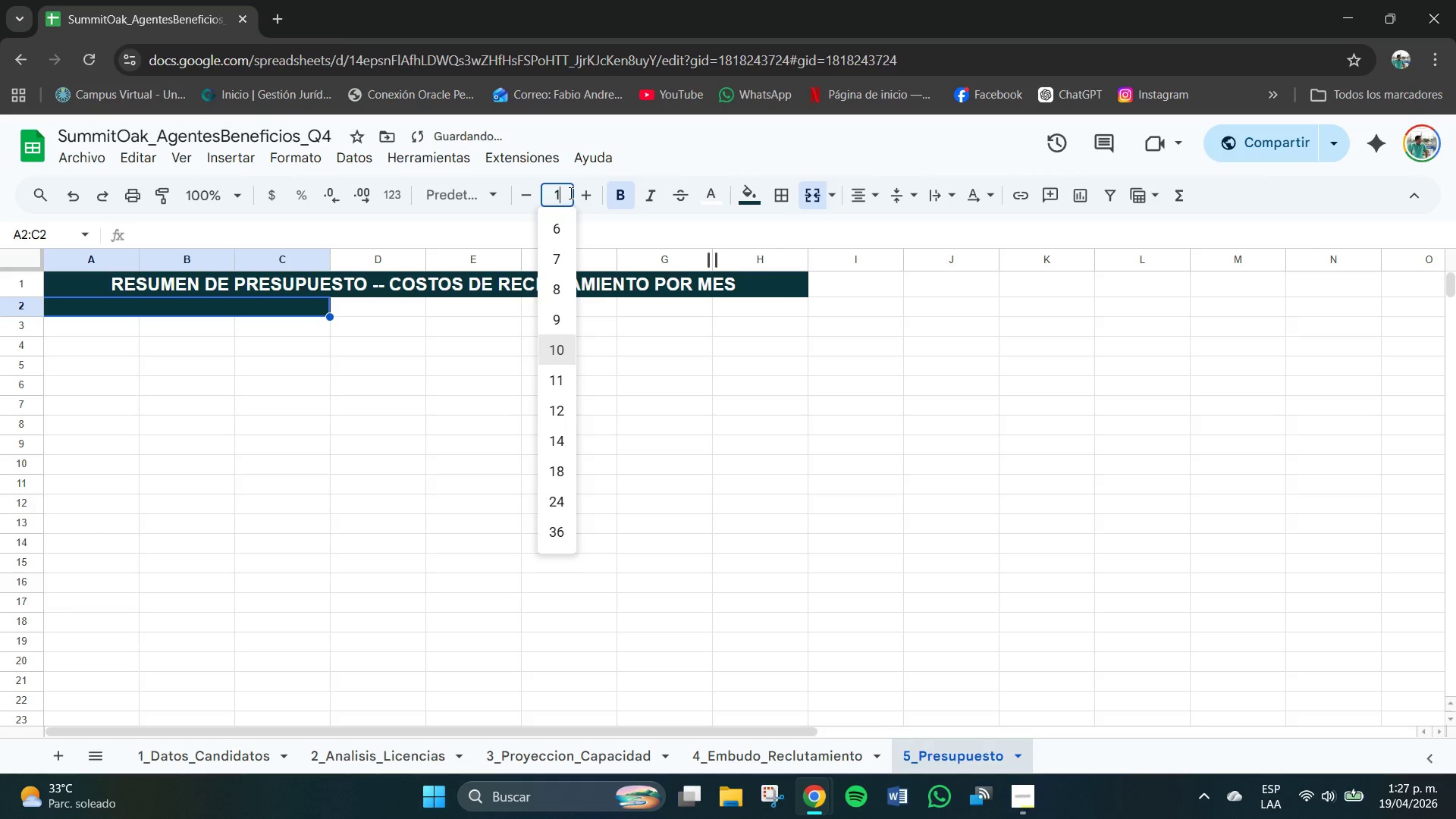 
key(Numpad1)
 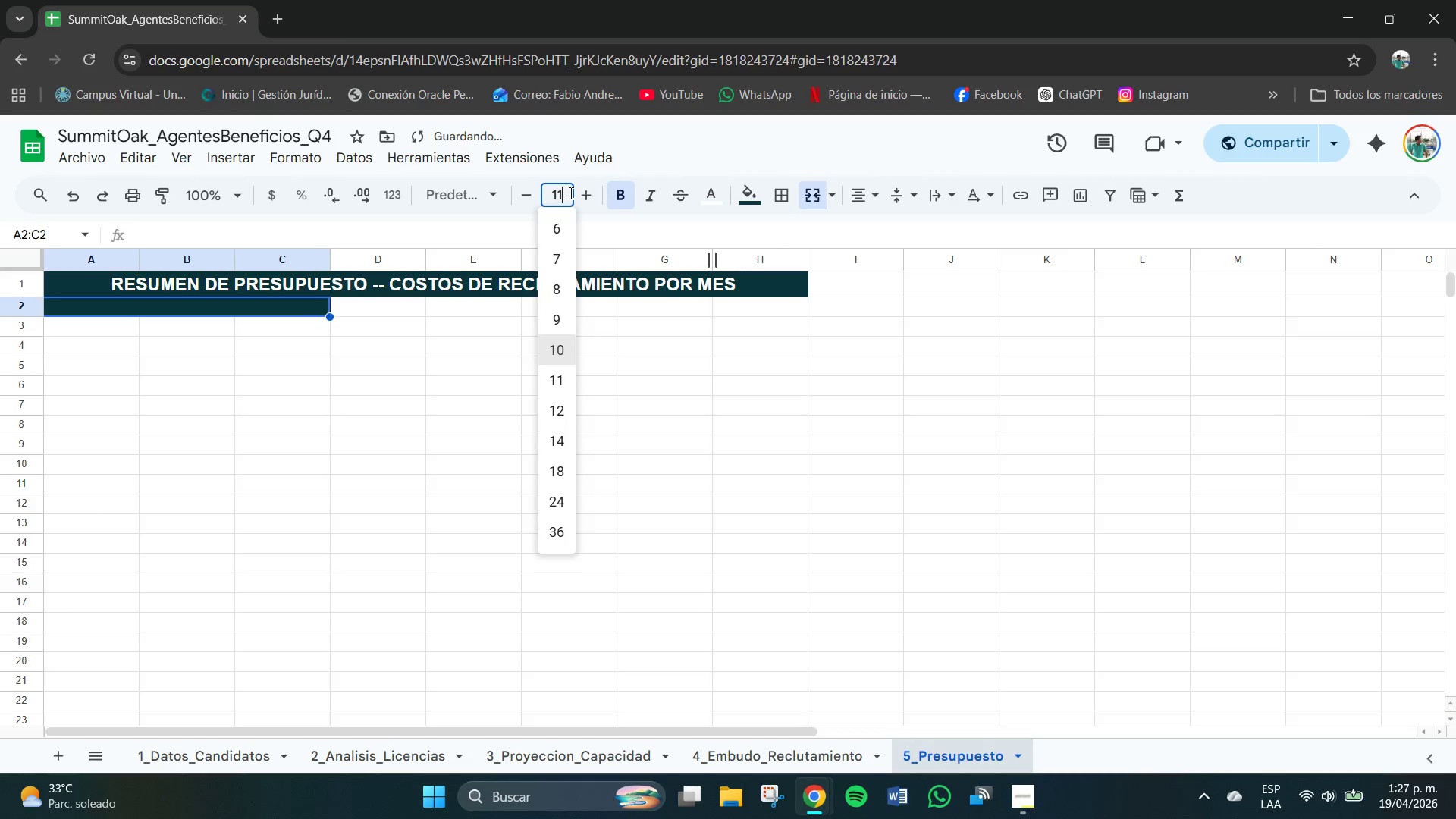 
key(Numpad3)
 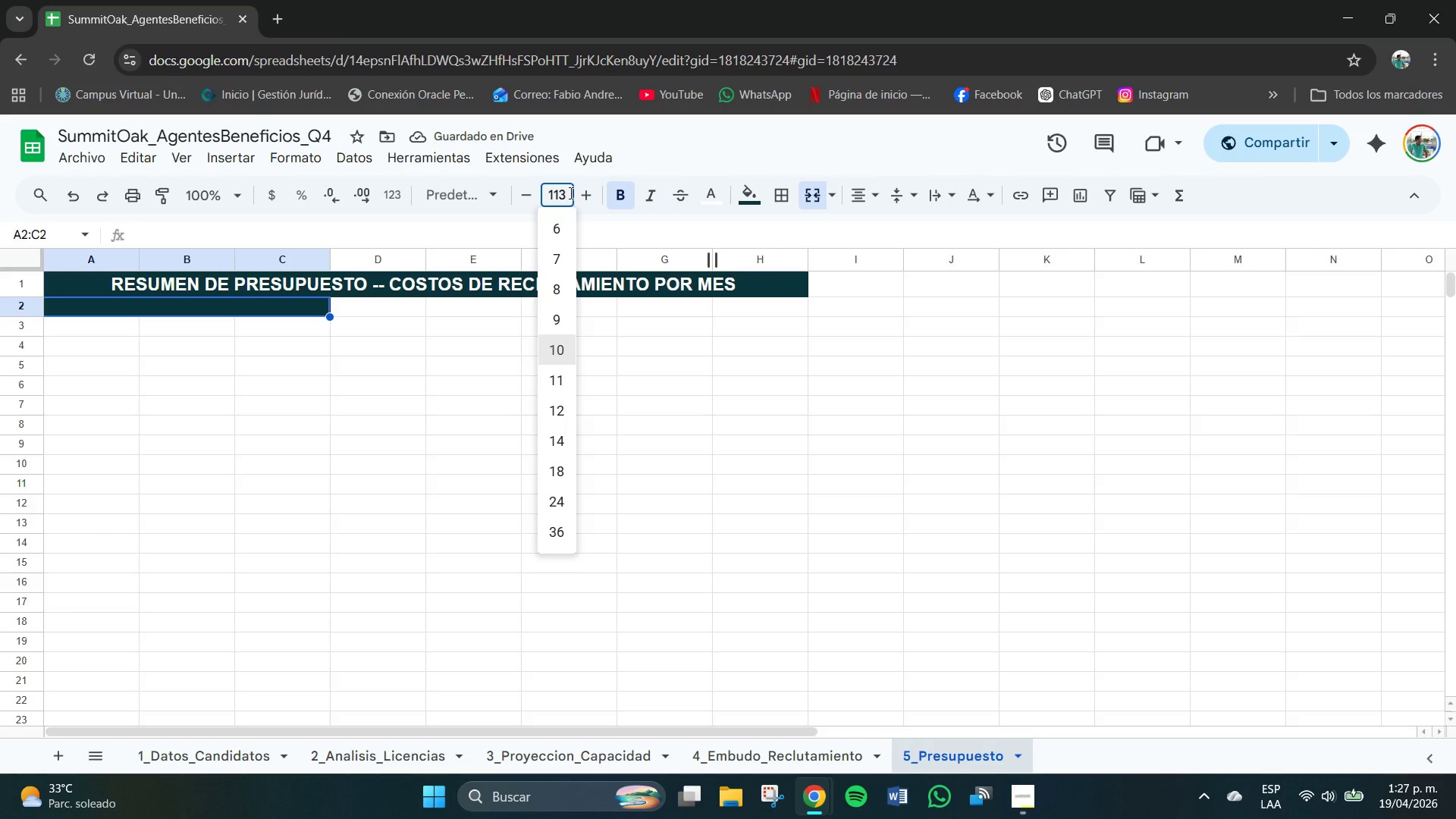 
key(Backspace)
 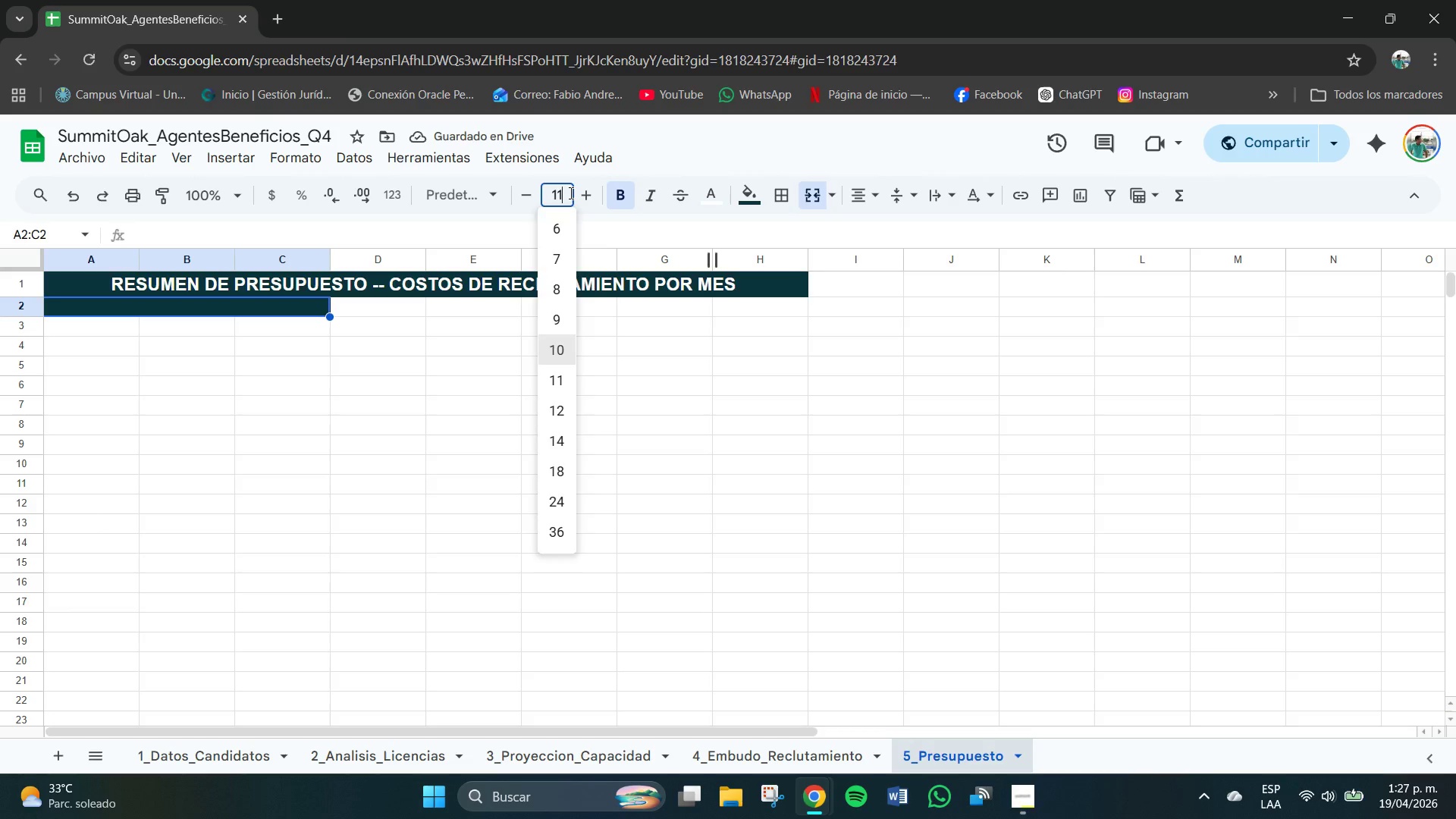 
key(NumpadEnter)
 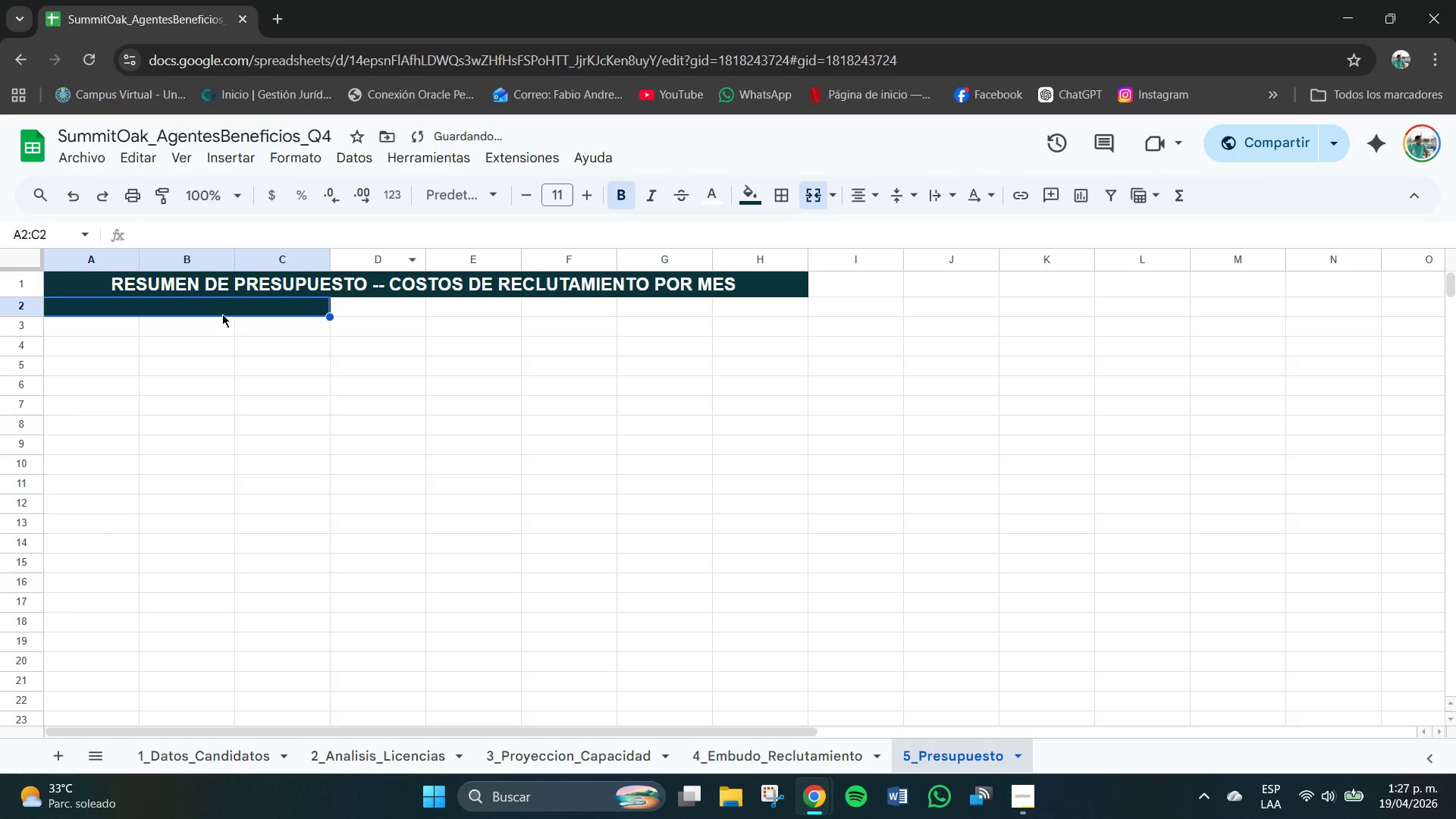 
double_click([221, 311])
 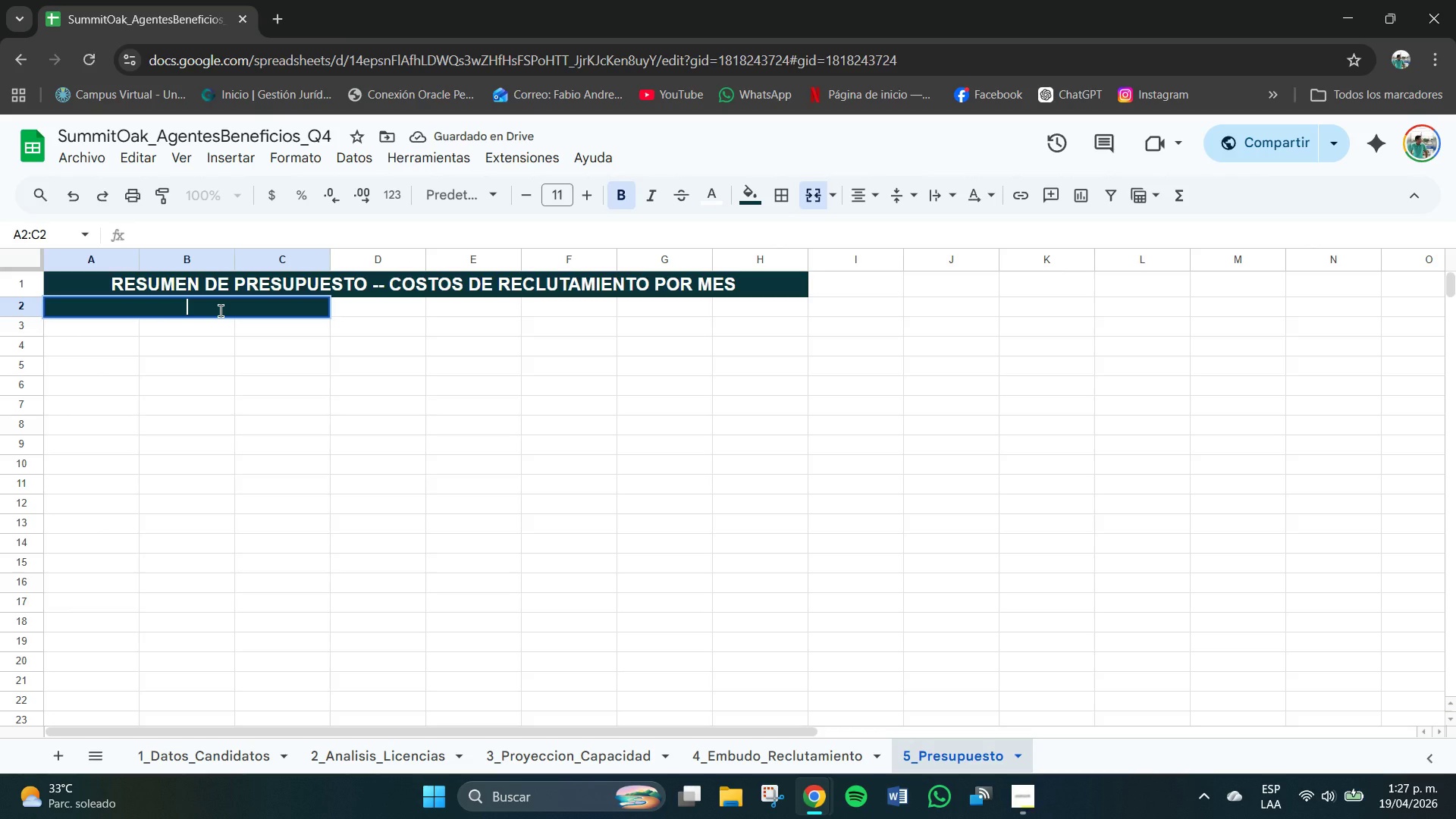 
type(SUPUESTO DE COSTO *edita A)
key(Backspace)
type(axul)
key(Backspace)
key(Backspace)
key(Backspace)
type(x)
key(Backspace)
type(zul)
 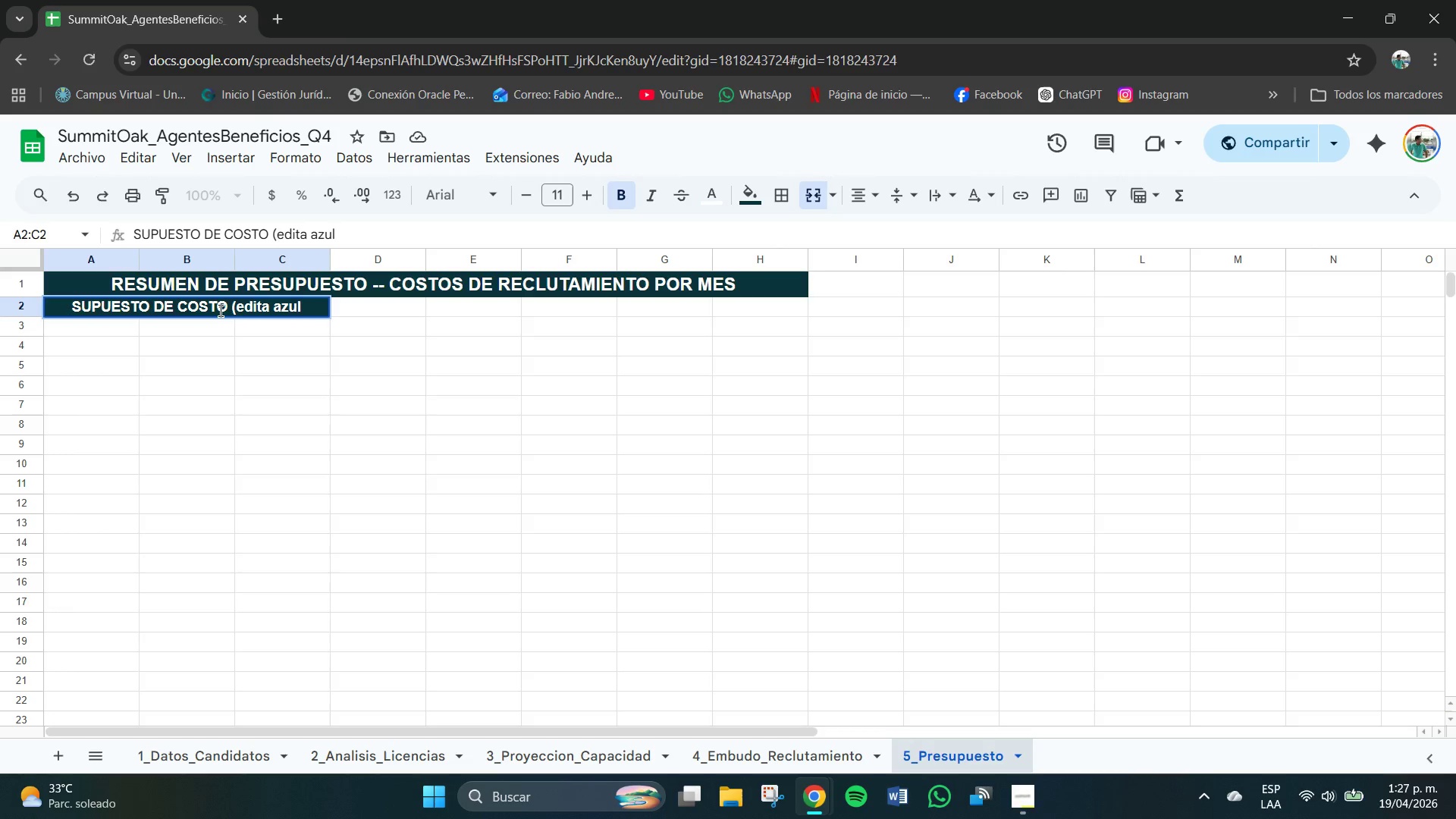 
key(Shift+9)
 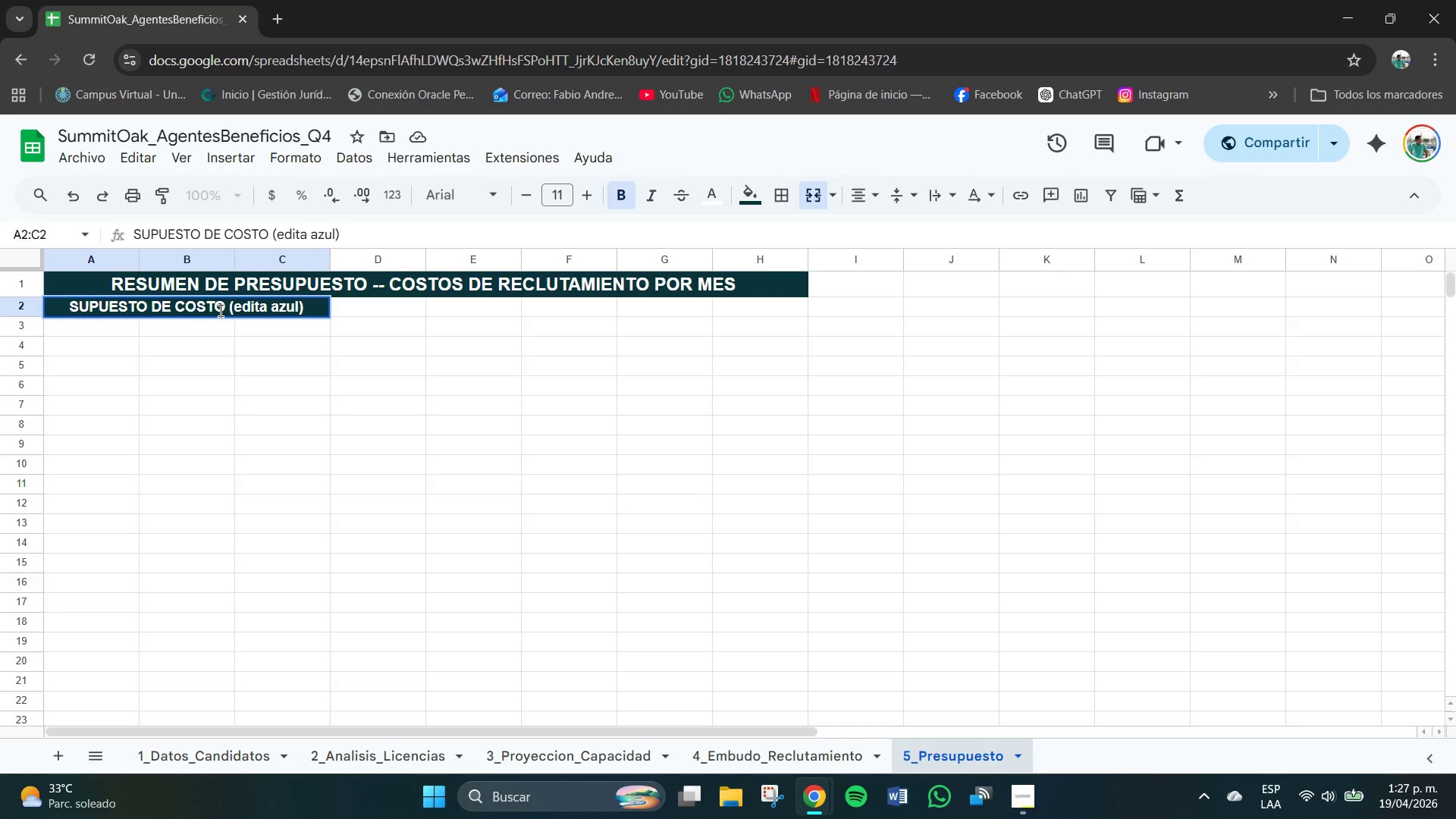 
key(Enter)
 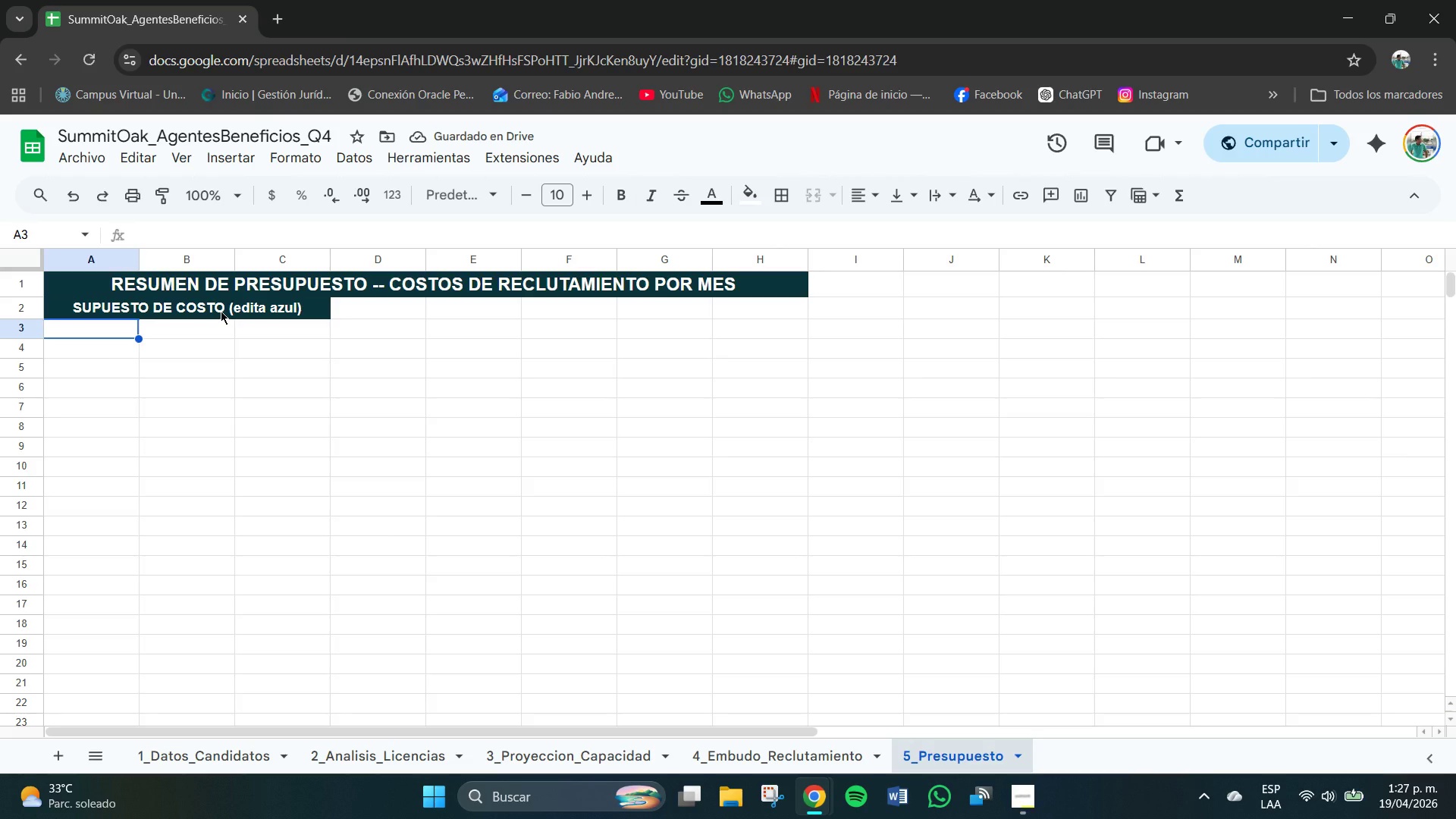 
left_click([77, 330])
 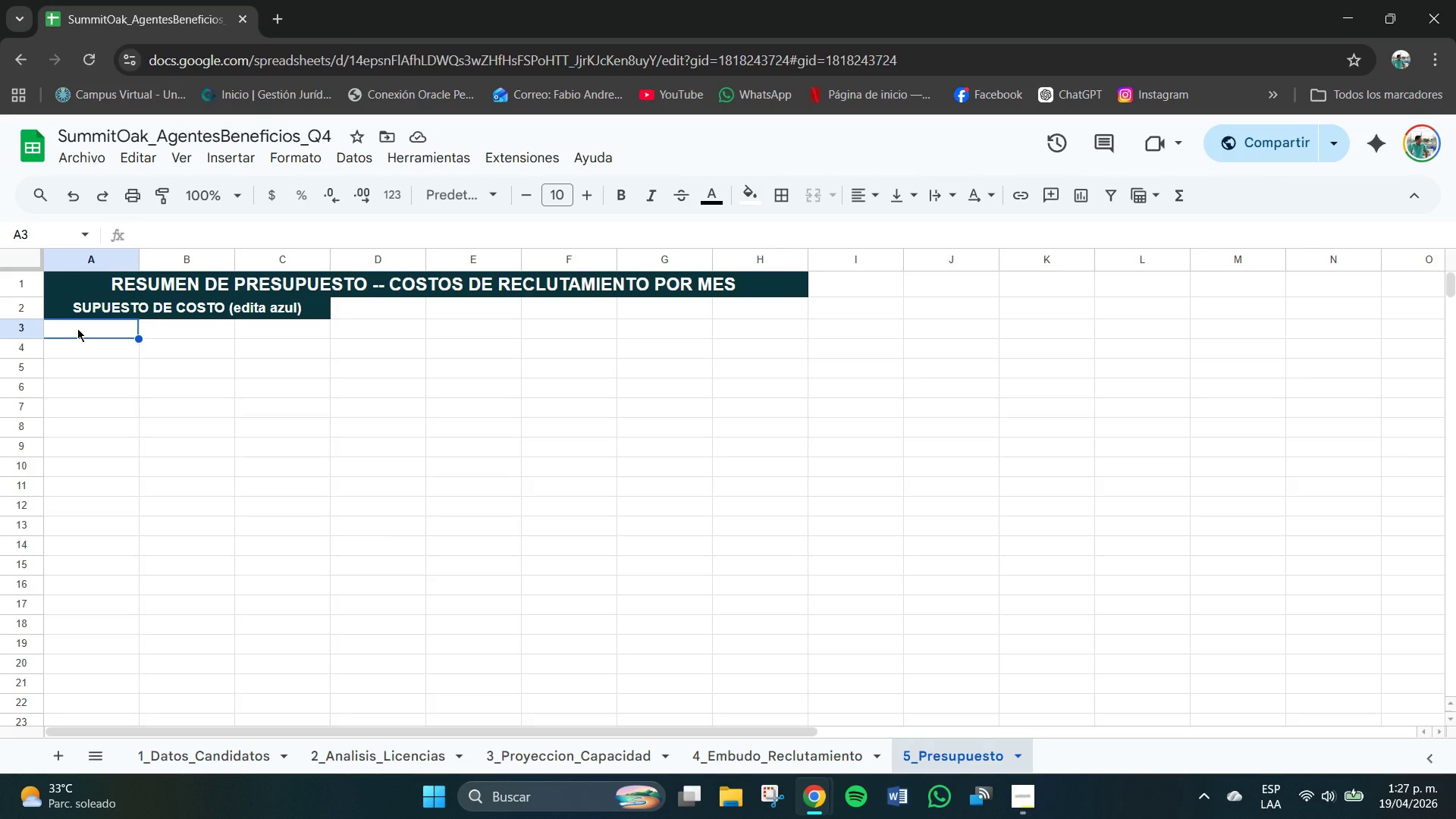 
double_click([77, 328])
 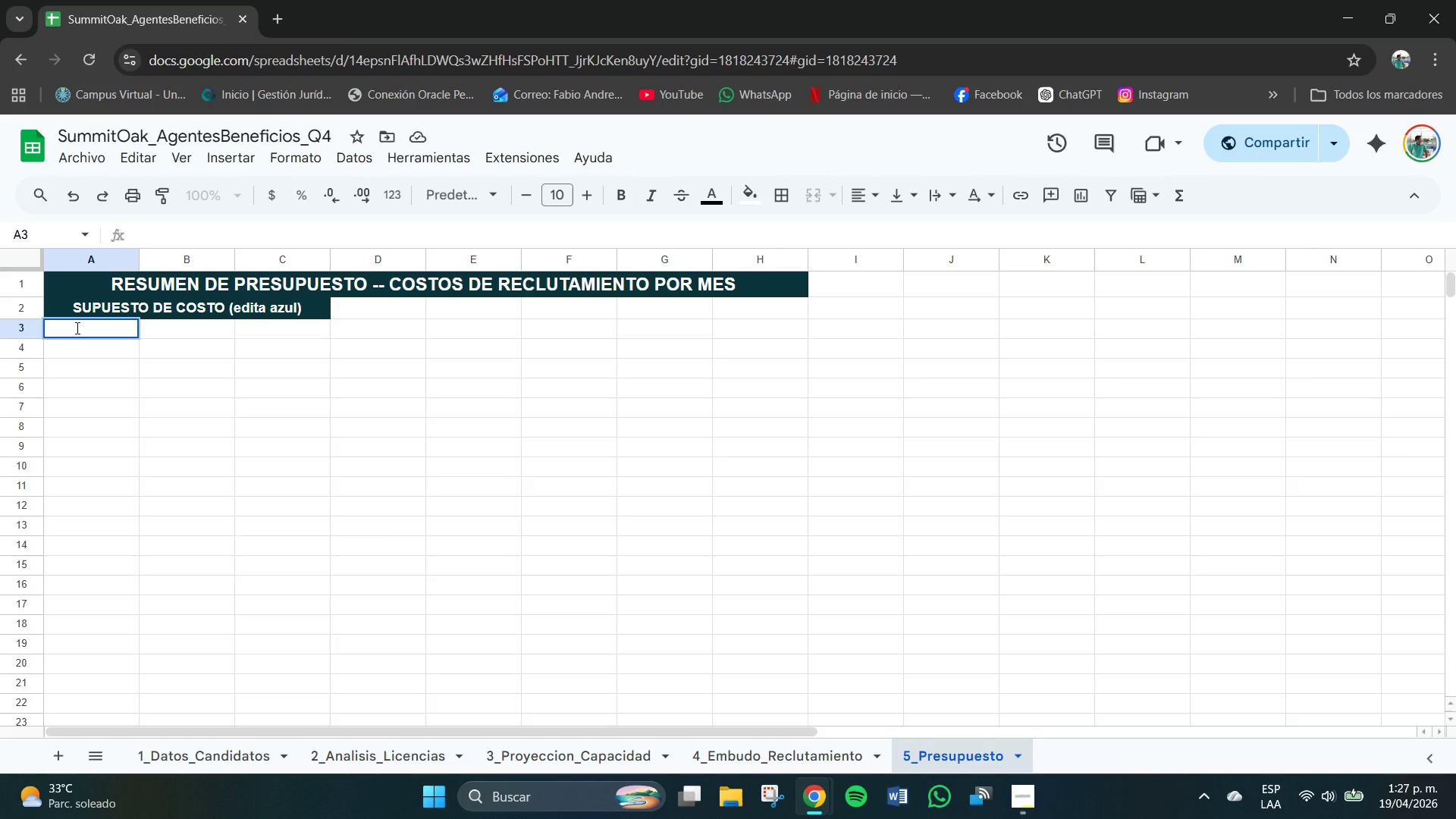 
key(Control+B)
 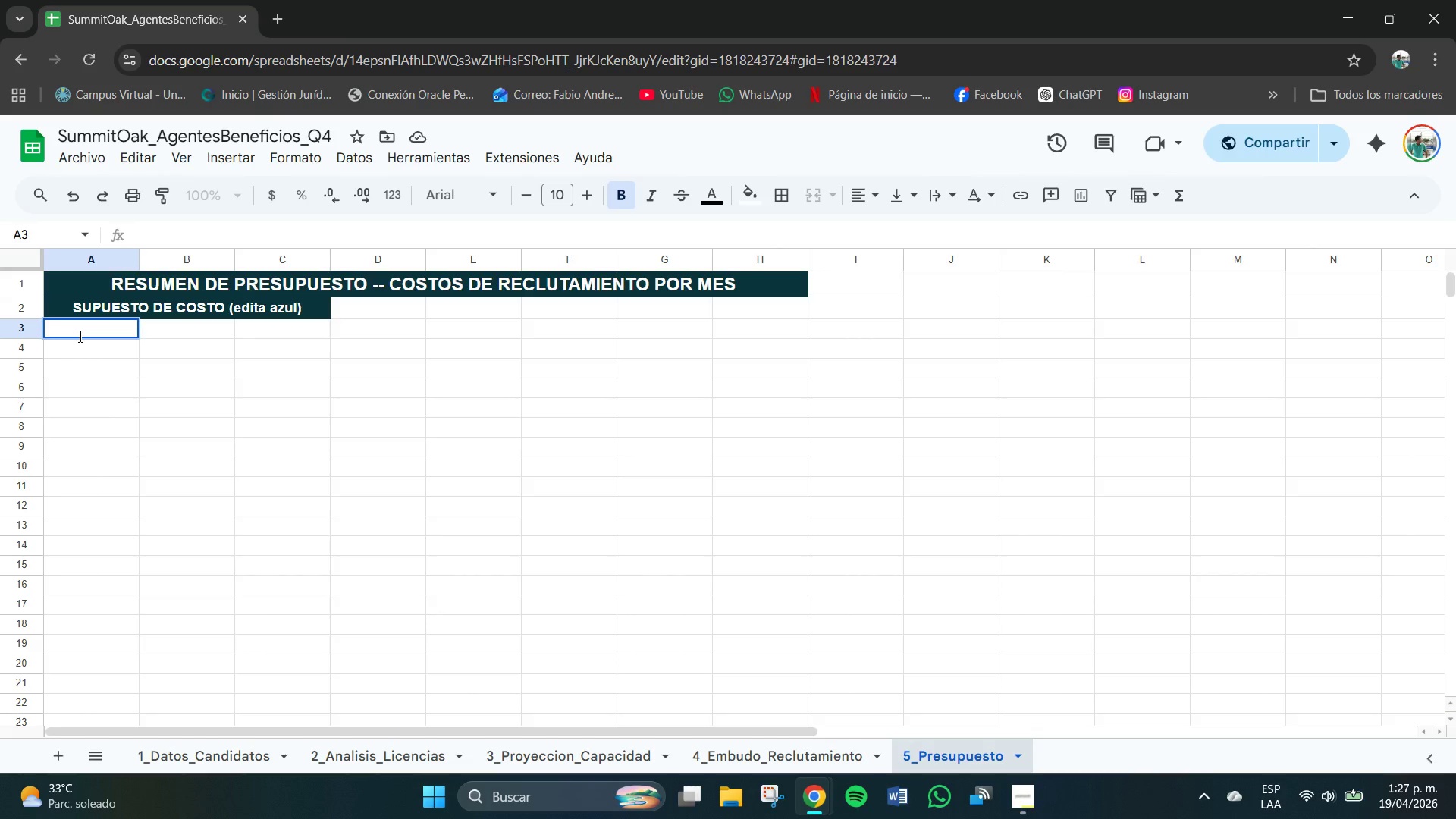 
left_click([113, 426])
 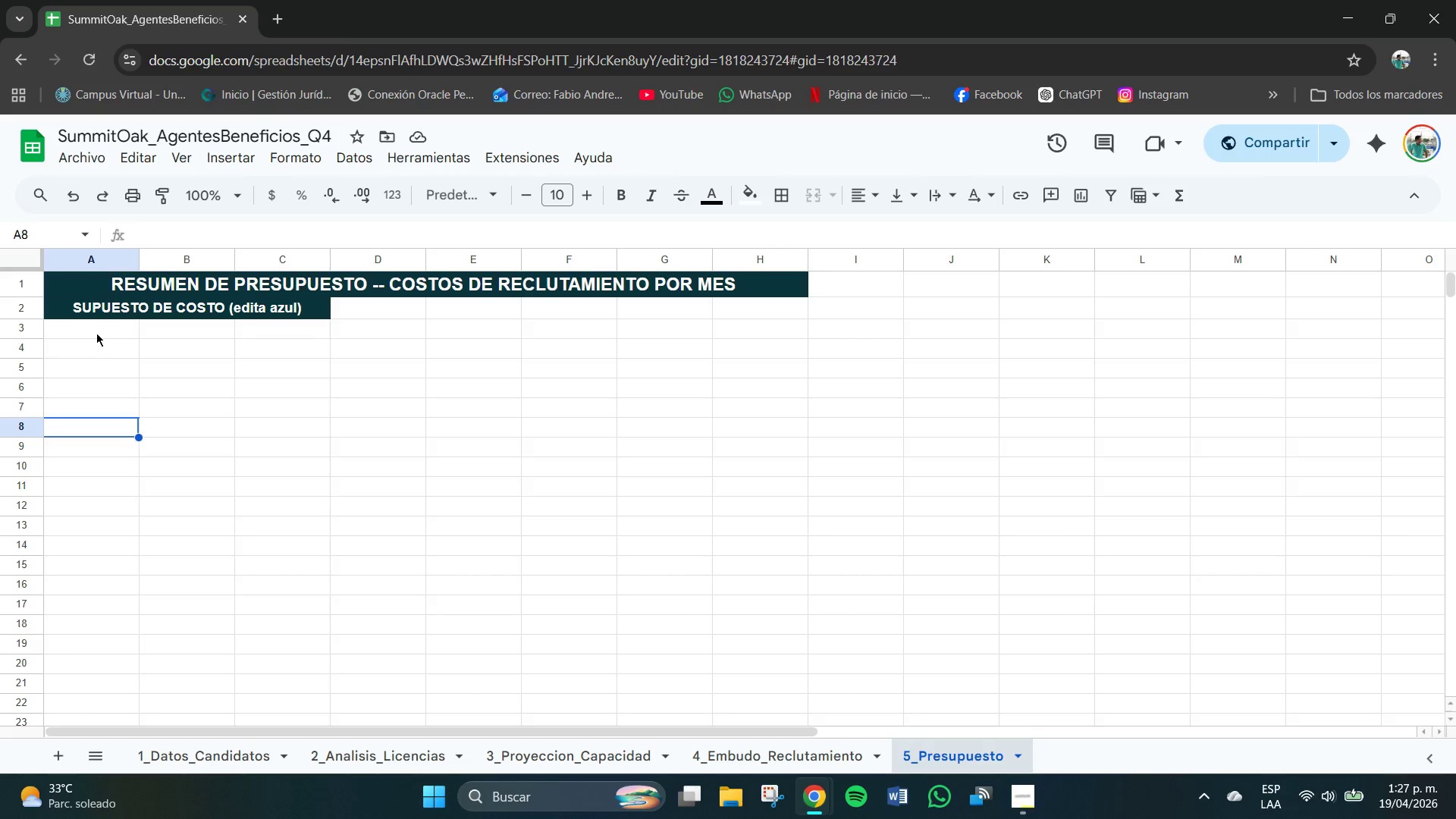 
left_click_drag(start_coordinate=[96, 333], to_coordinate=[106, 410])
 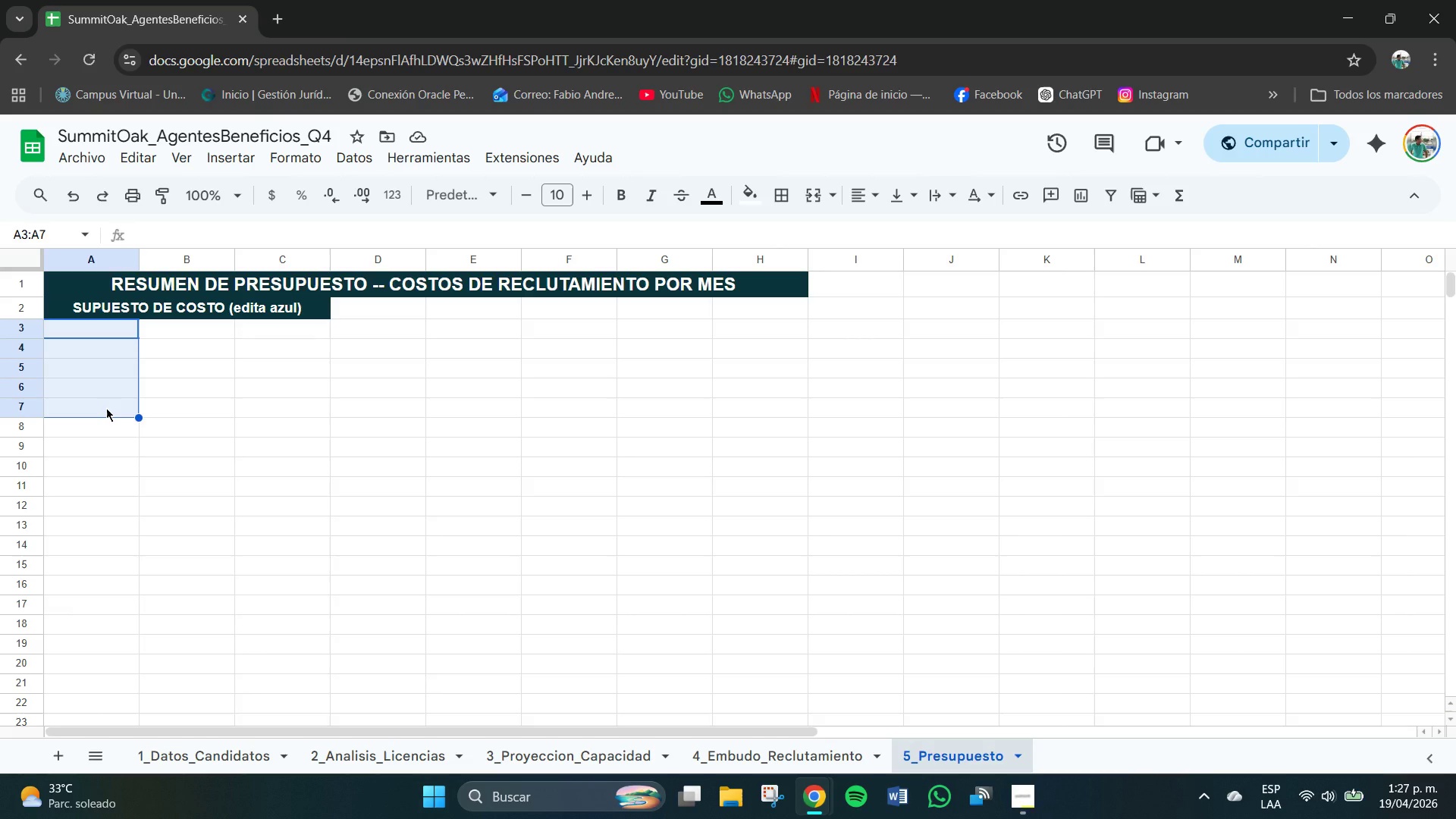 
key(Control+B)
 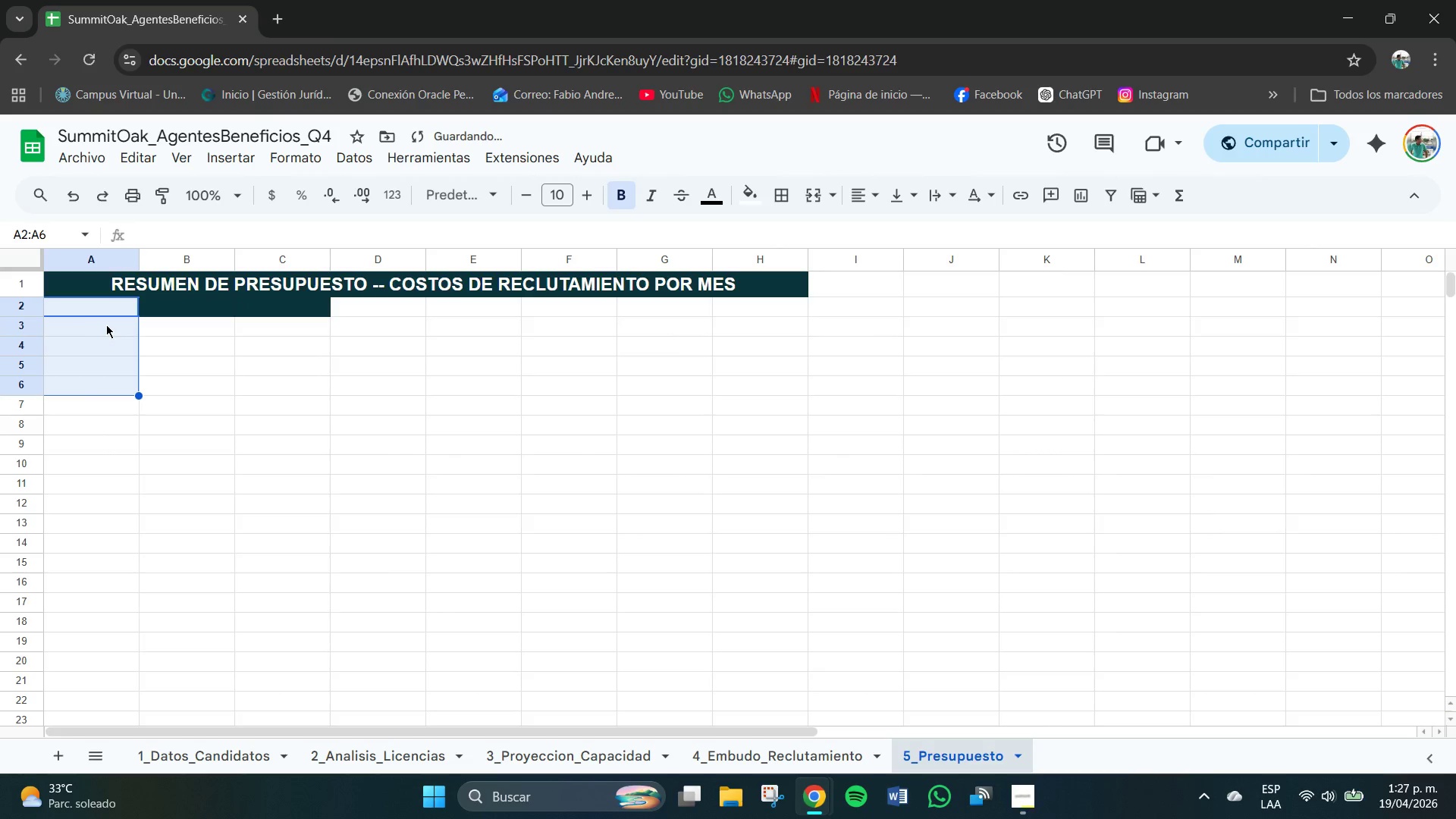 
key(Control+Z)
 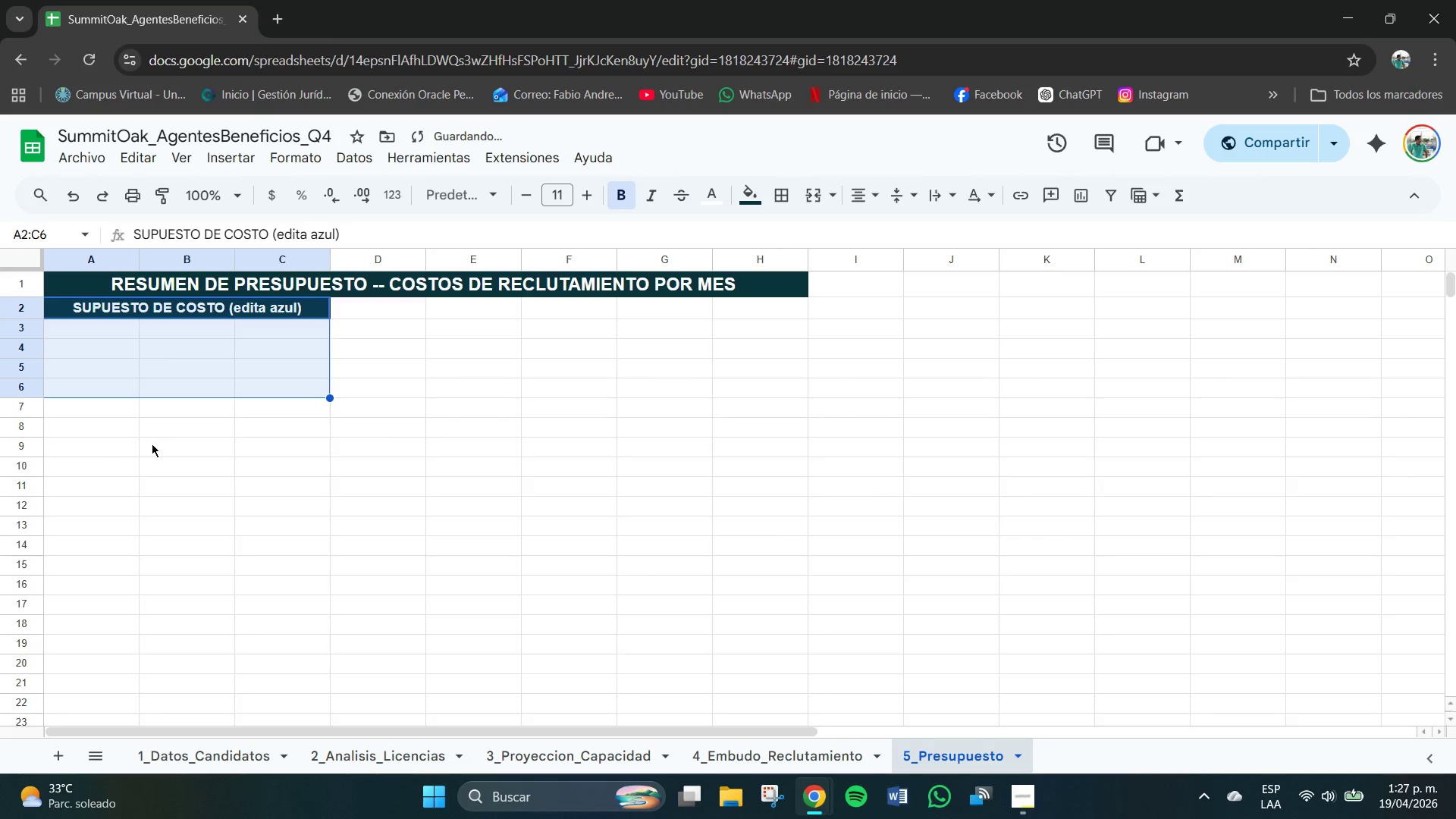 
left_click([155, 451])
 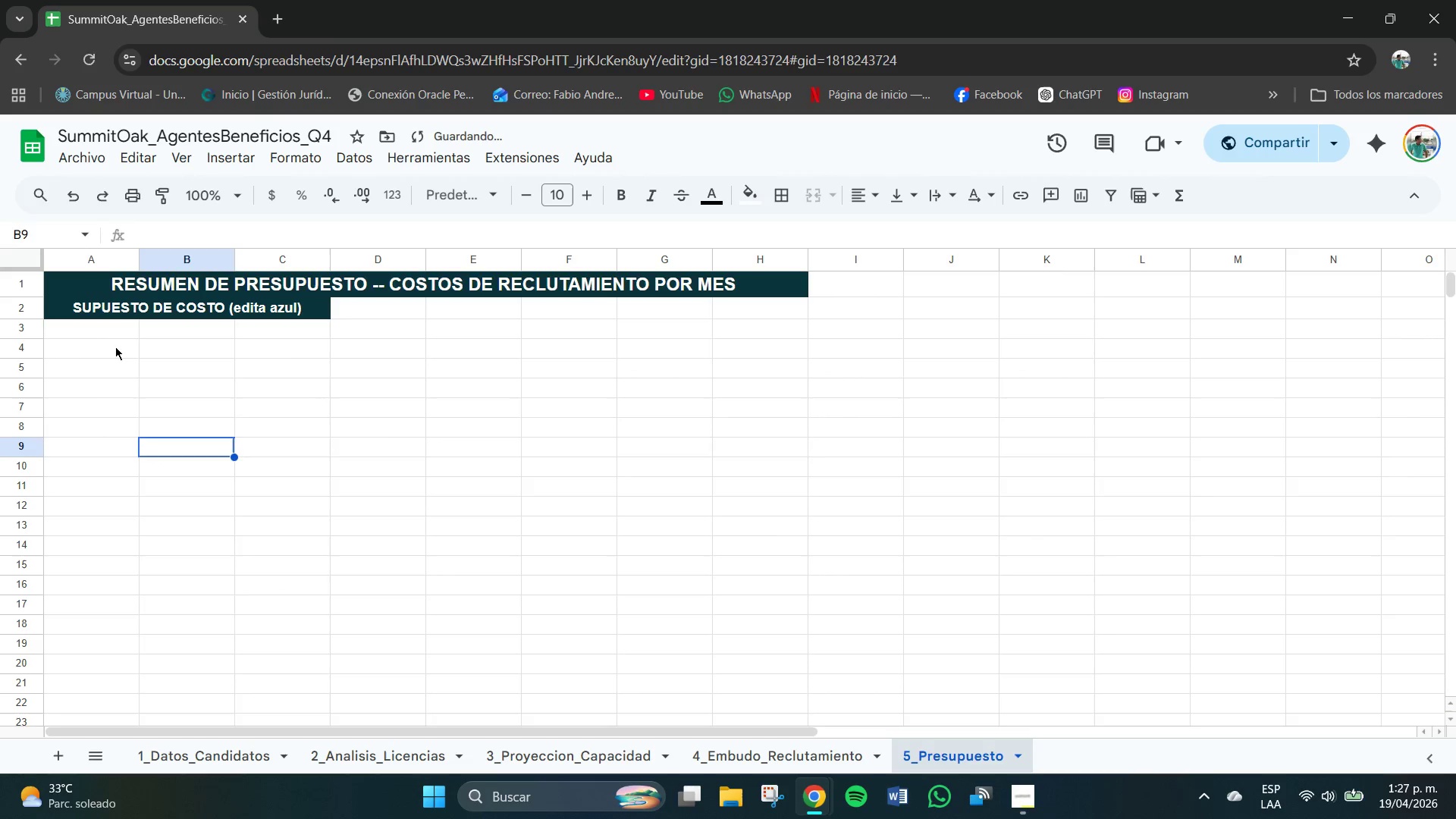 
left_click([106, 331])
 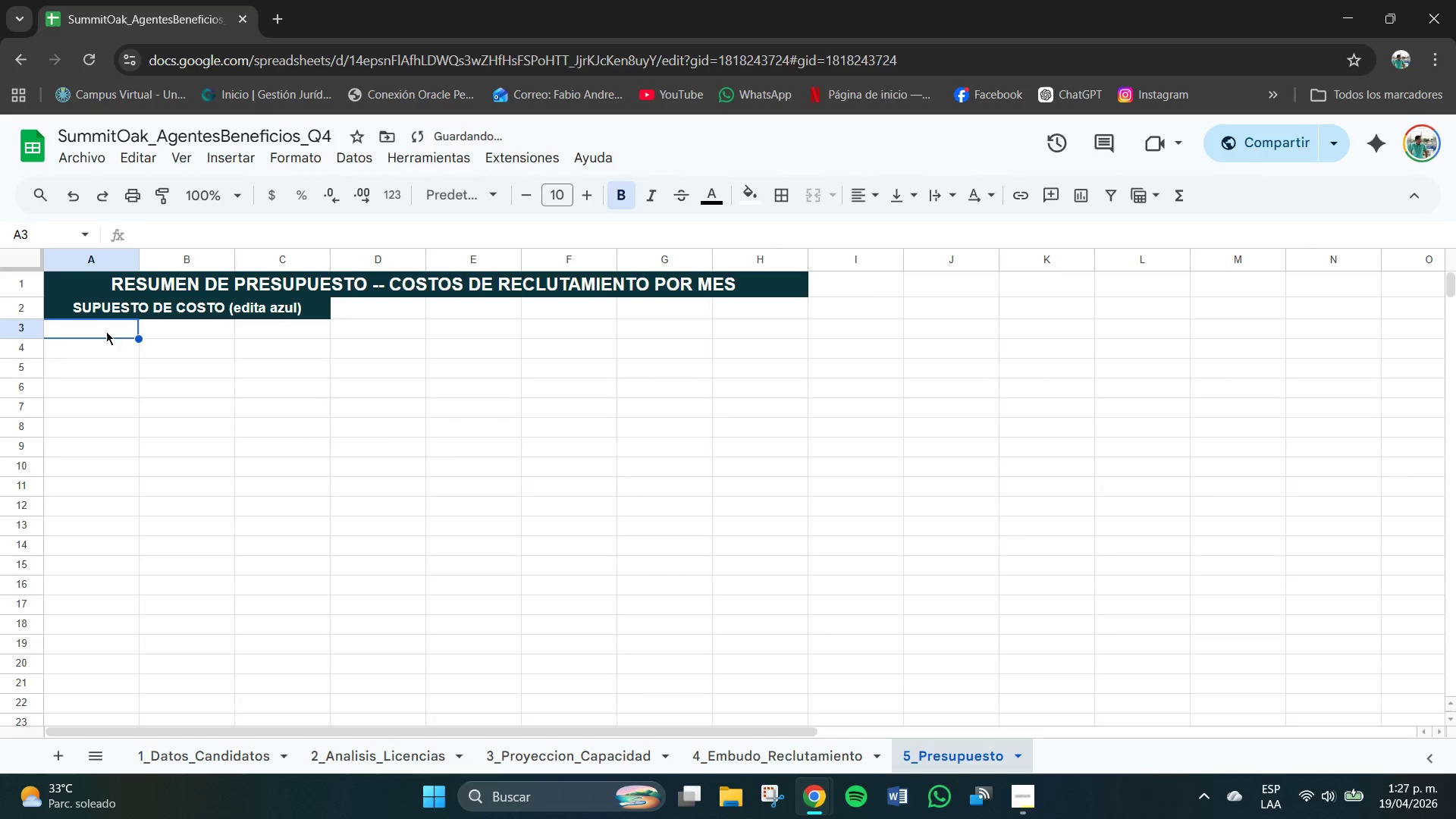 
left_click_drag(start_coordinate=[106, 331], to_coordinate=[99, 411])
 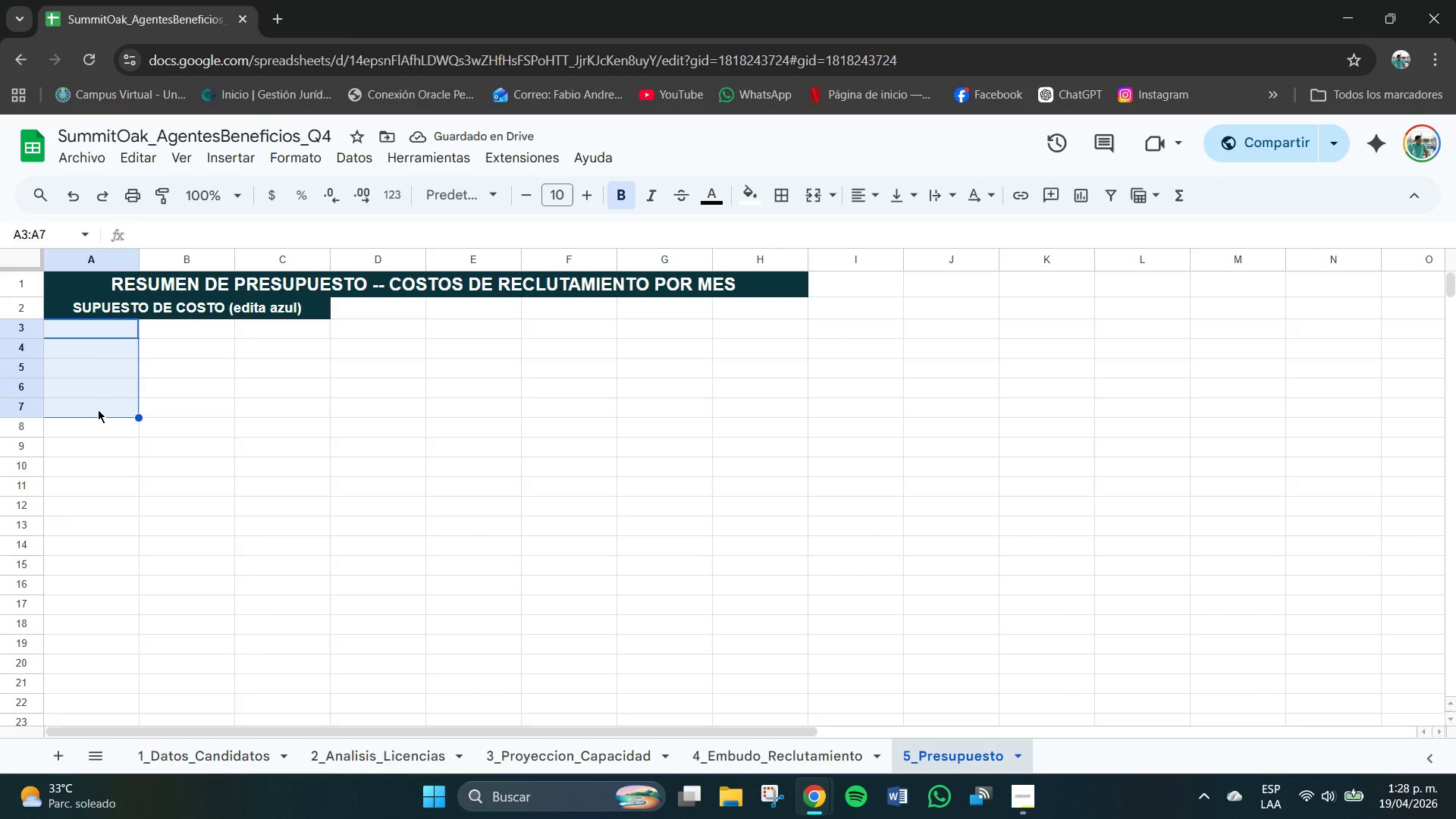 
key(Control+B)
 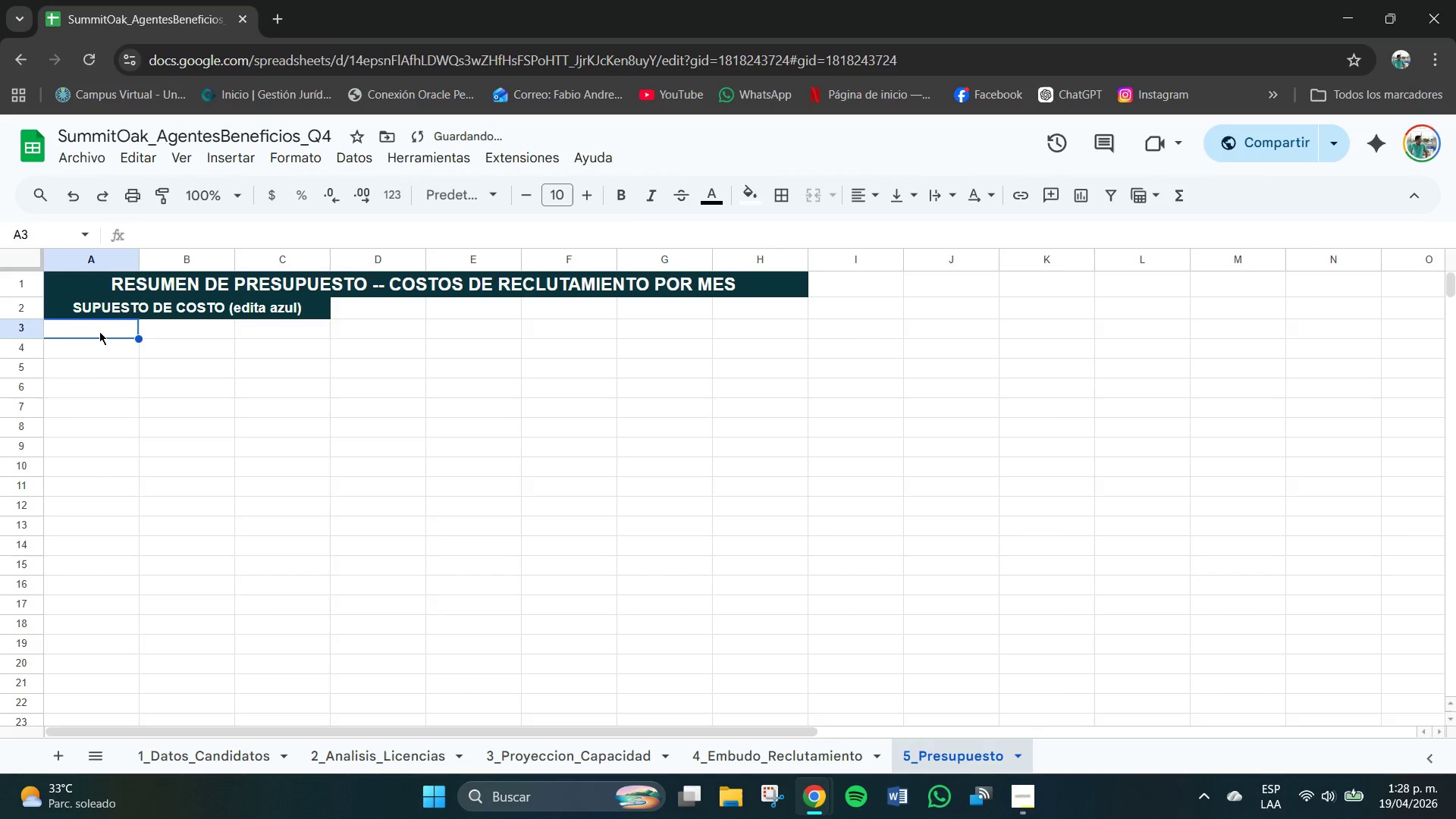 
double_click([99, 331])
 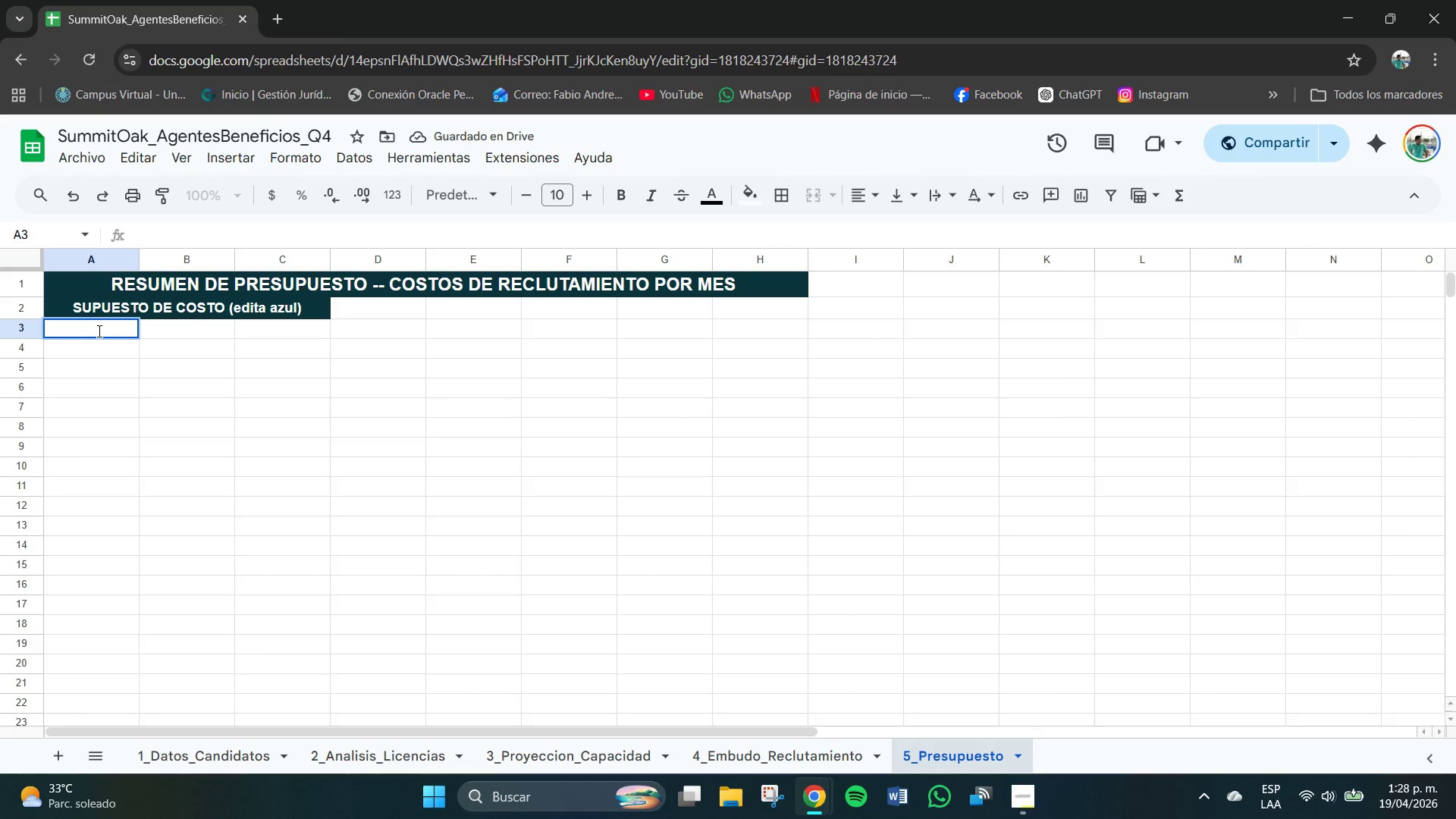 
type(Bono)
key(Backspace)
key(Backspace)
key(Backspace)
key(Backspace)
 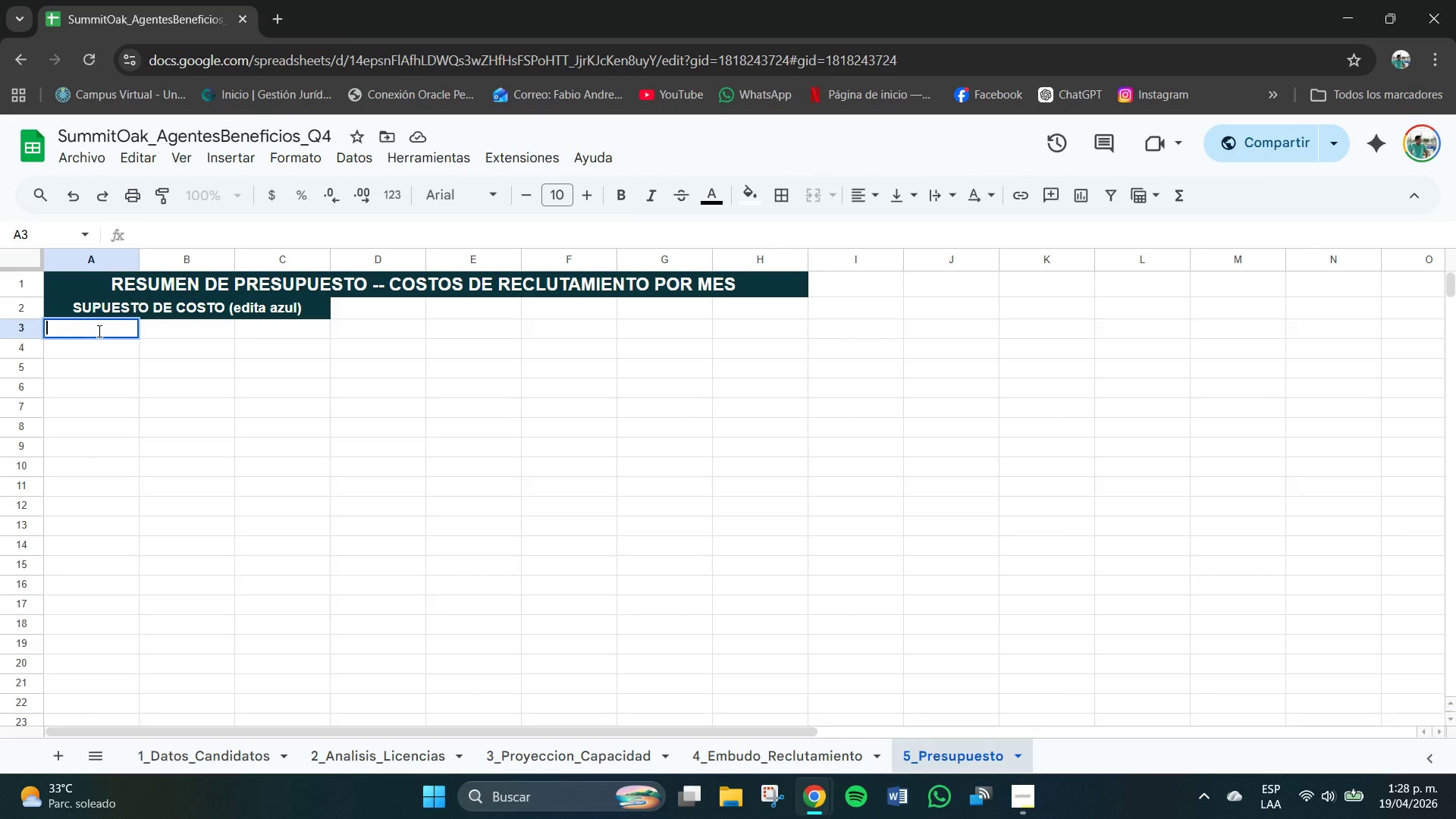 
left_click([101, 408])
 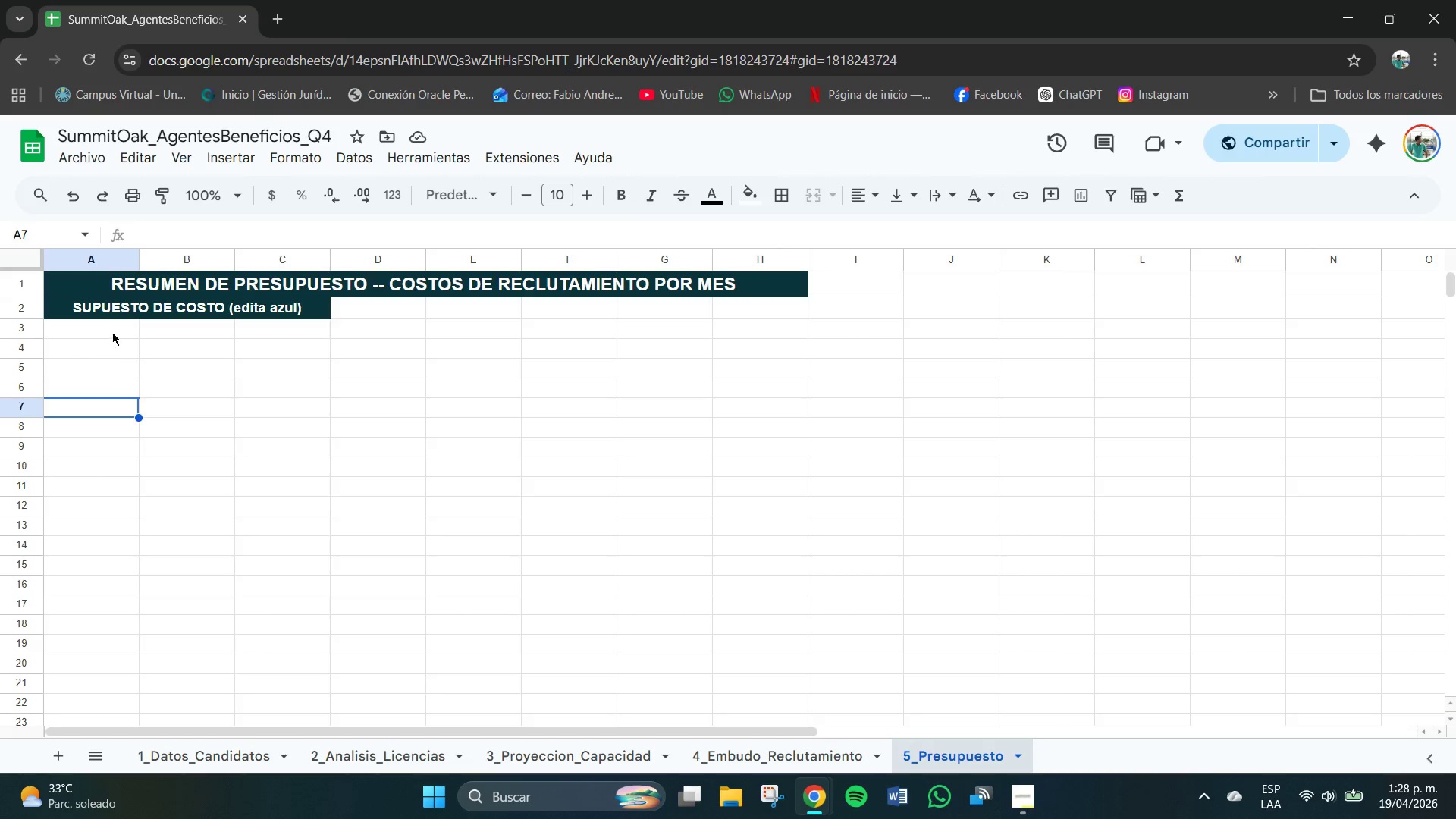 
left_click_drag(start_coordinate=[112, 332], to_coordinate=[114, 416])
 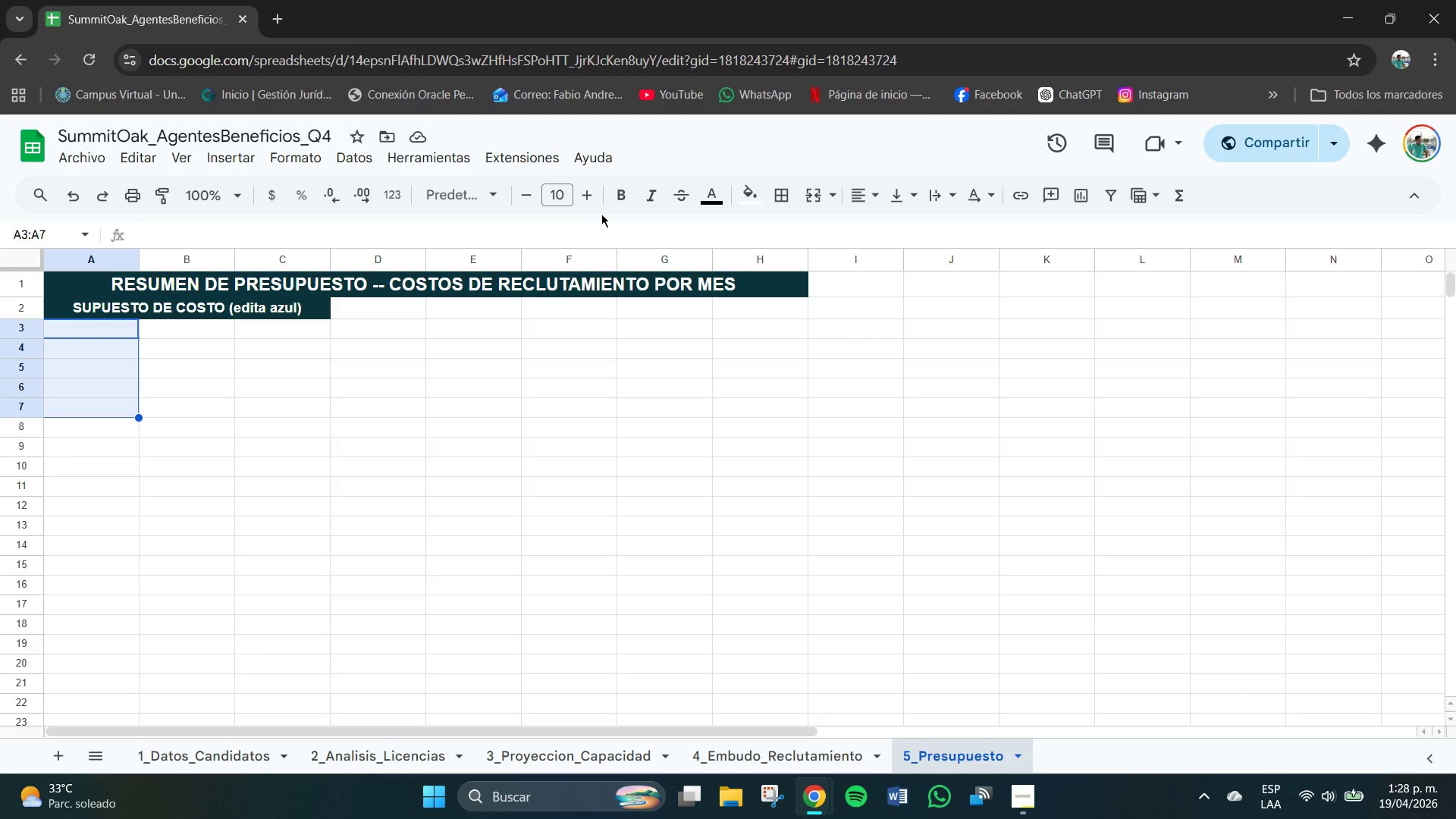 
left_click([610, 199])
 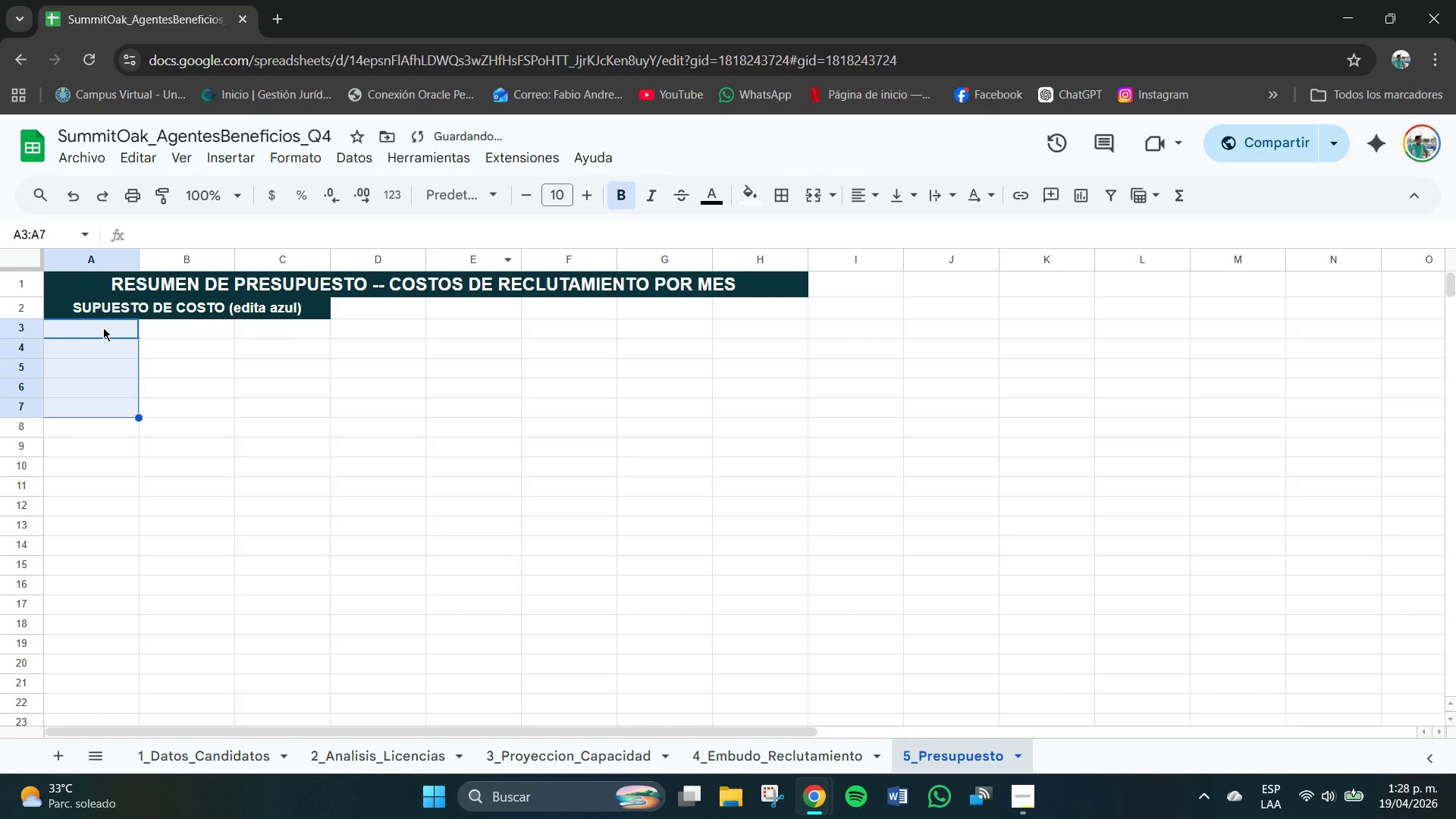 
double_click([100, 325])
 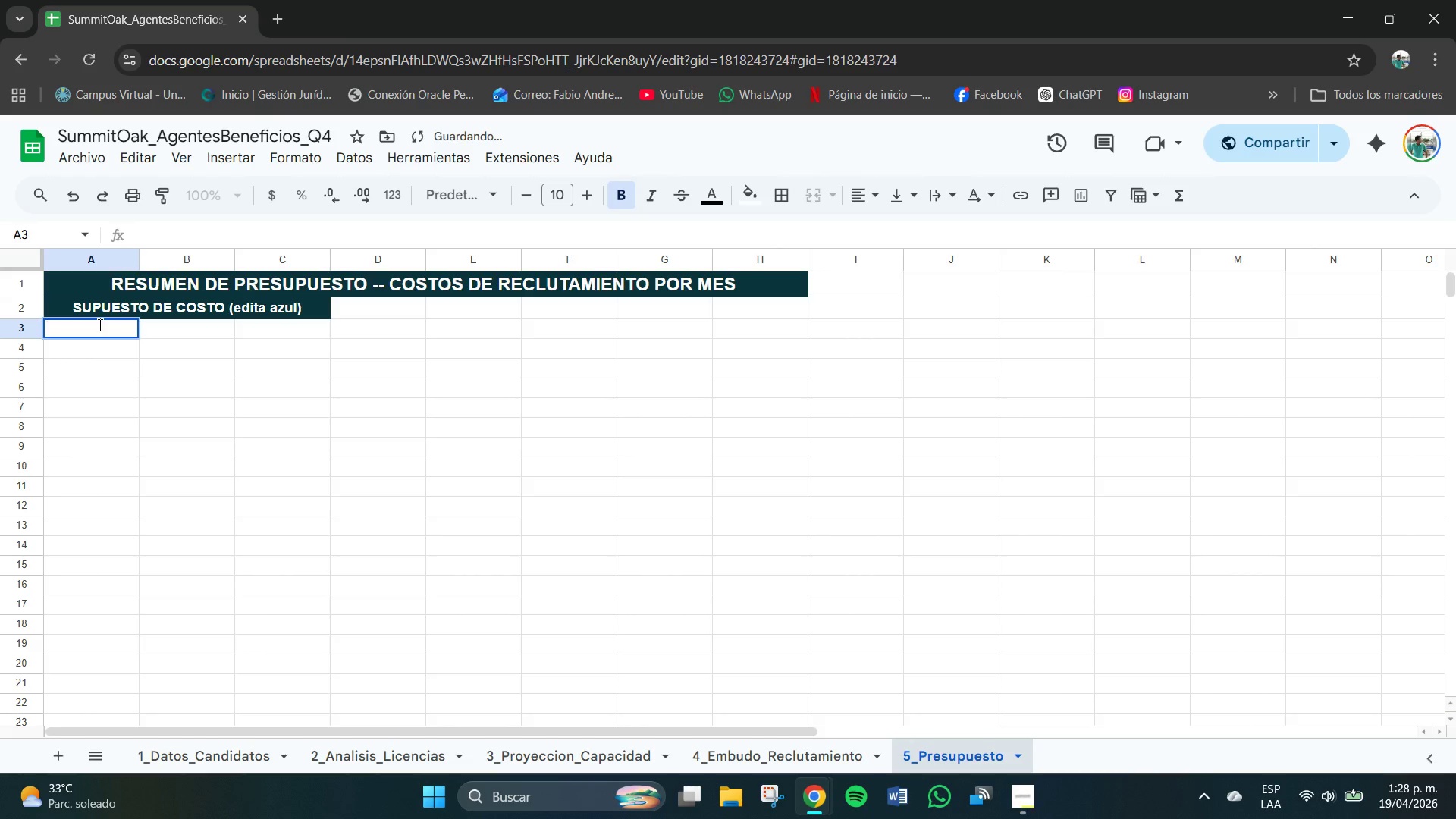 
type(BO)
key(Backspace)
type(ono P;)
key(Backspace)
type(oo)
key(Backspace)
key(Backspace)
key(Backspace)
type( por Referido *$()
 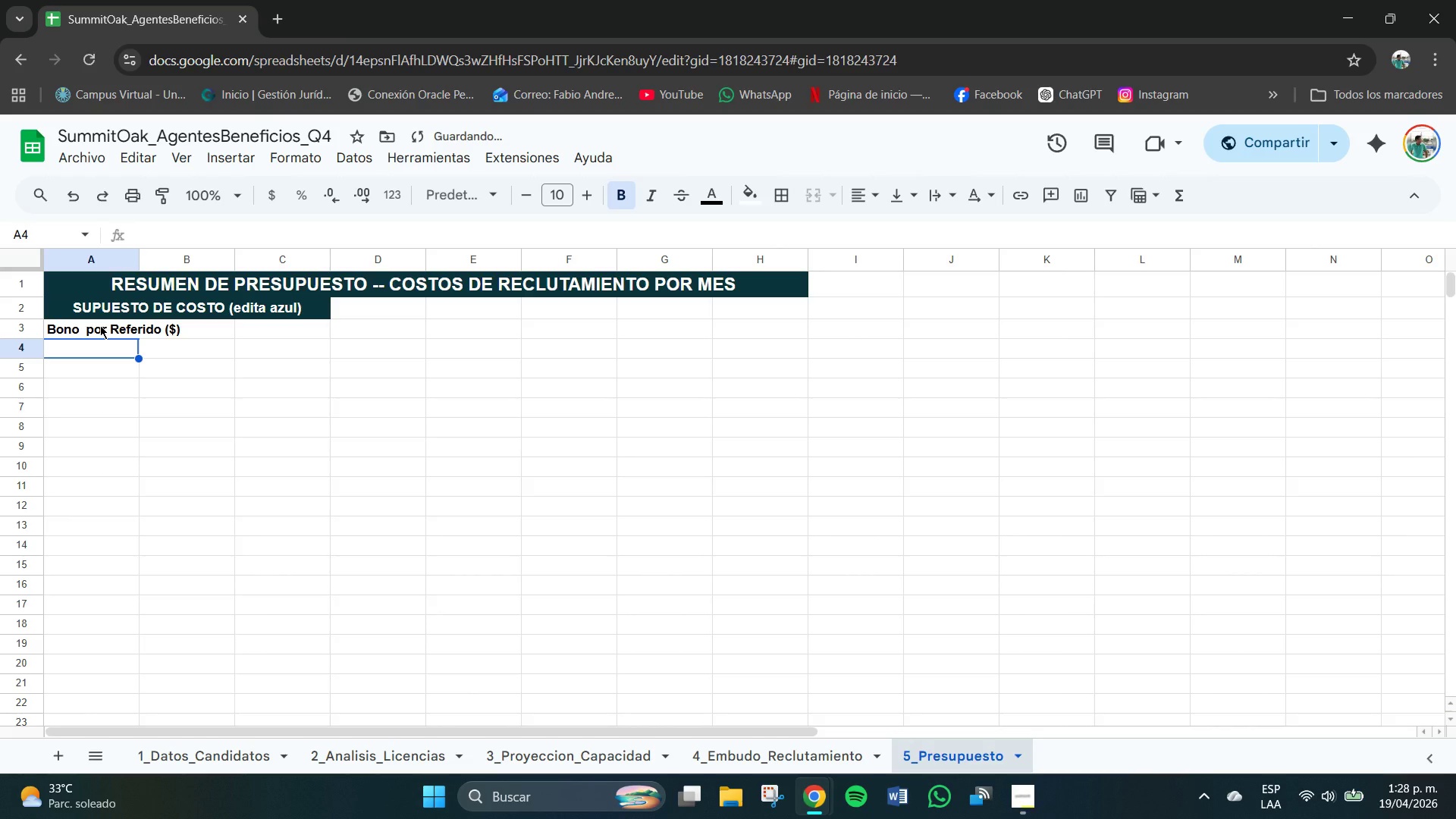 
 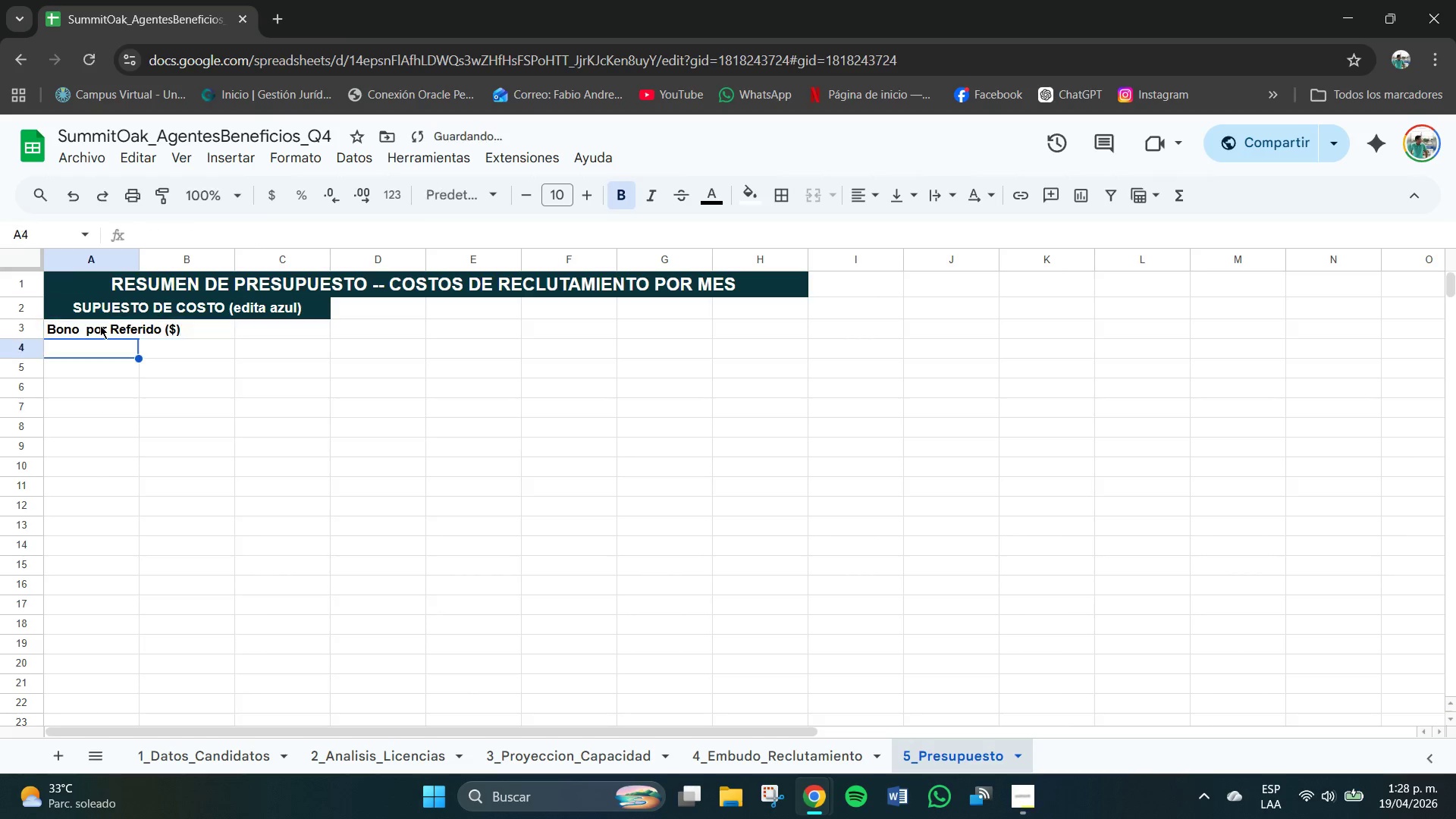 
key(Enter)
 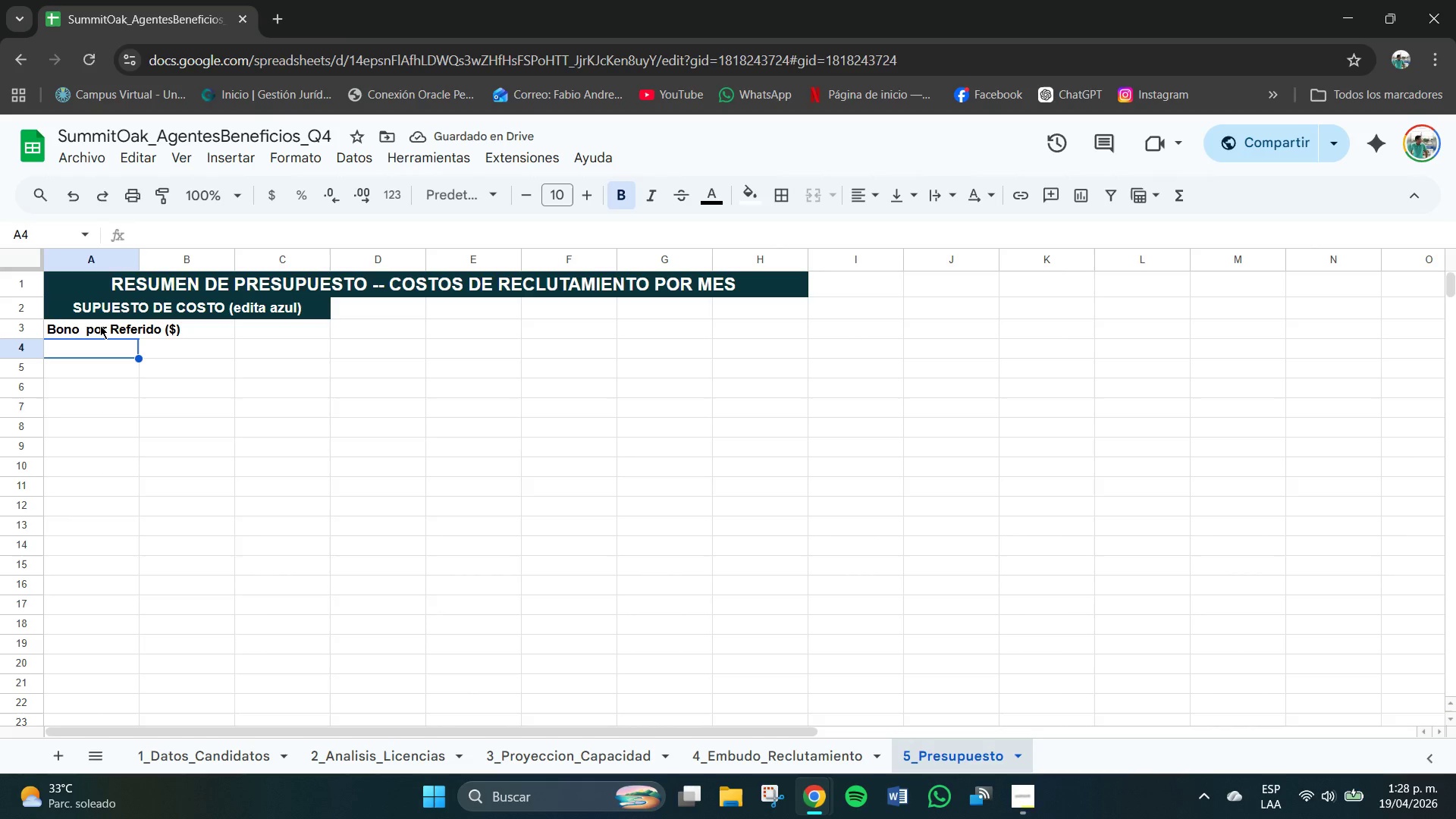 
type(Tarifa Licenciamiento *$()
 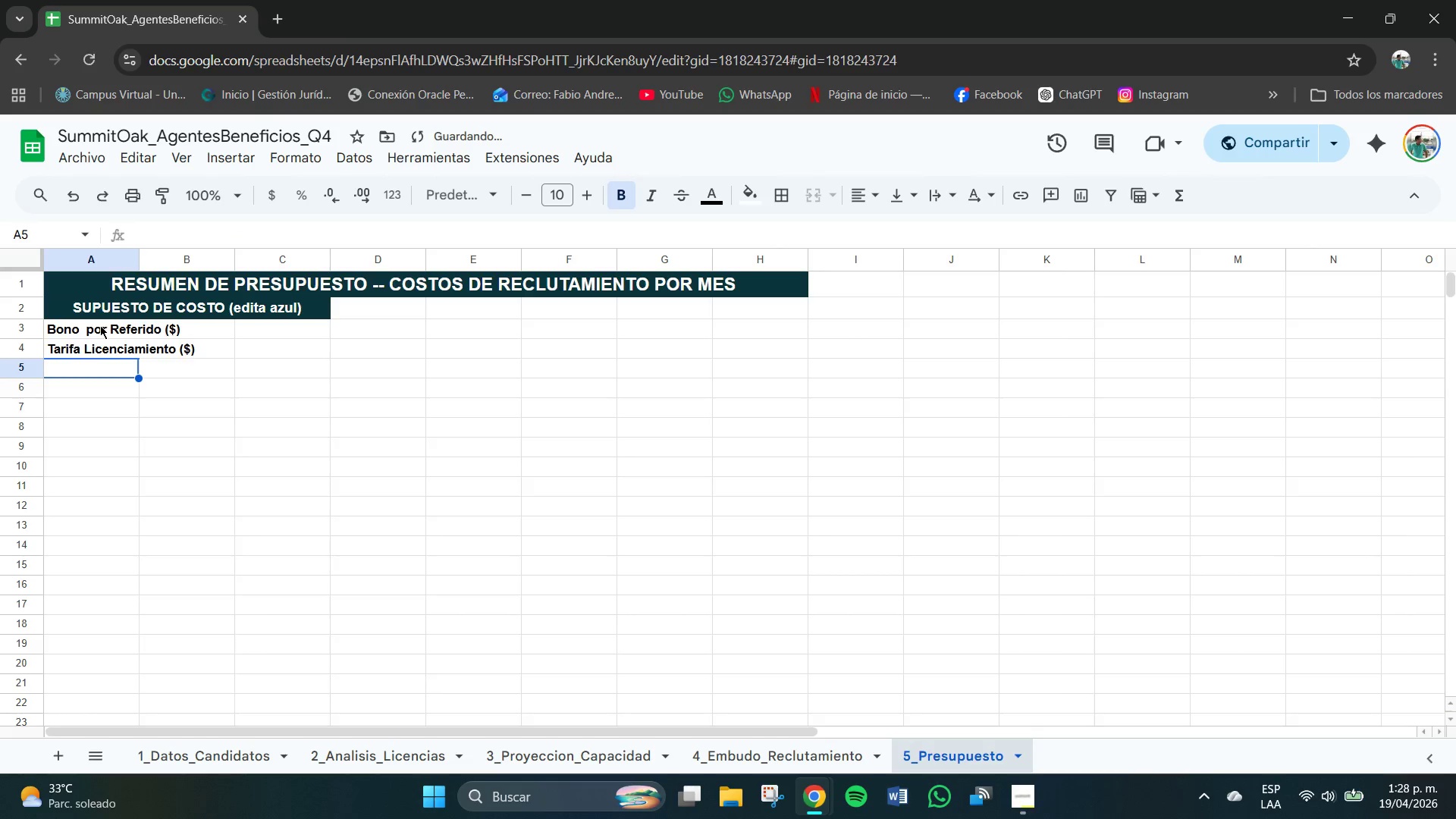 
 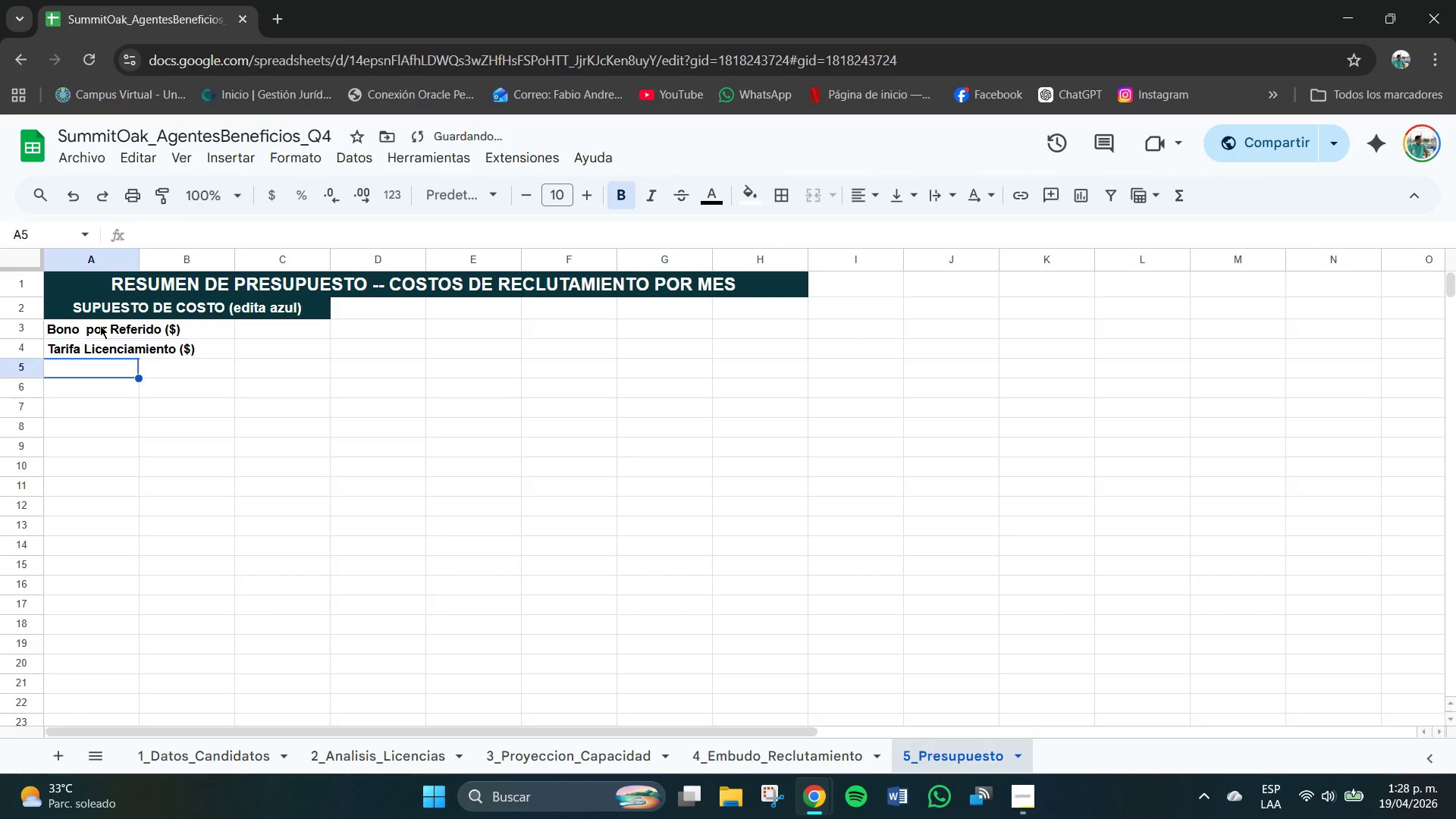 
key(Enter)
 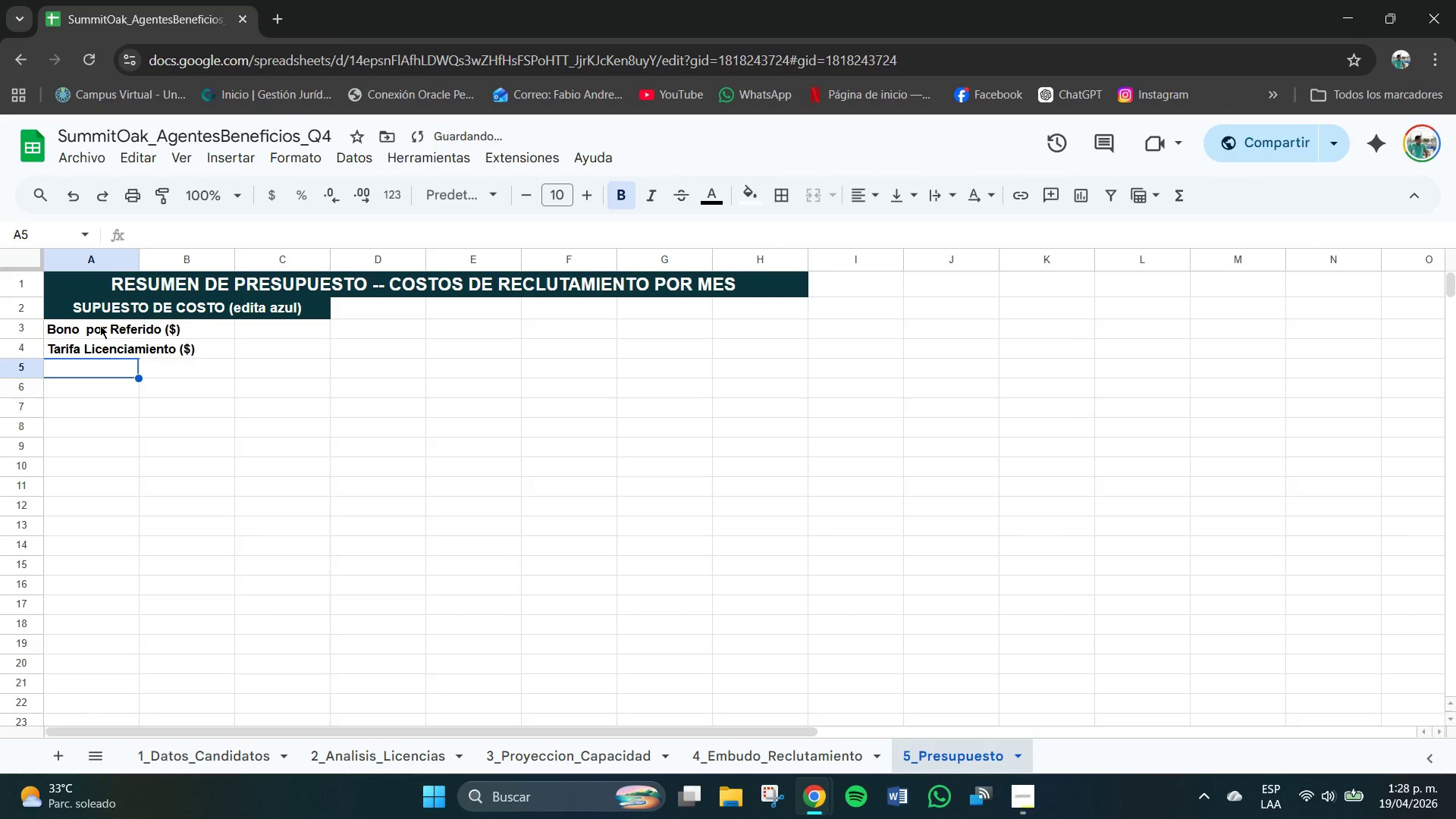 
type(Salario Base Mensual ($()
 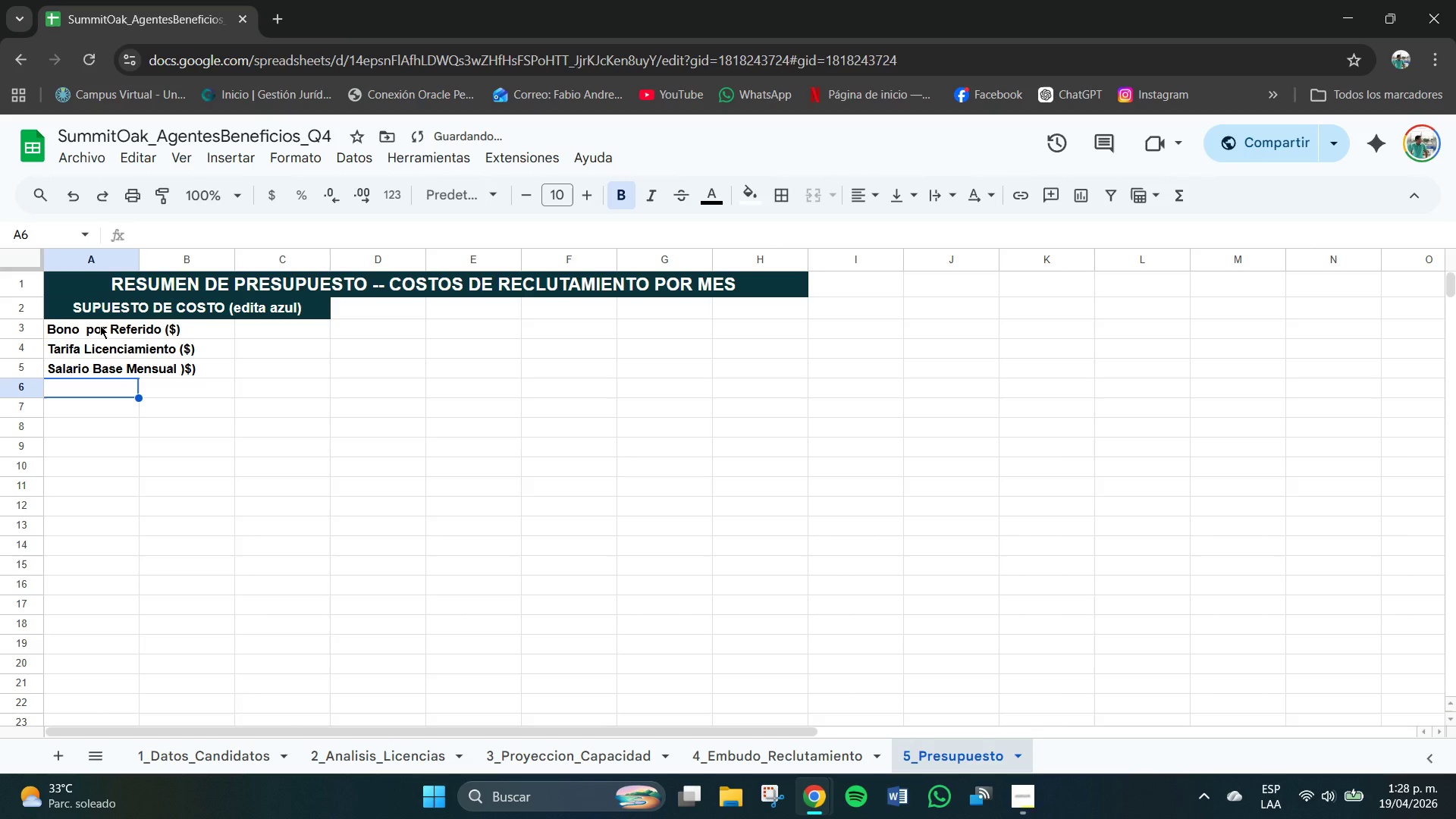 
 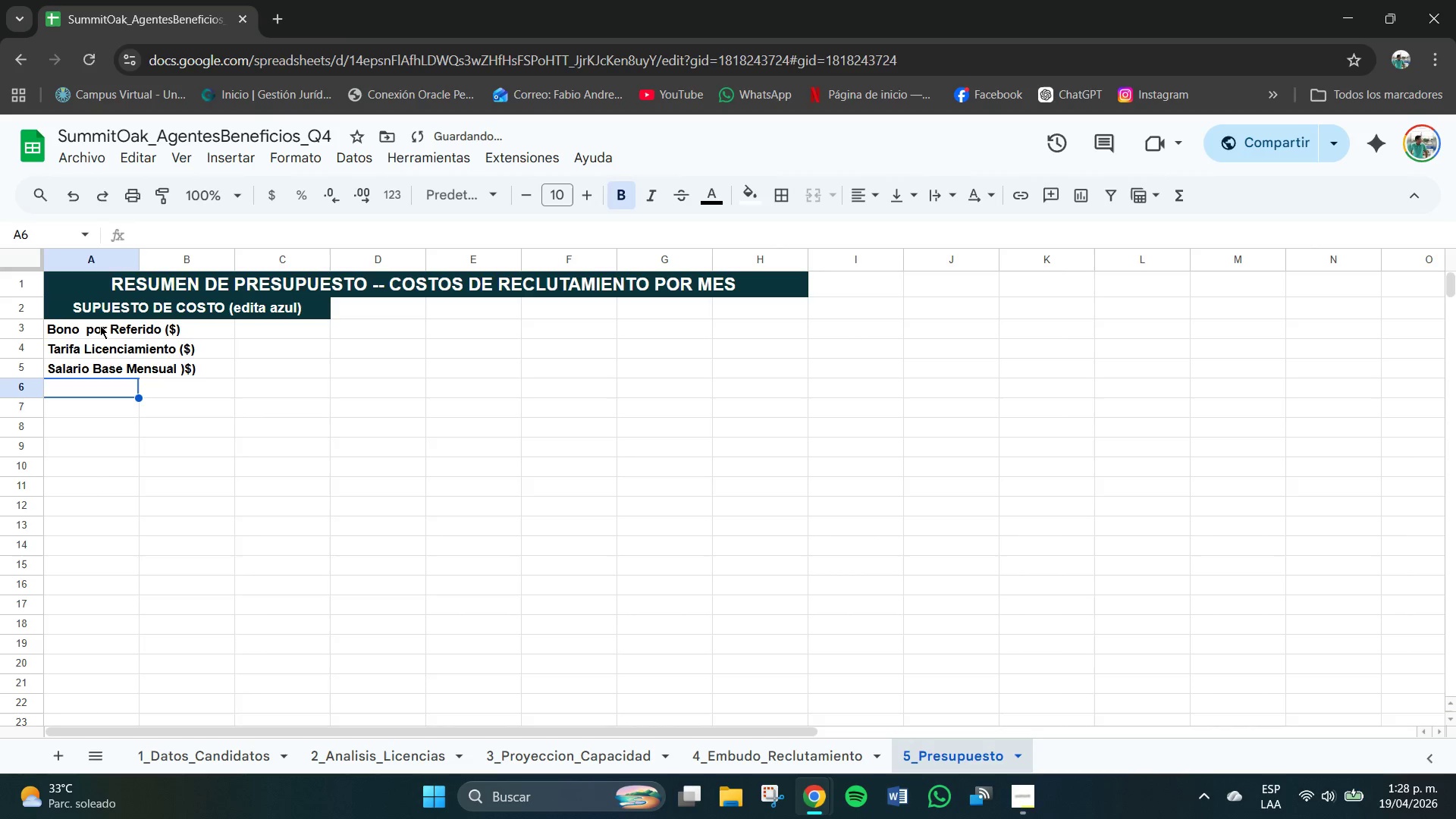 
key(Enter)
 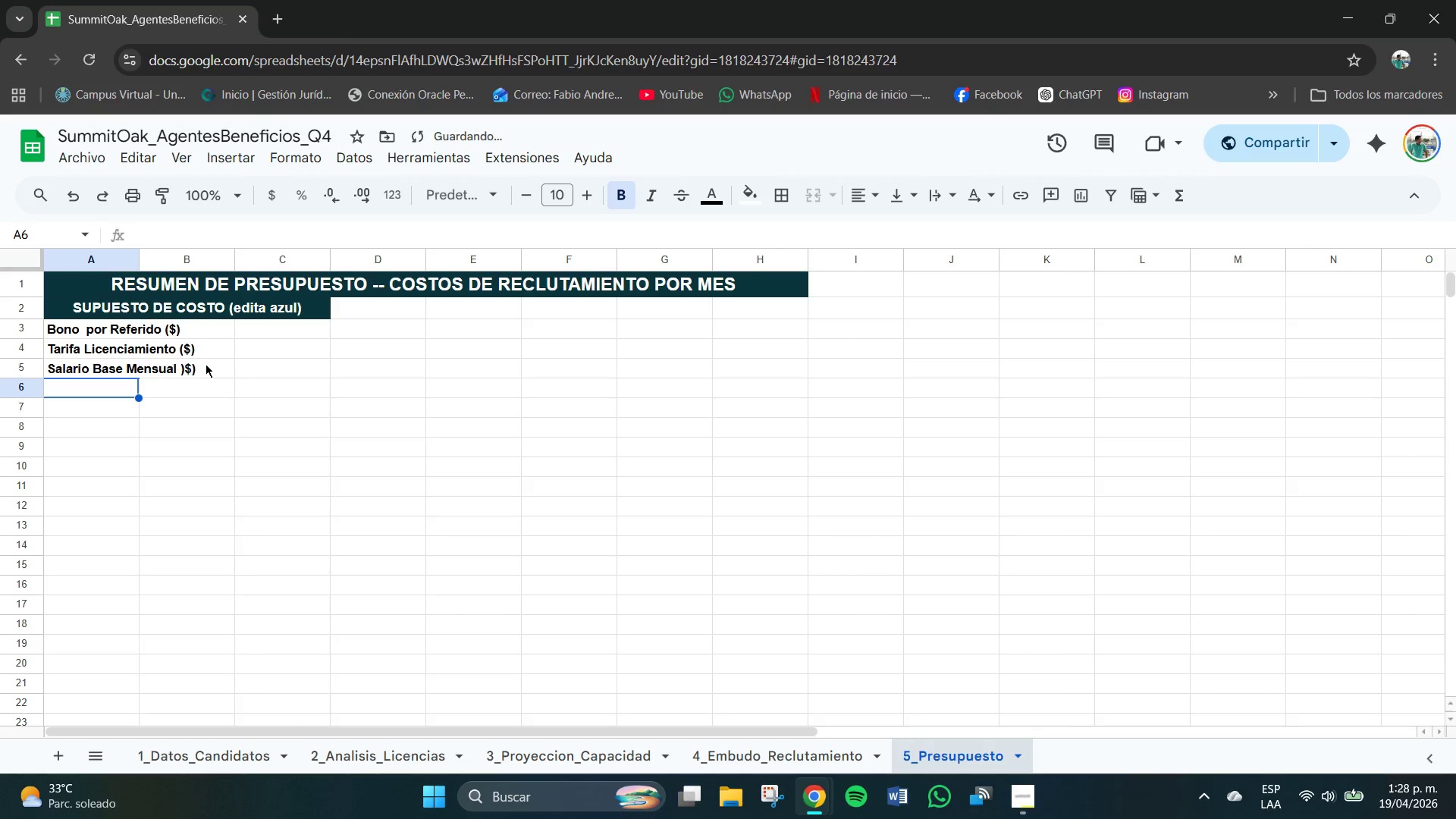 
double_click([187, 366])
 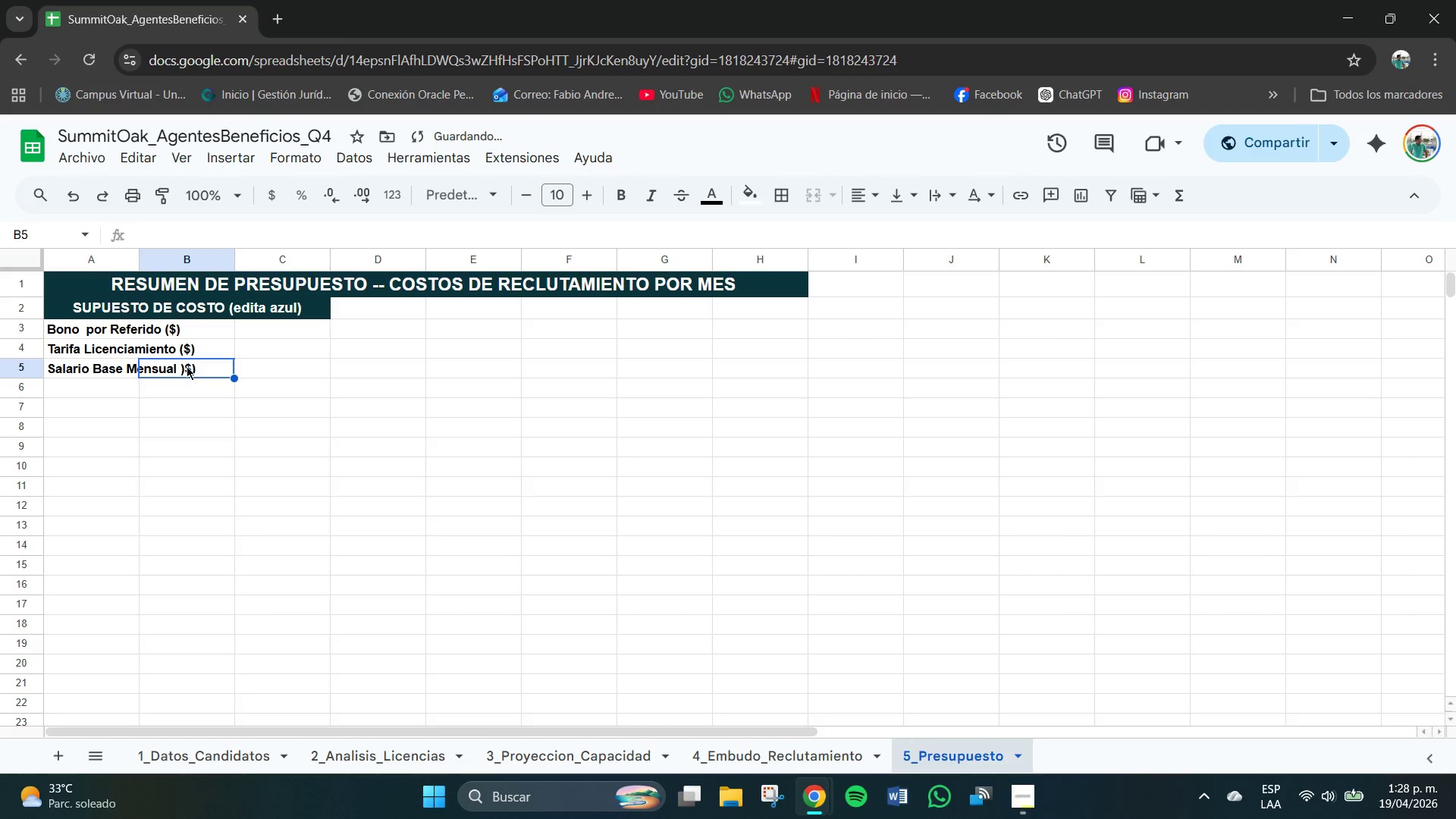 
triple_click([187, 366])
 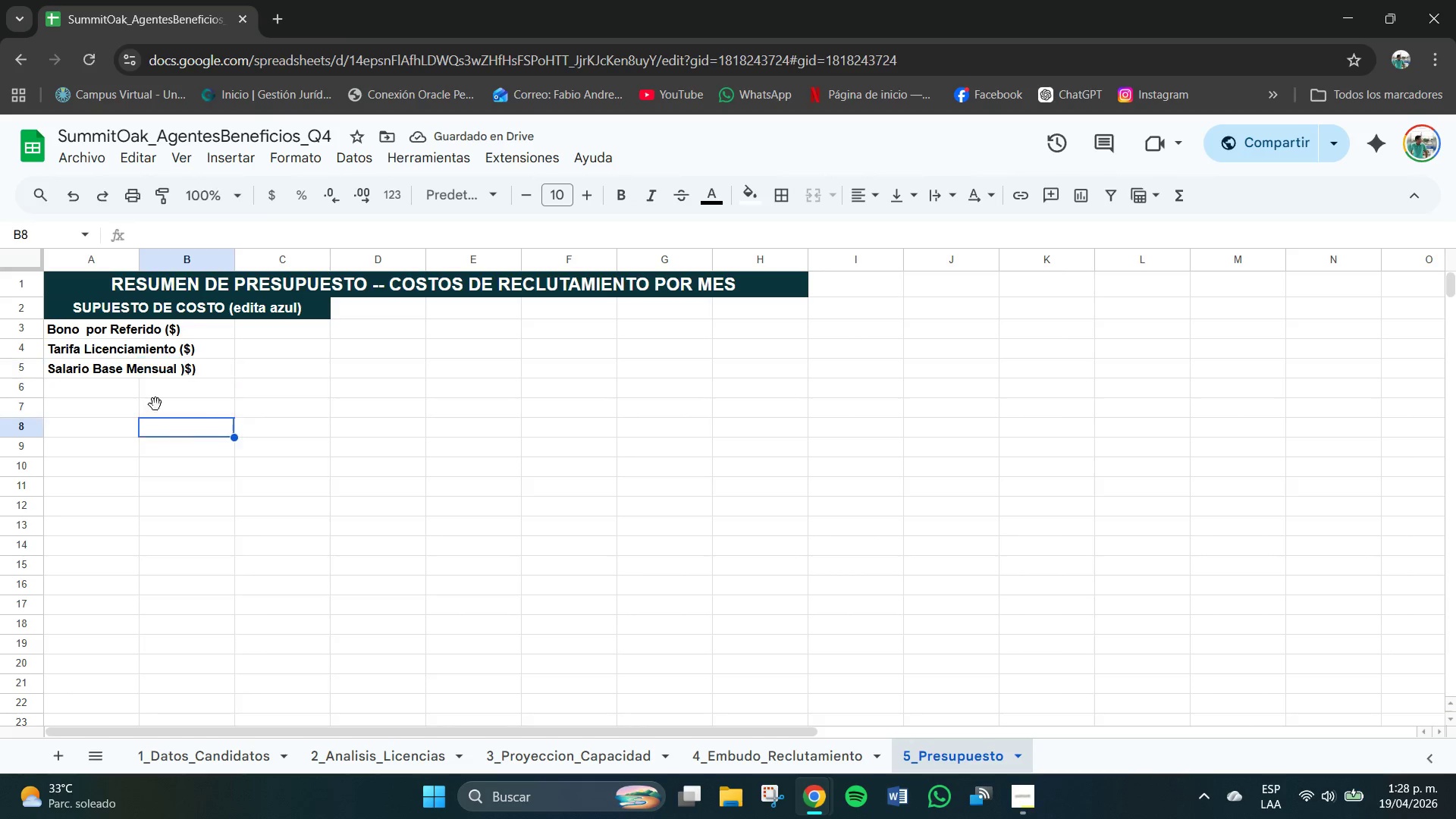 
double_click([121, 371])
 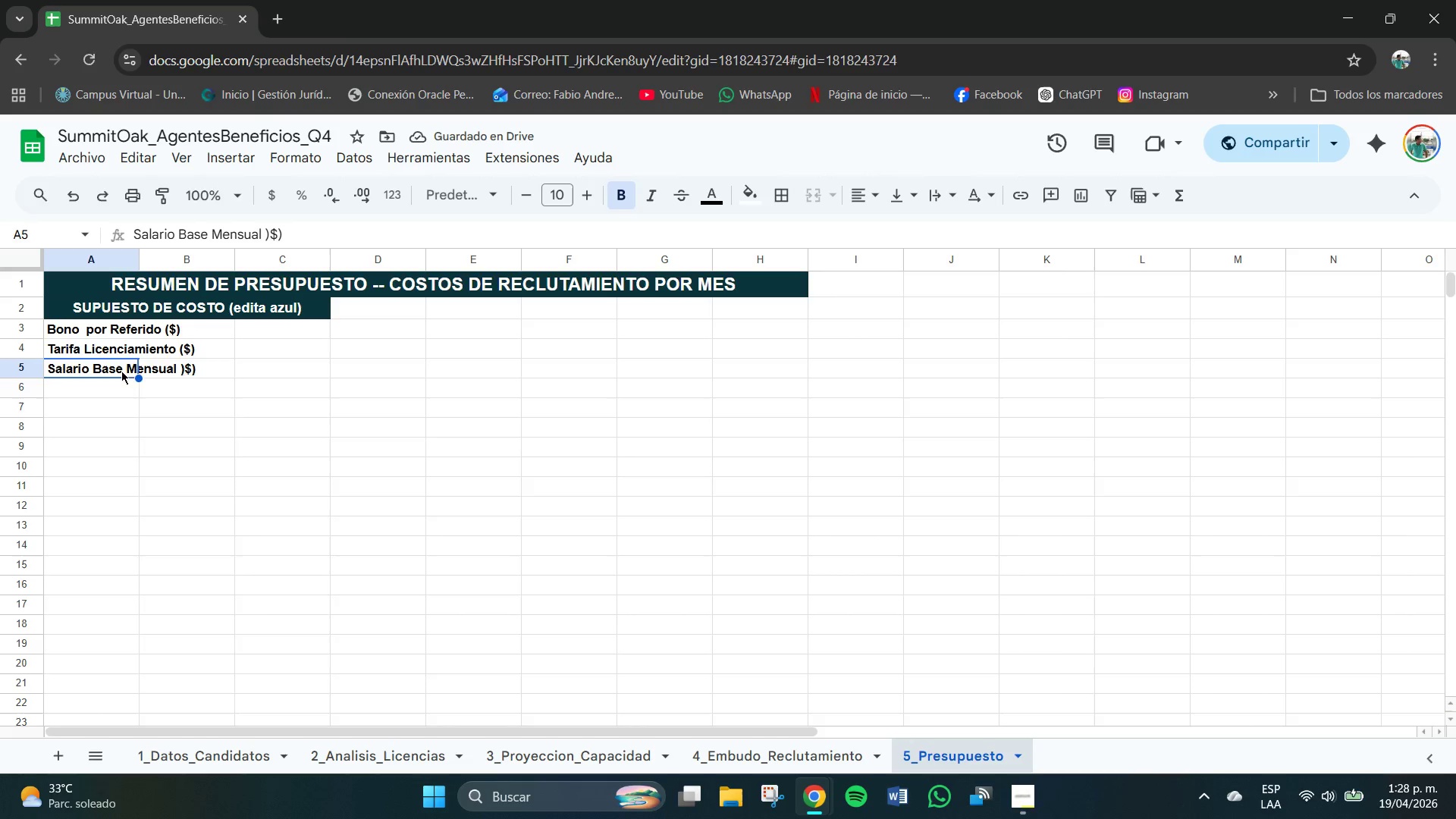 
triple_click([121, 371])
 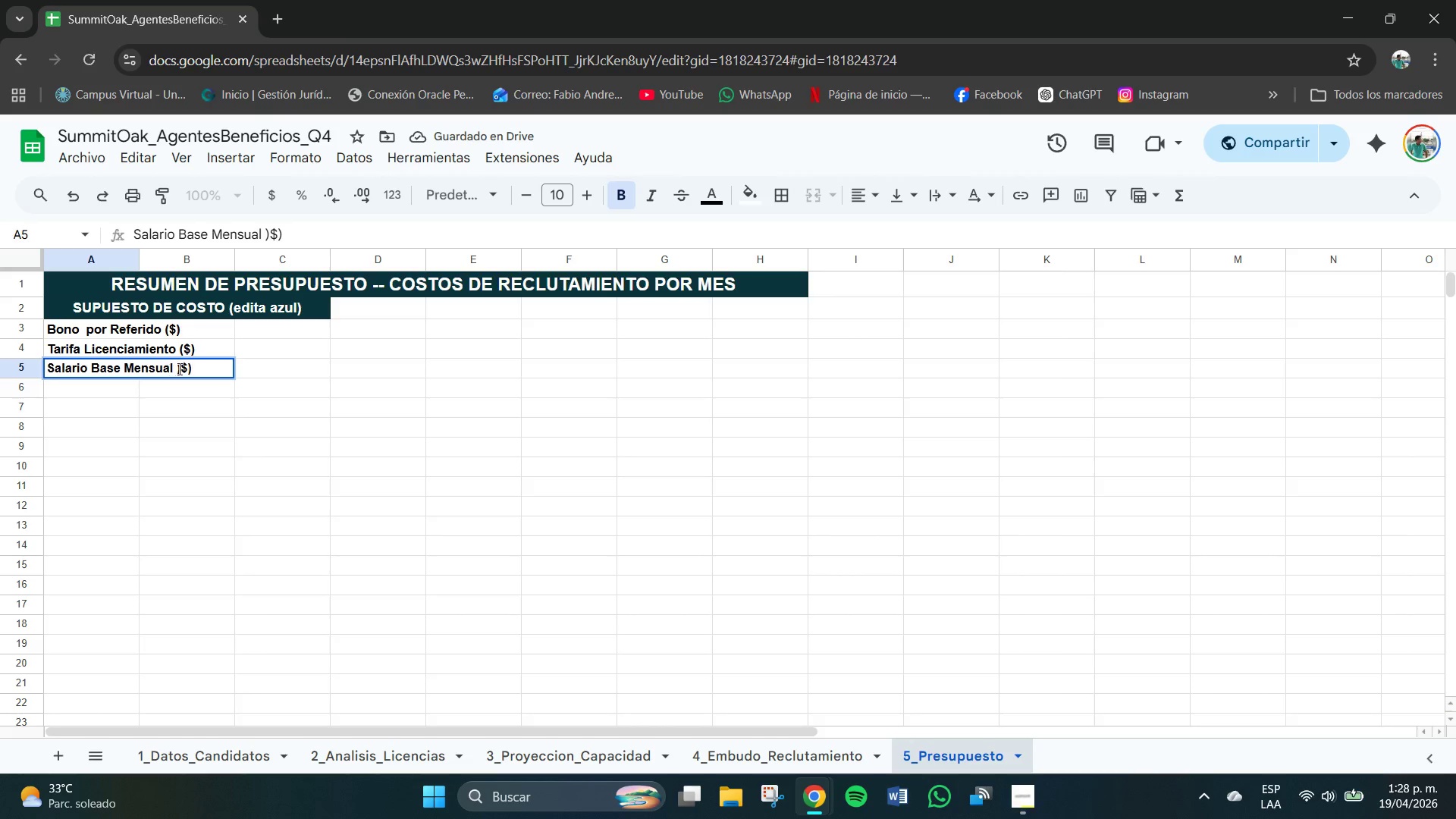 
left_click([180, 369])
 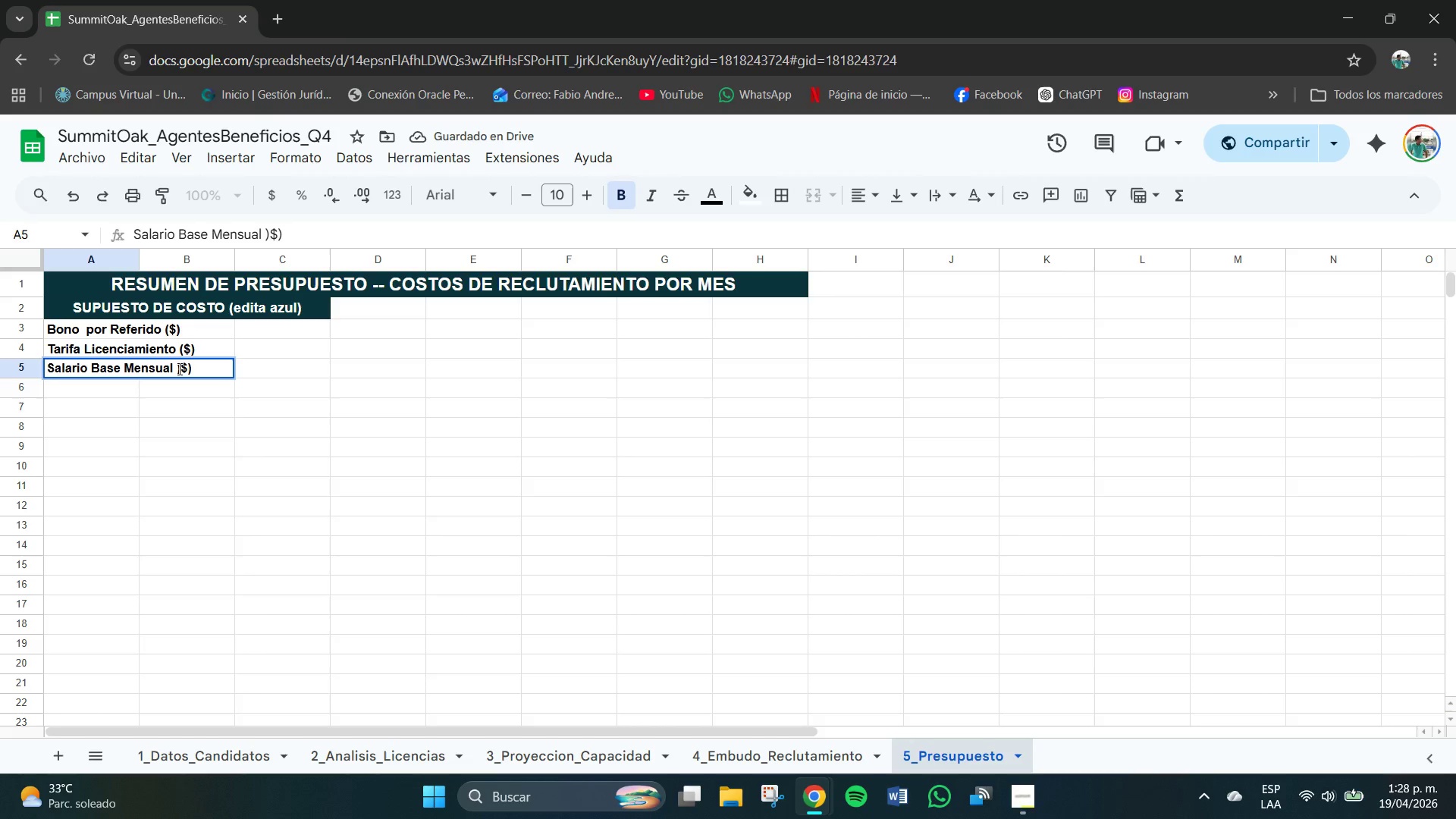 
key(Backspace)
 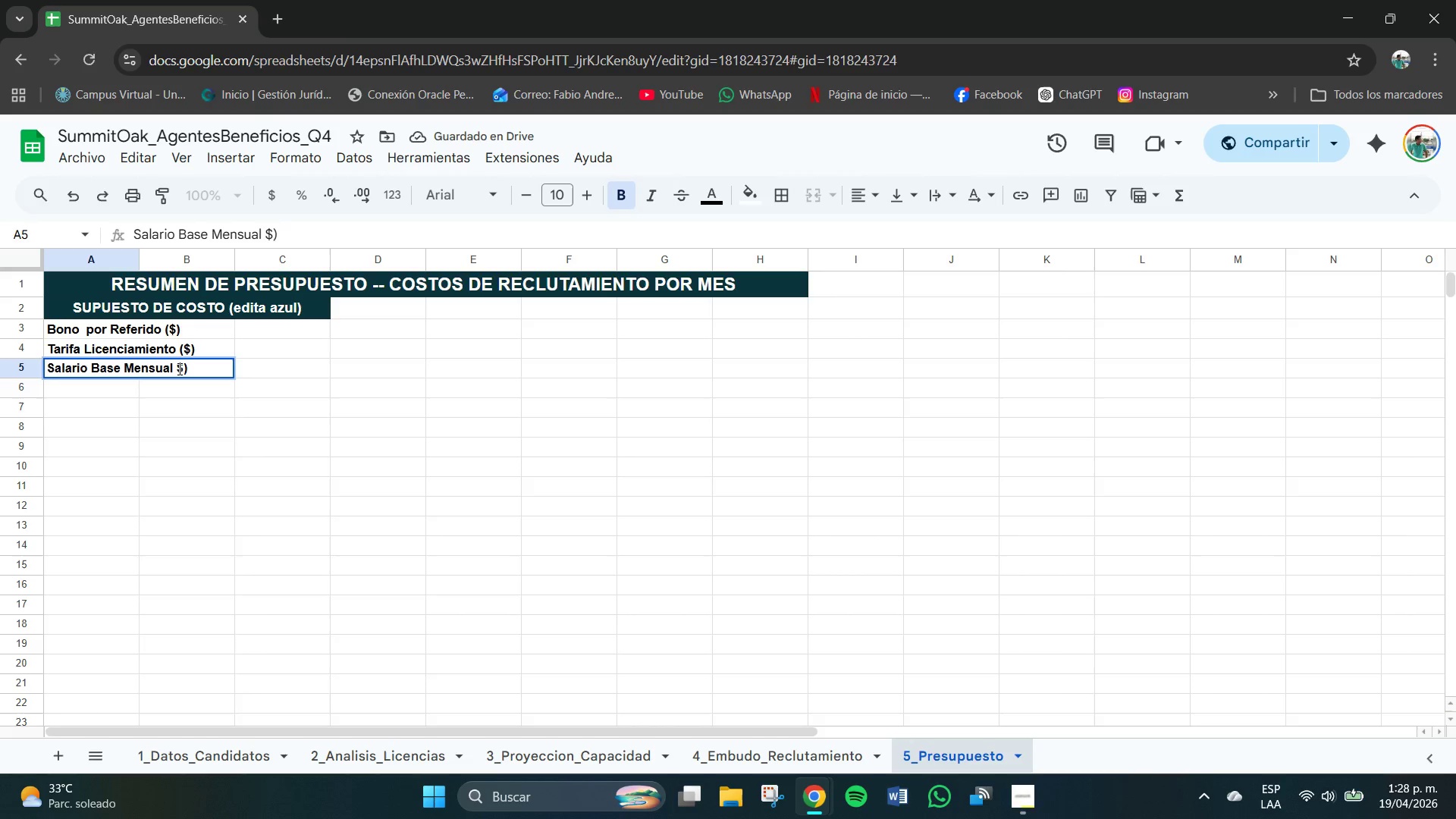 
key(Shift+8)
 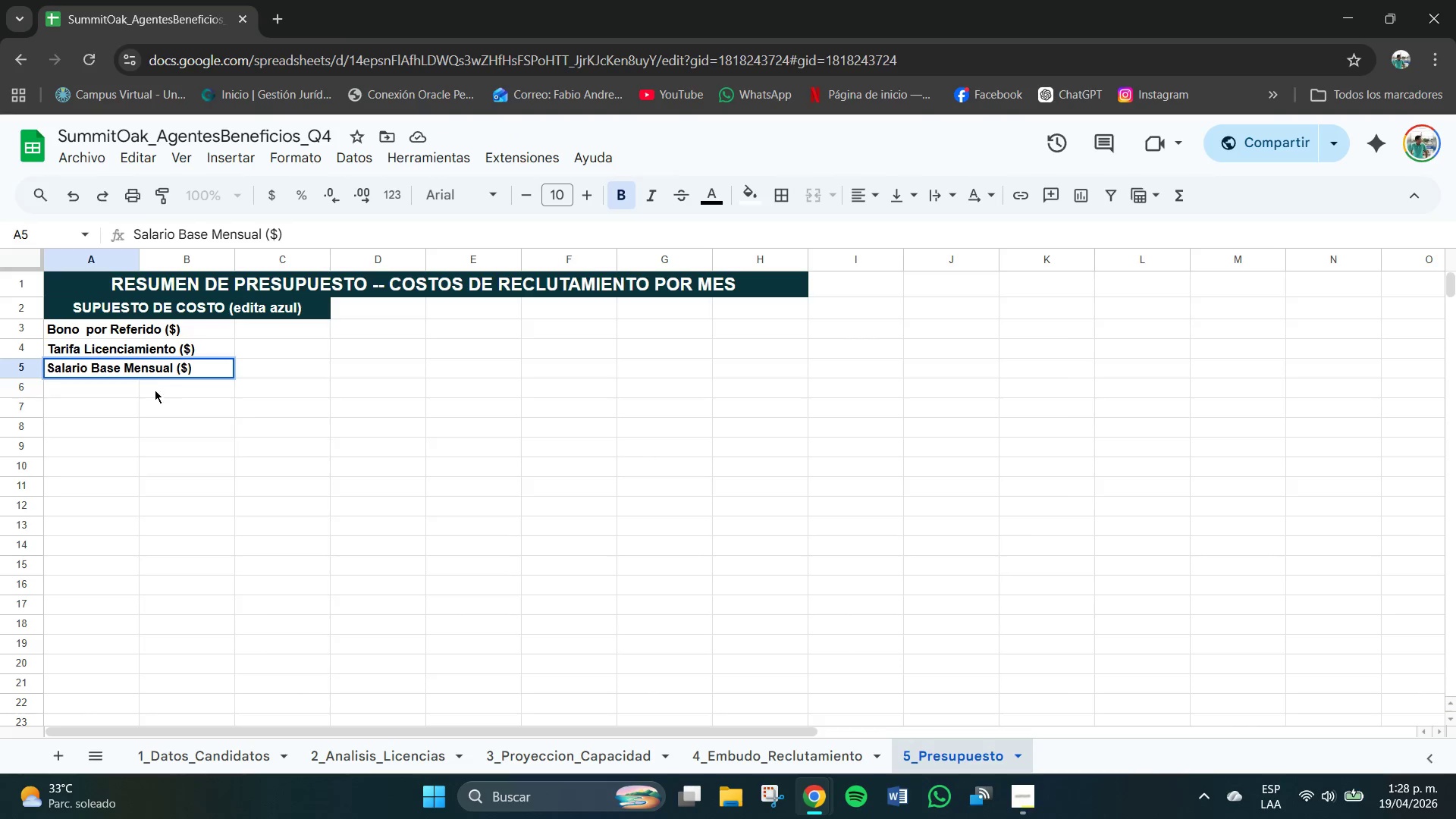 
left_click([97, 388])
 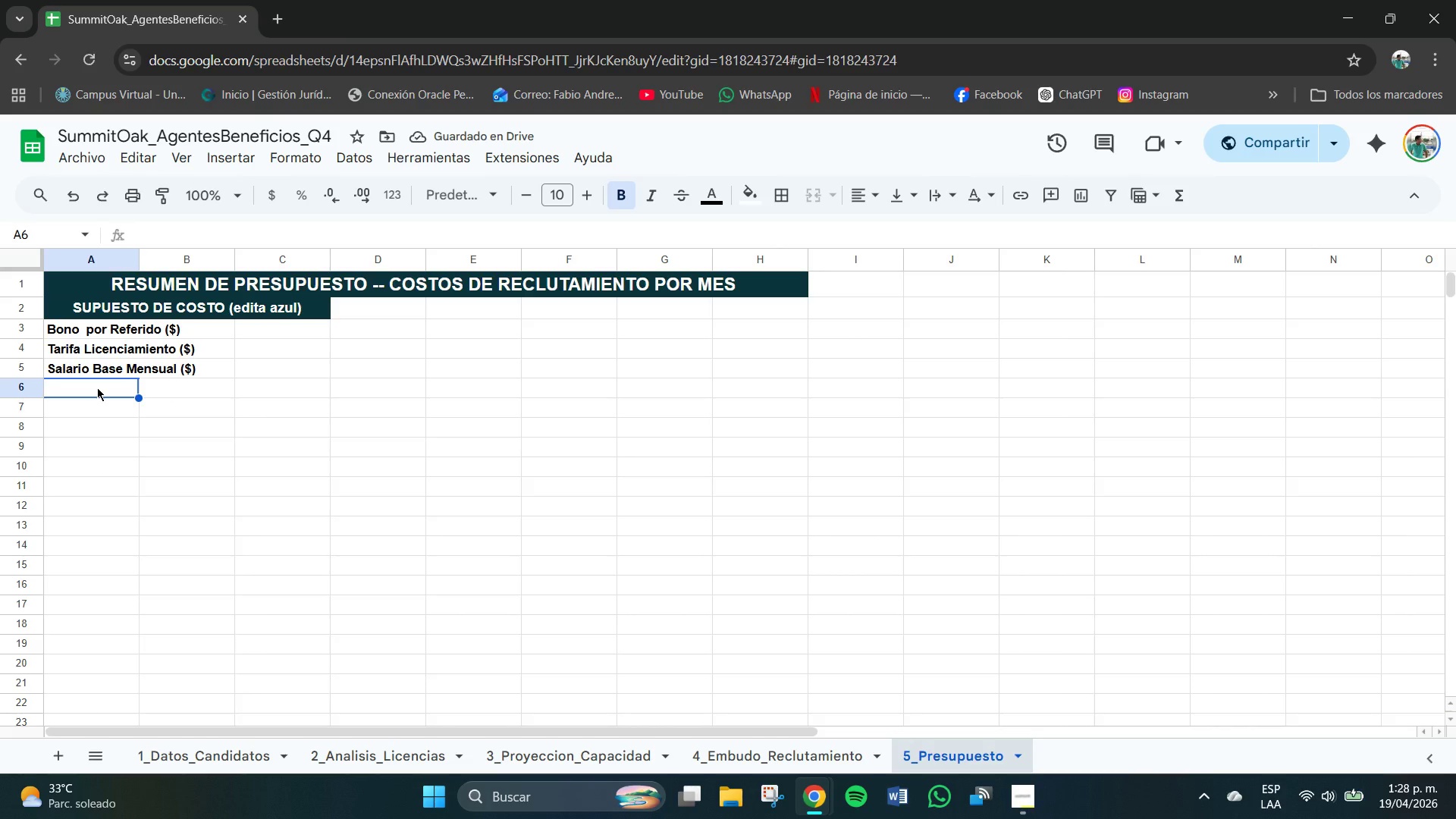 
wait(5.12)
 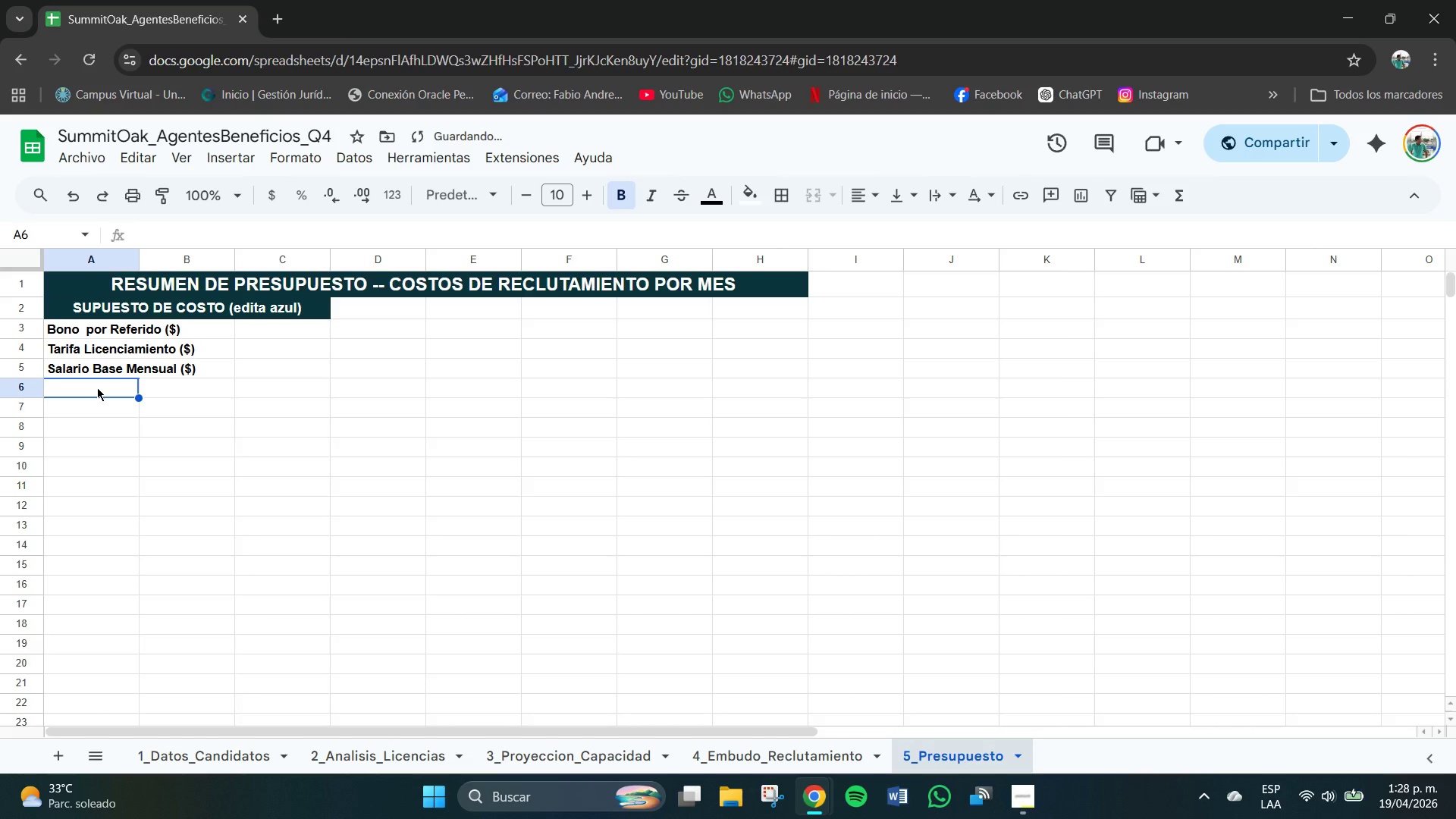 
type(Csor)
key(Backspace)
key(Backspace)
key(Backspace)
type(osto Entreu)
key(Backspace)
type(vius)
key(Backspace)
key(Backspace)
type(sta  )
key(Backspace)
key(Backspace)
type(&Candidatoi)
key(Backspace)
key(Backspace)
type(o *$()
 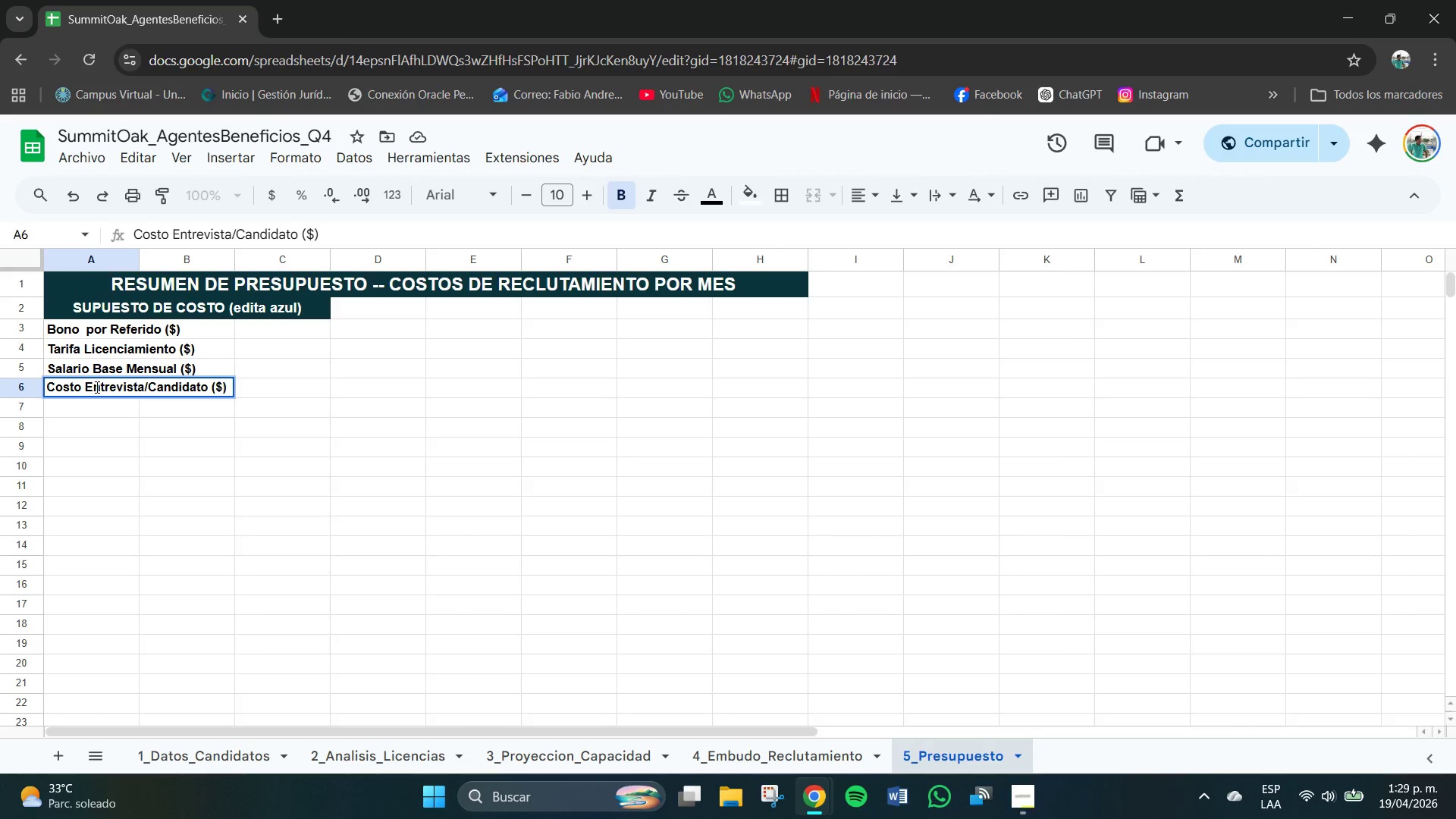 
key(Enter)
 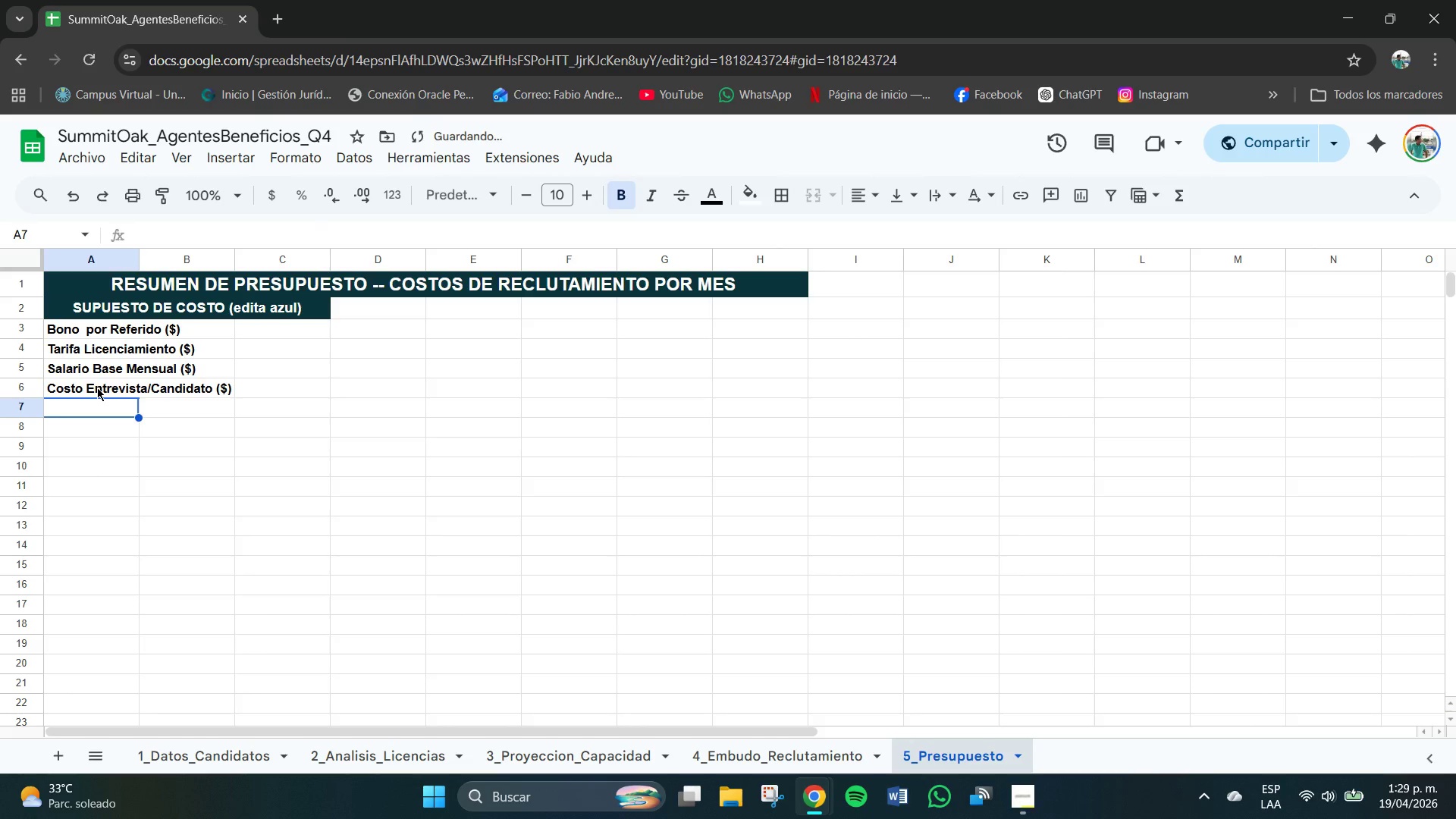 
type(Cso)
key(Backspace)
key(Backspace)
type(ostos)
key(Backspace)
type( Capacitacion&Agente *$()
 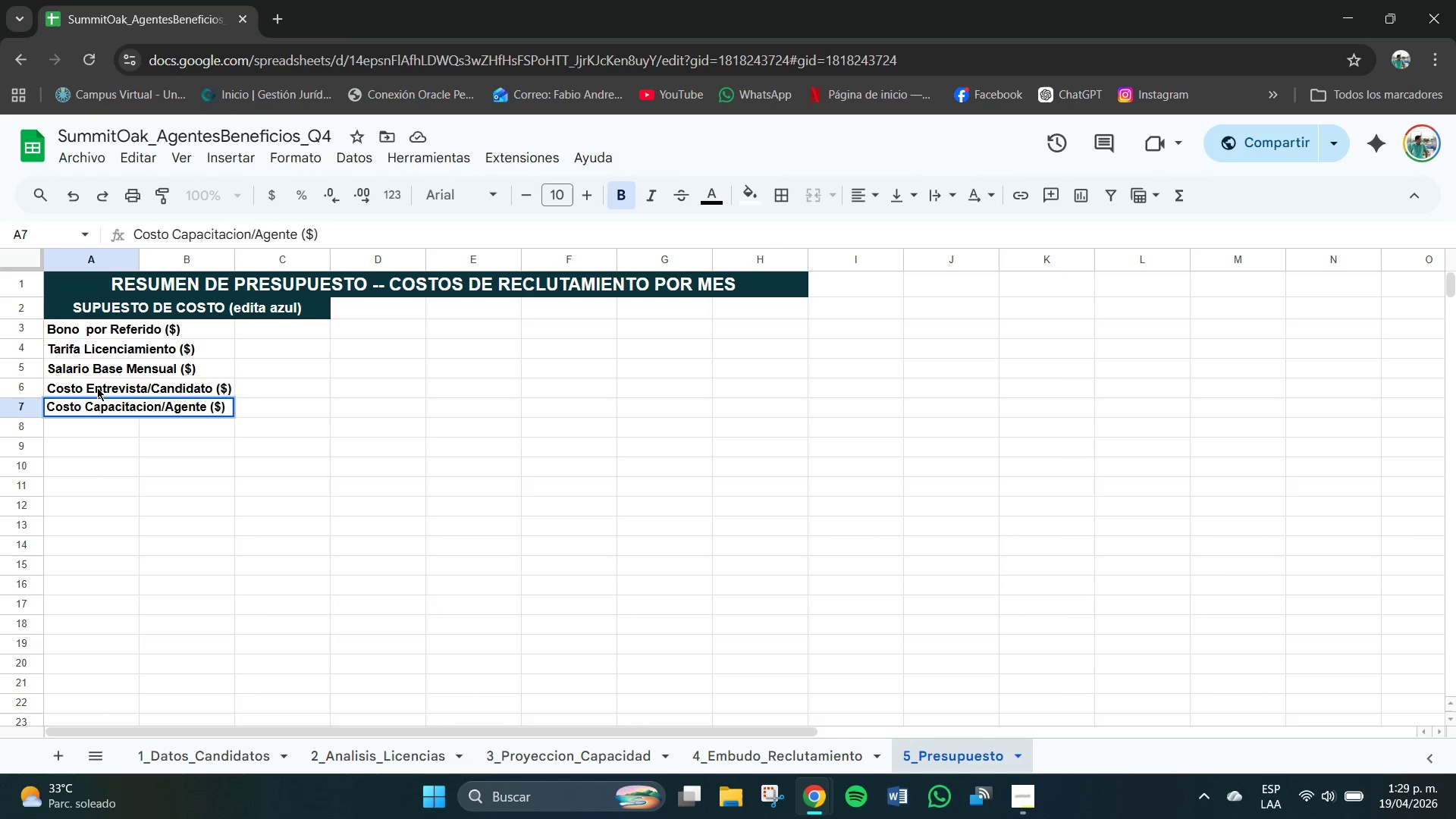 
key(Enter)
 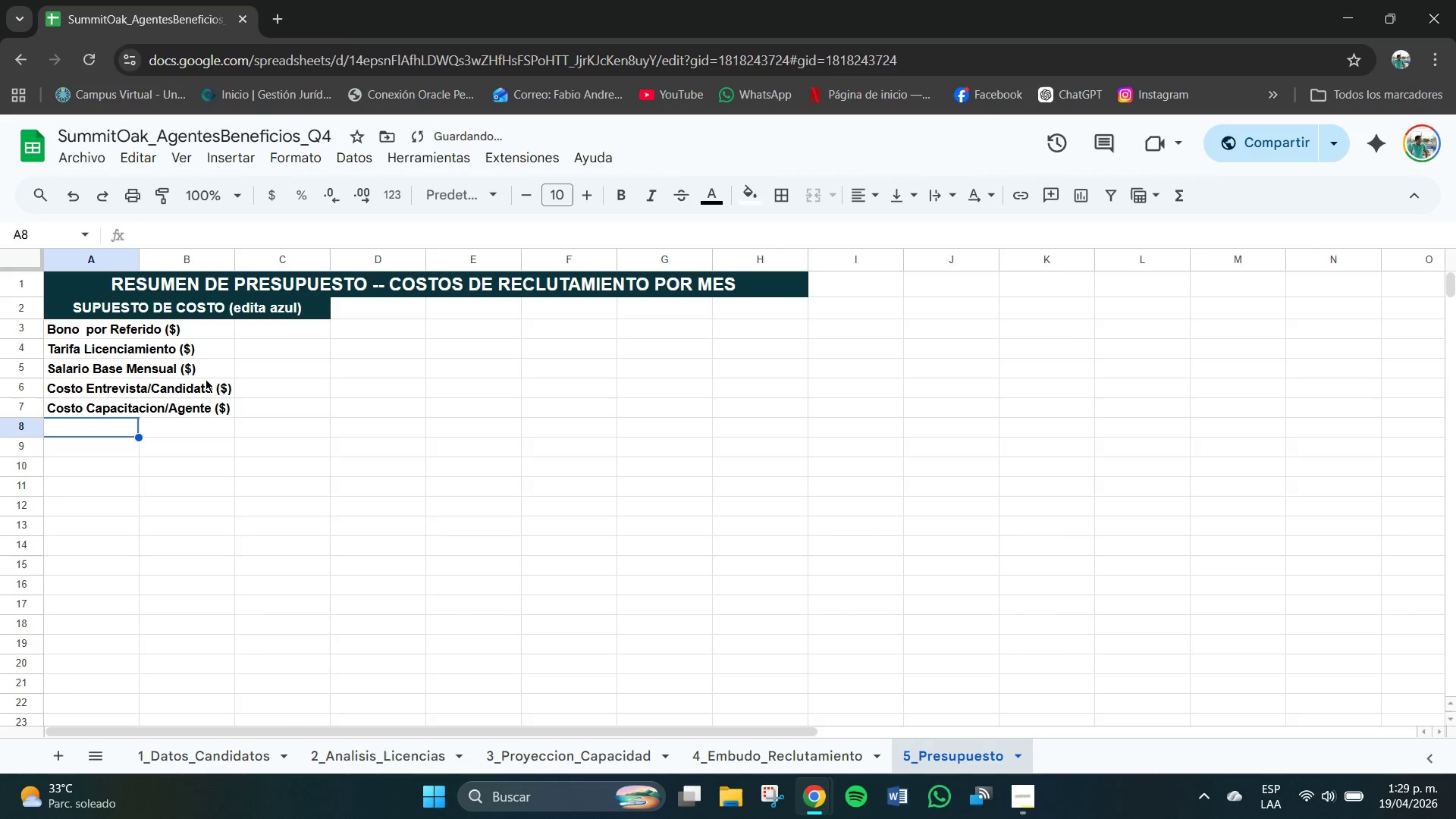 
left_click([268, 334])
 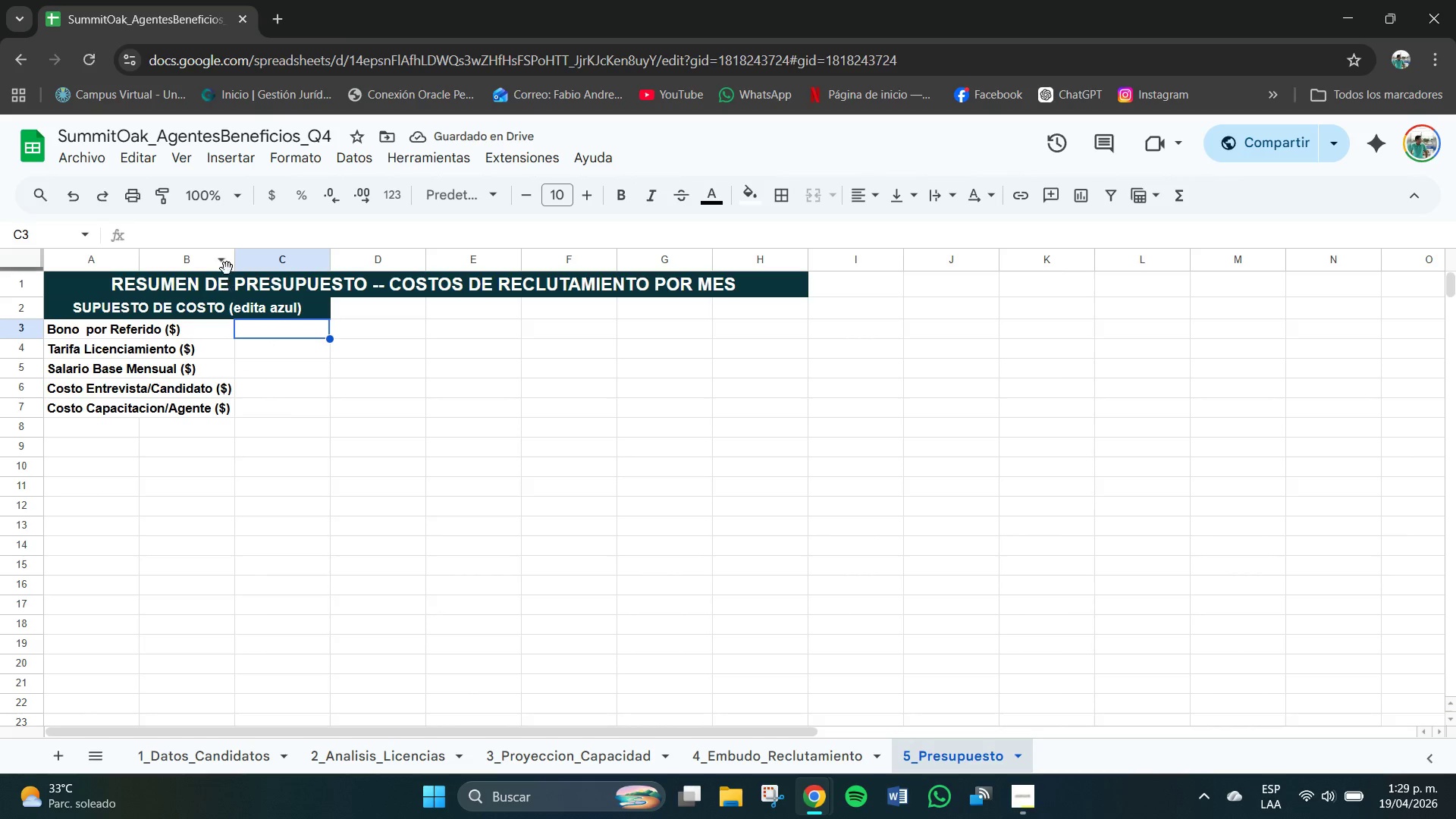 
left_click_drag(start_coordinate=[235, 259], to_coordinate=[243, 261])
 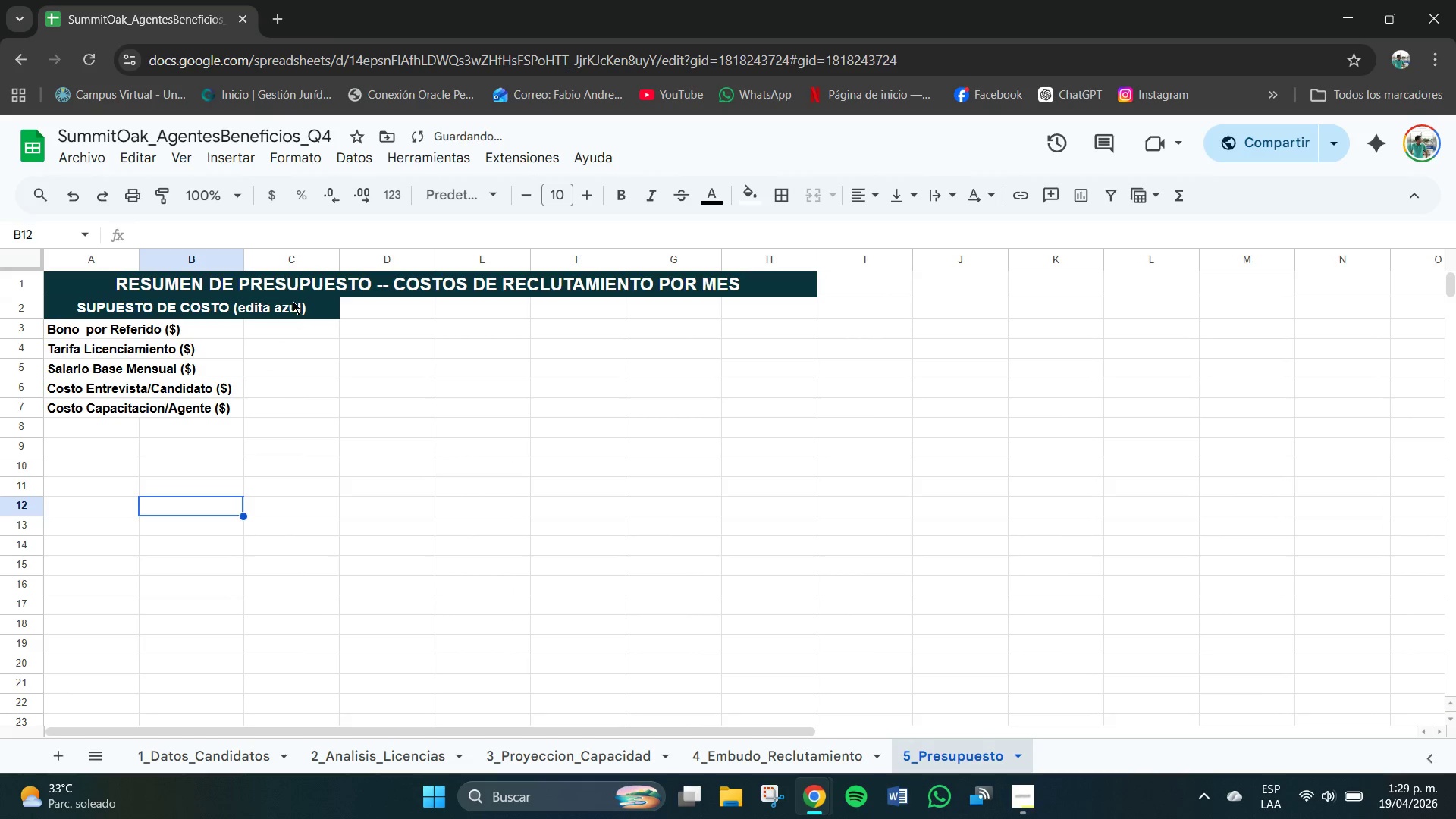 
left_click([268, 337])
 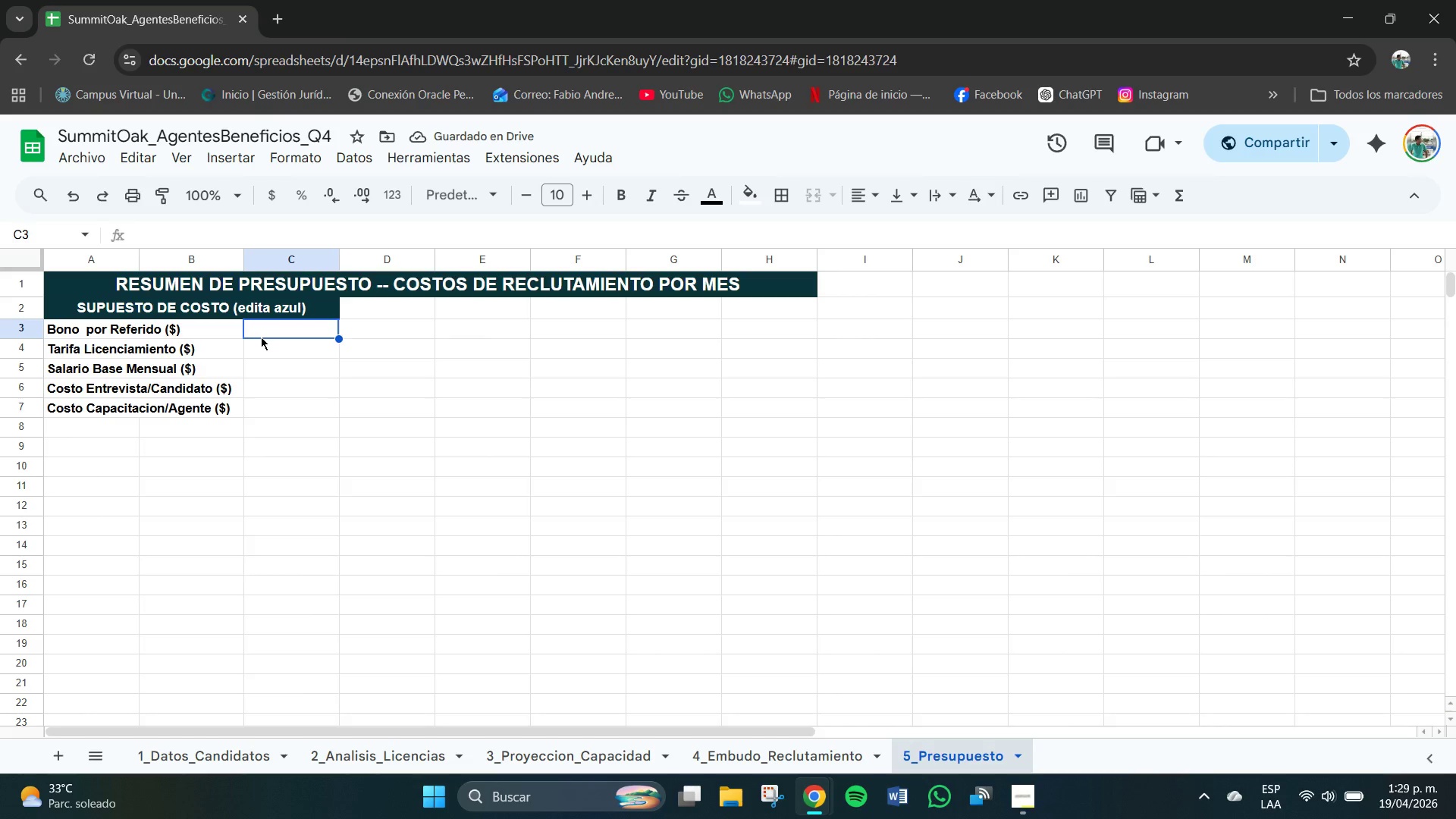 
left_click([195, 324])
 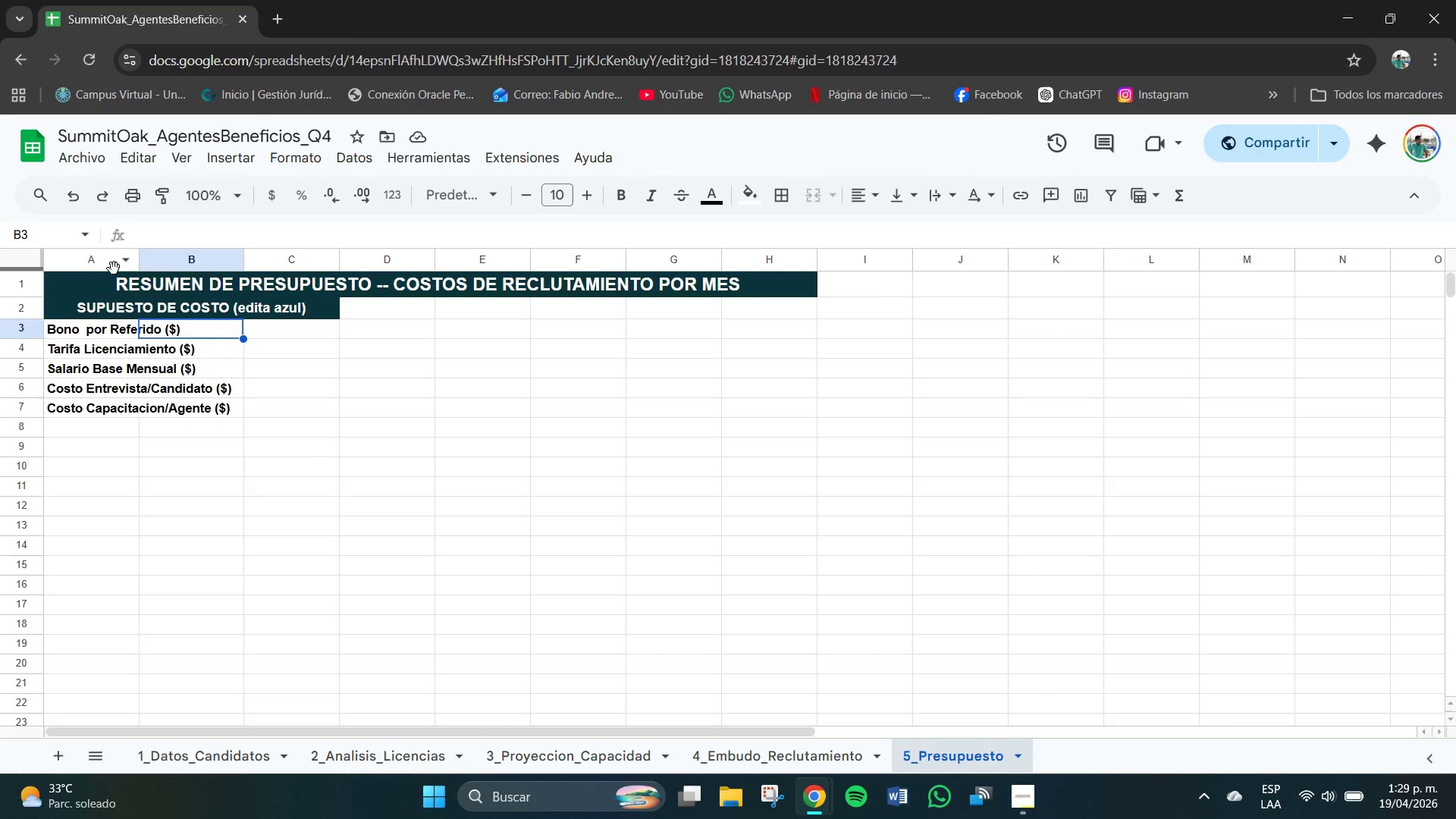 
left_click_drag(start_coordinate=[143, 257], to_coordinate=[243, 271])
 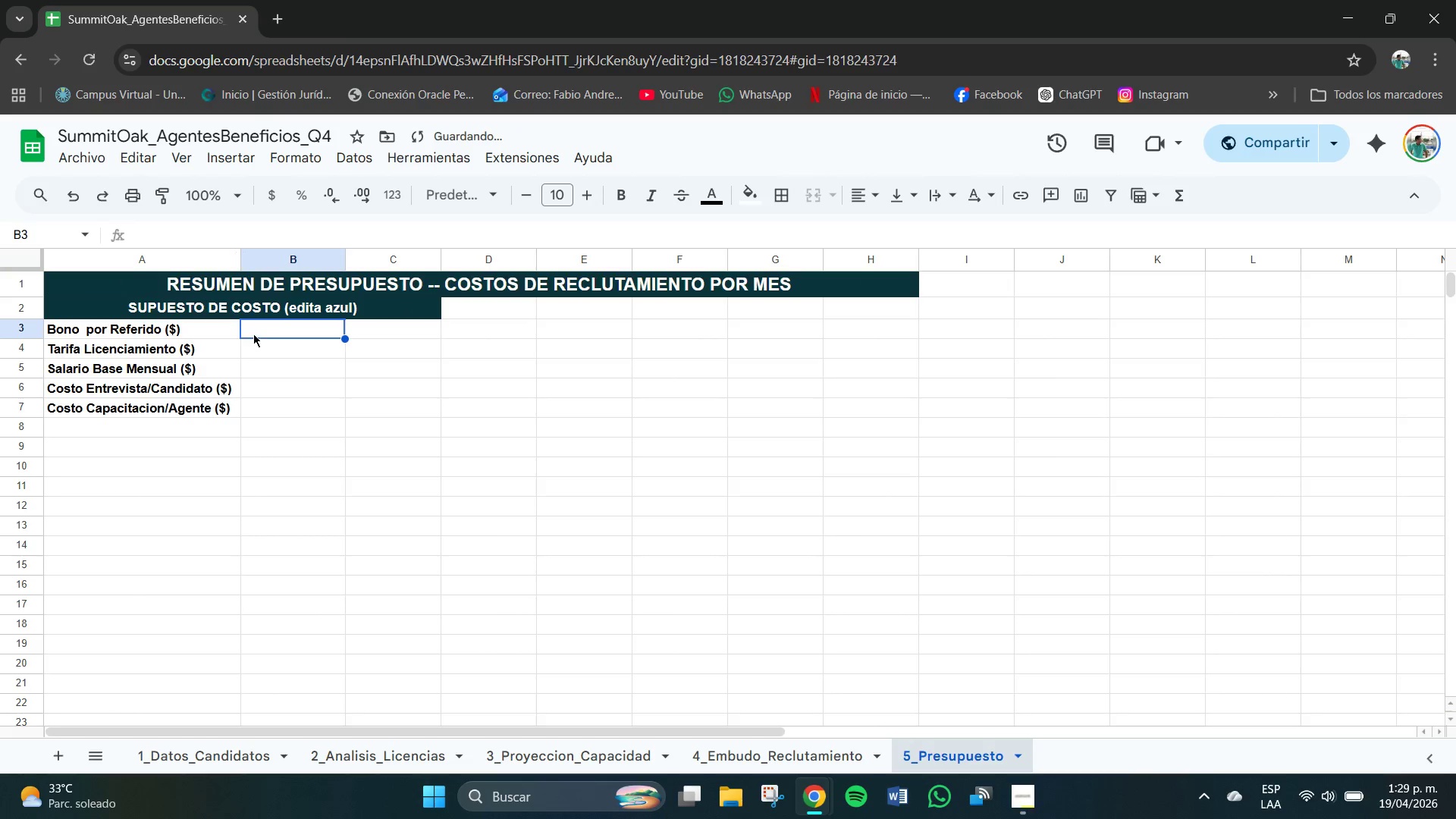 
left_click([261, 330])
 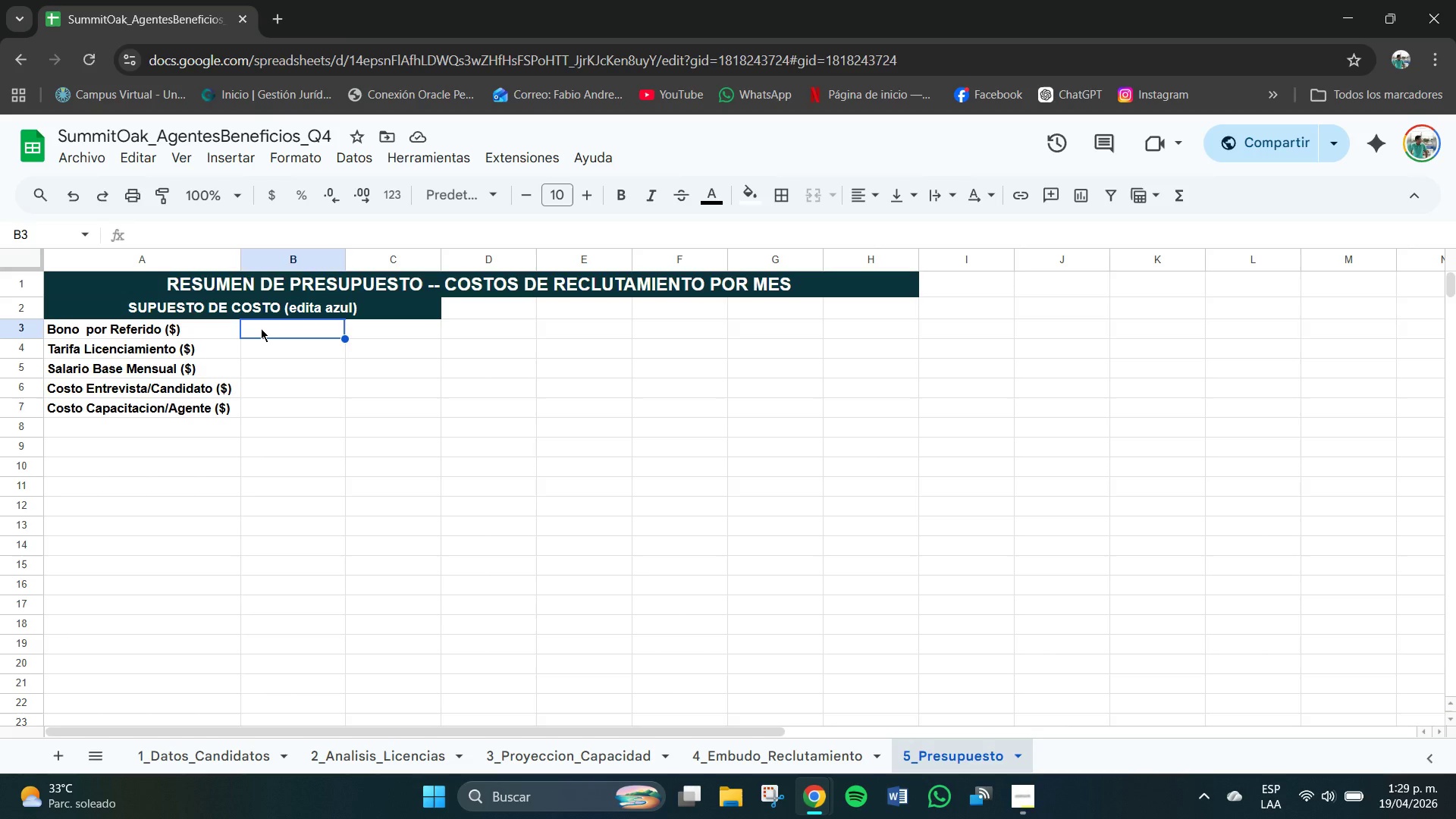 
wait(6.52)
 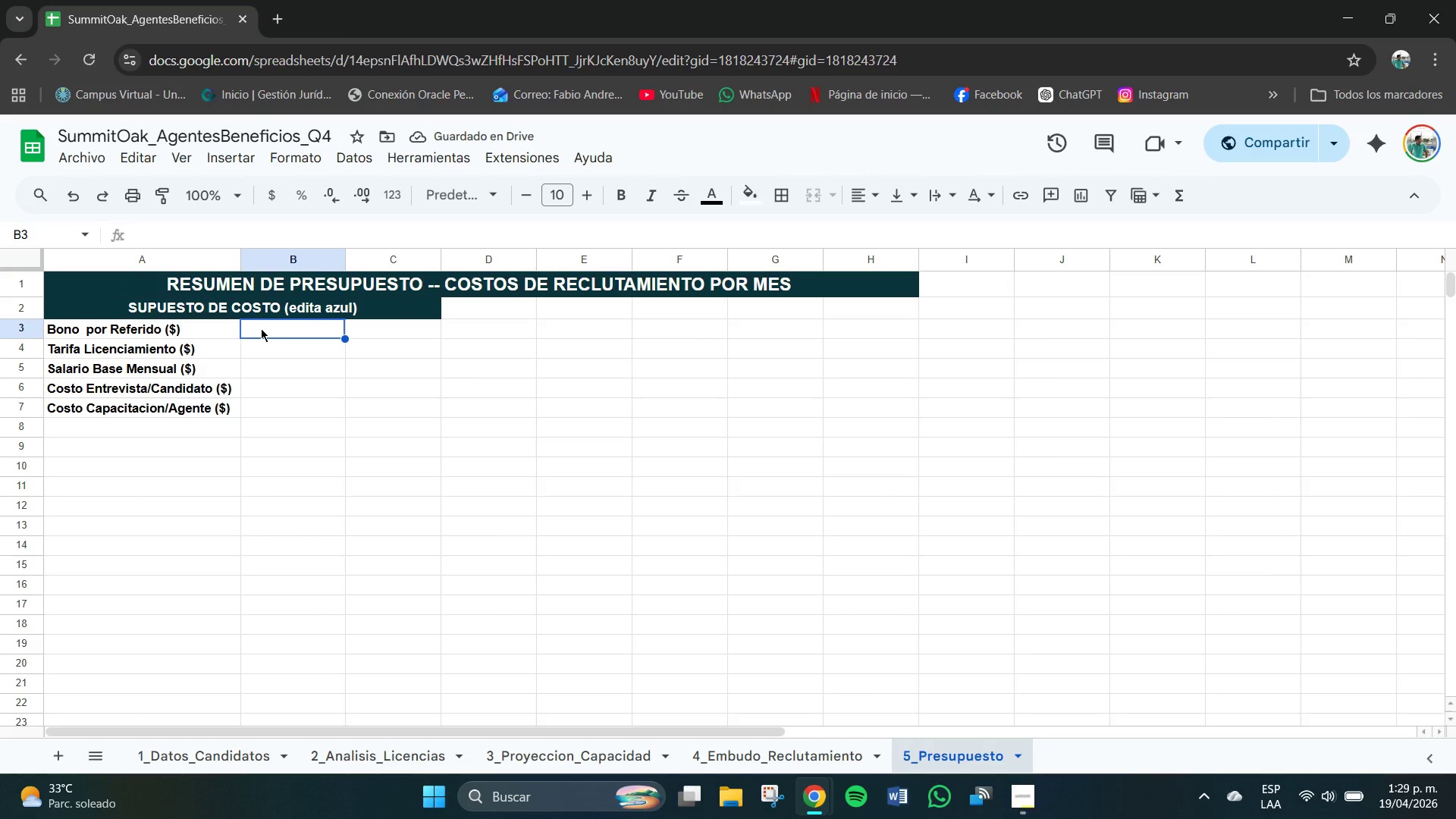 
double_click([300, 338])
 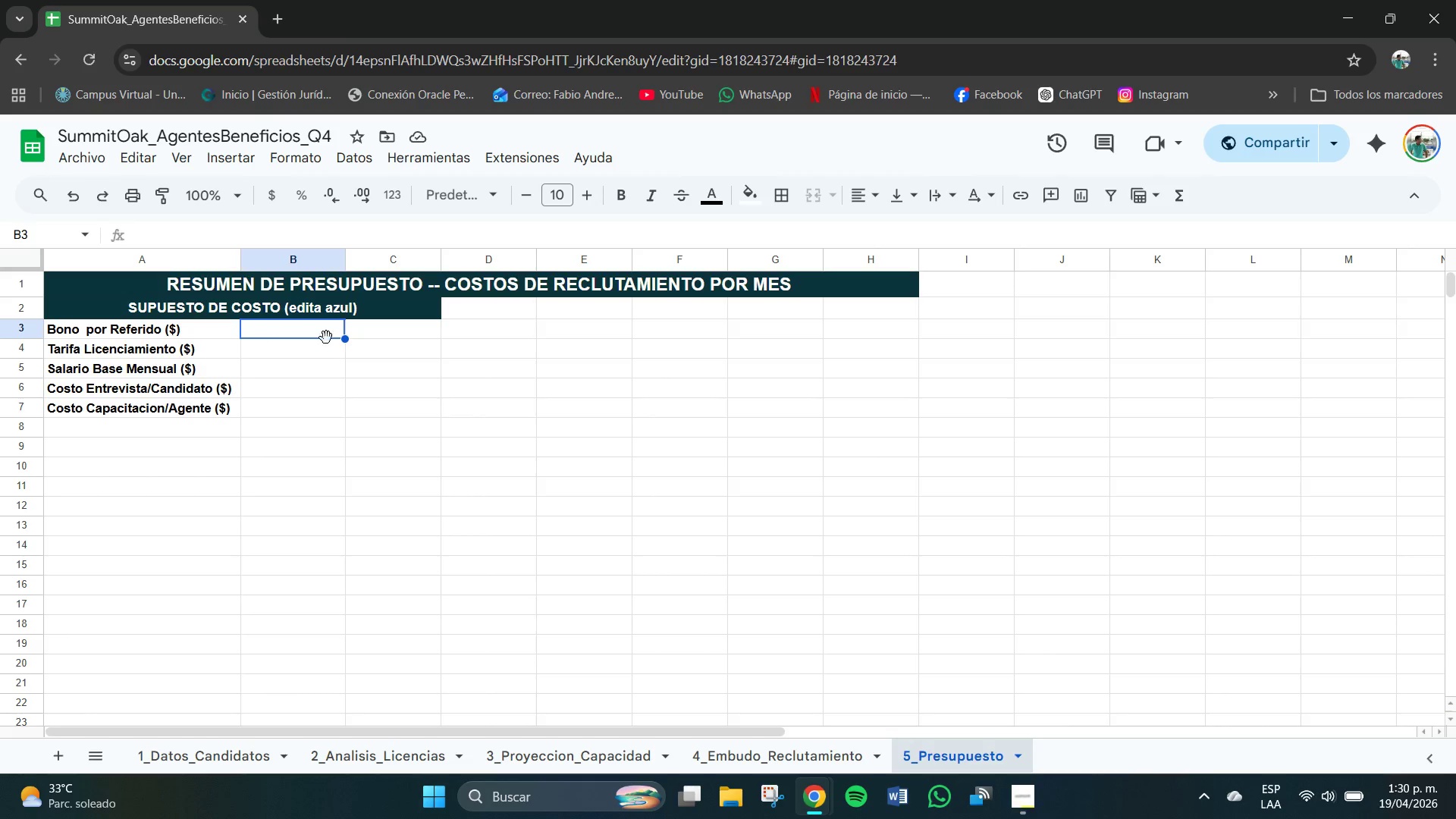 
left_click_drag(start_coordinate=[317, 330], to_coordinate=[303, 404])
 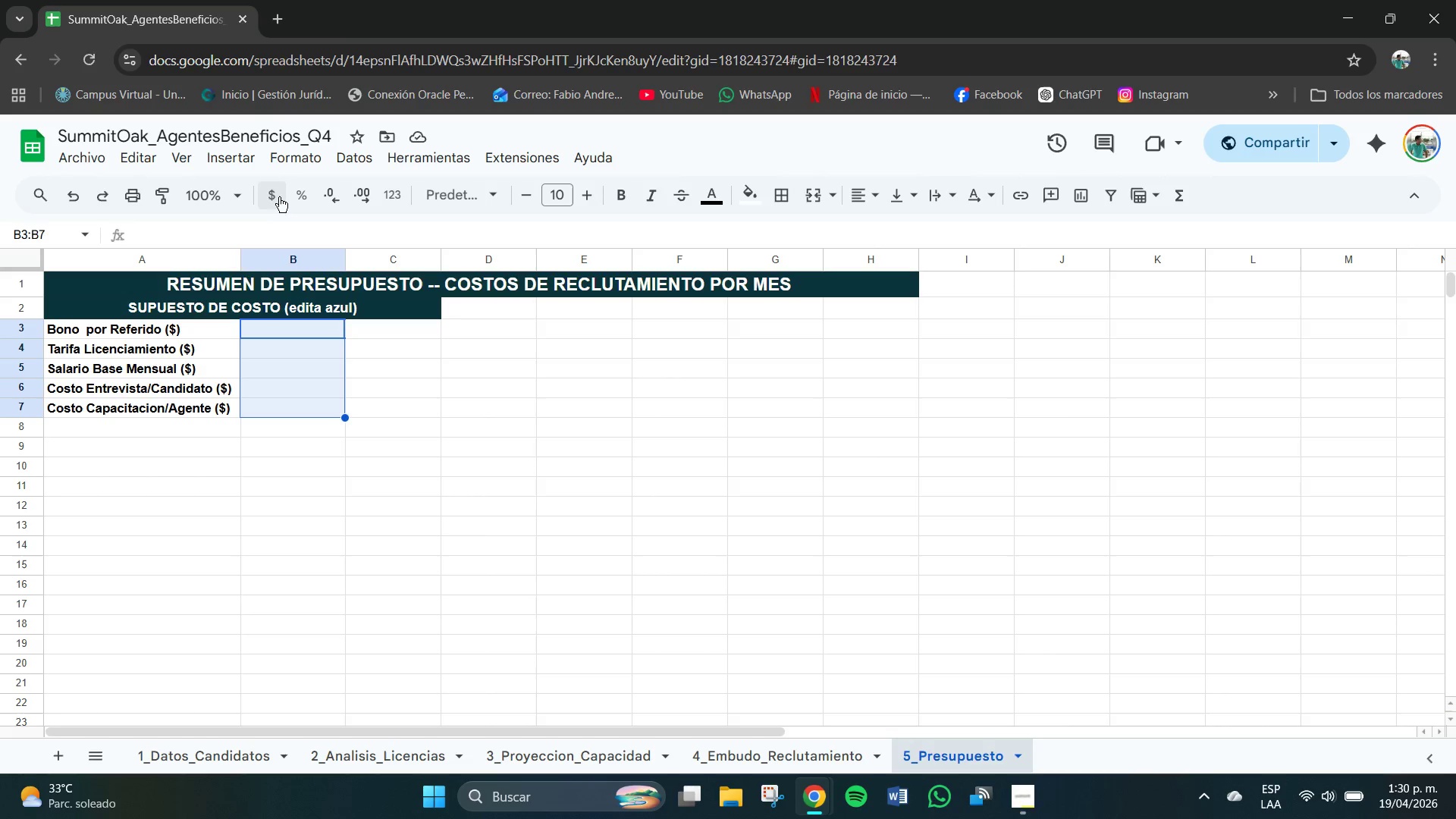 
left_click([271, 191])
 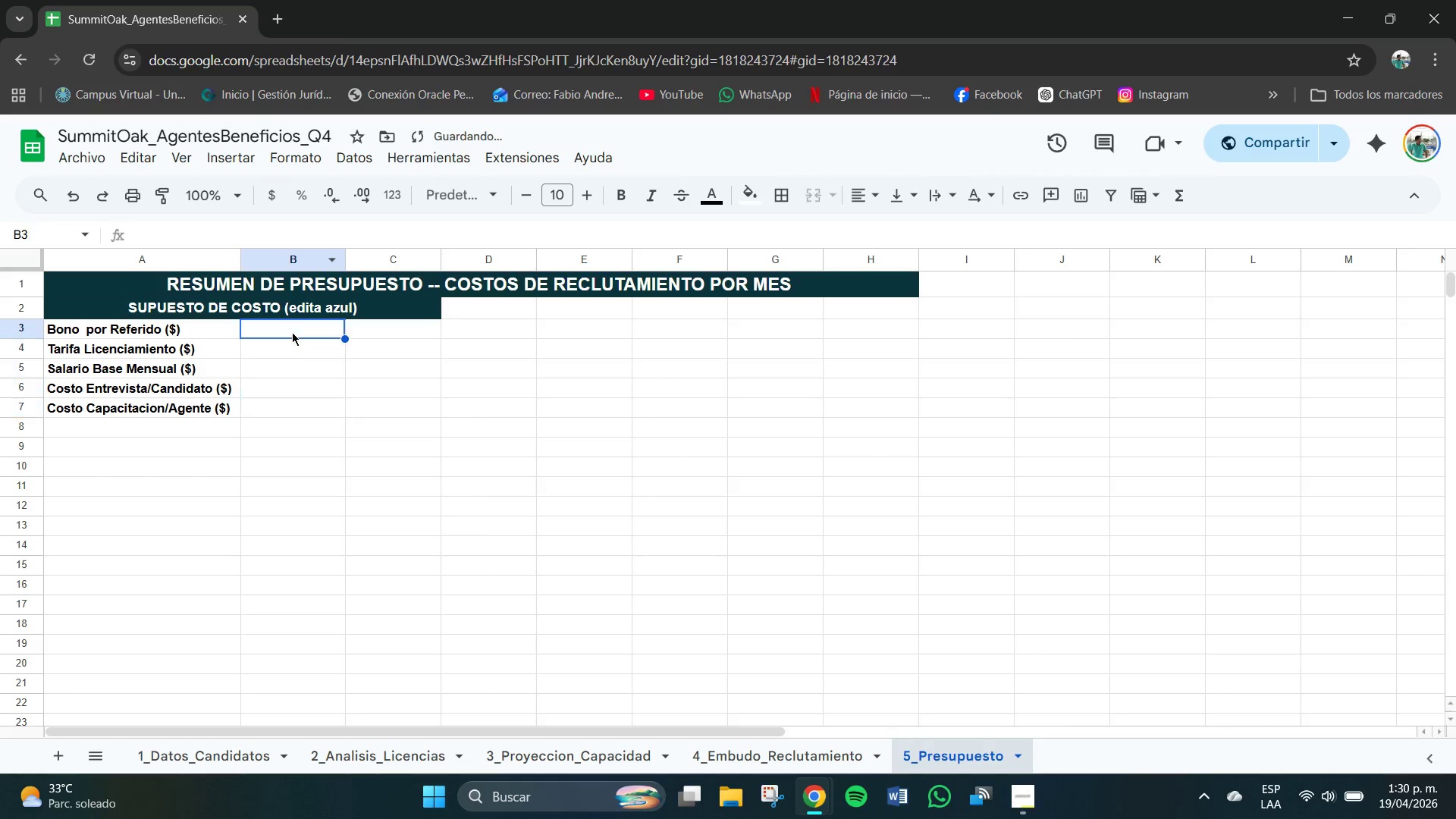 
double_click([292, 331])
 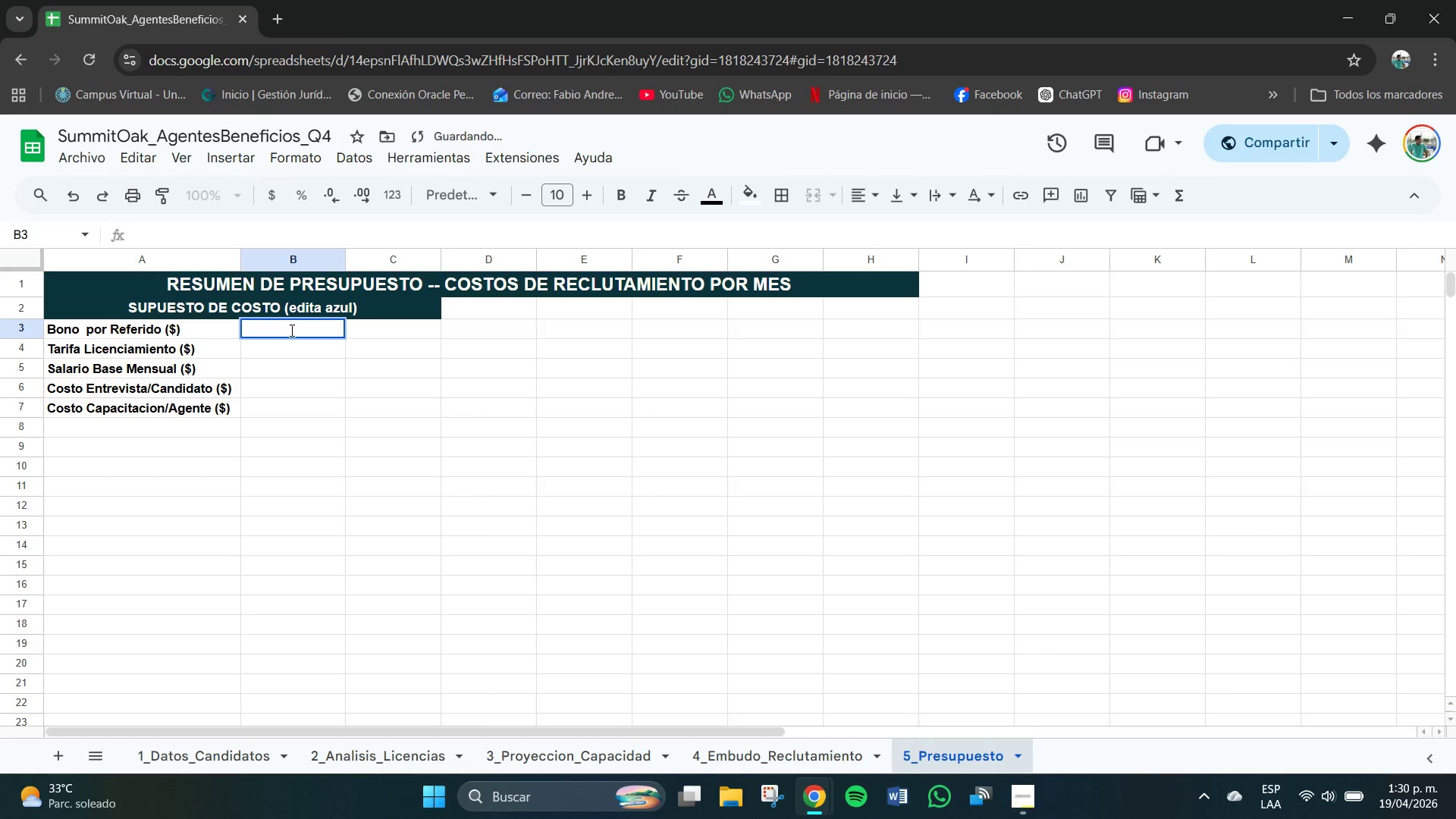 
key(Numpad5)
 